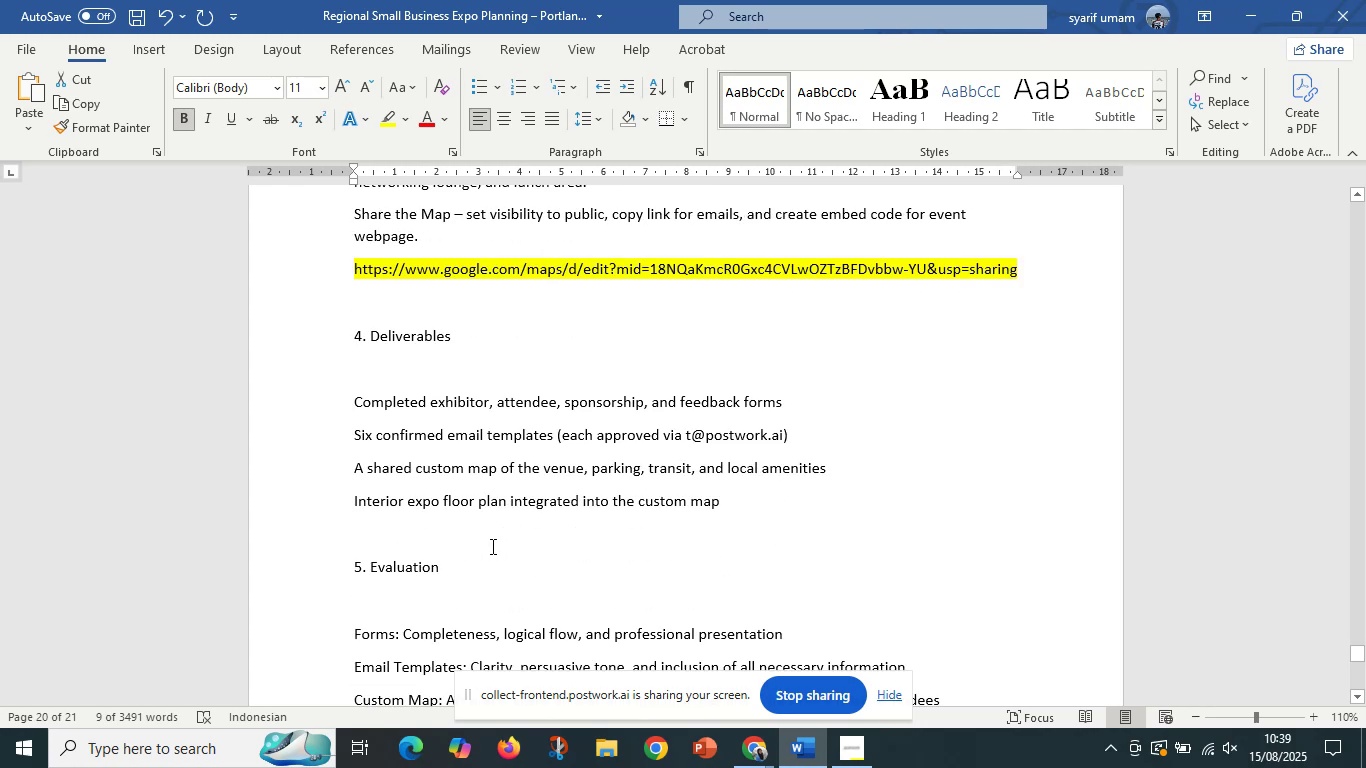 
scroll: coordinate [739, 563], scroll_direction: down, amount: 1.0
 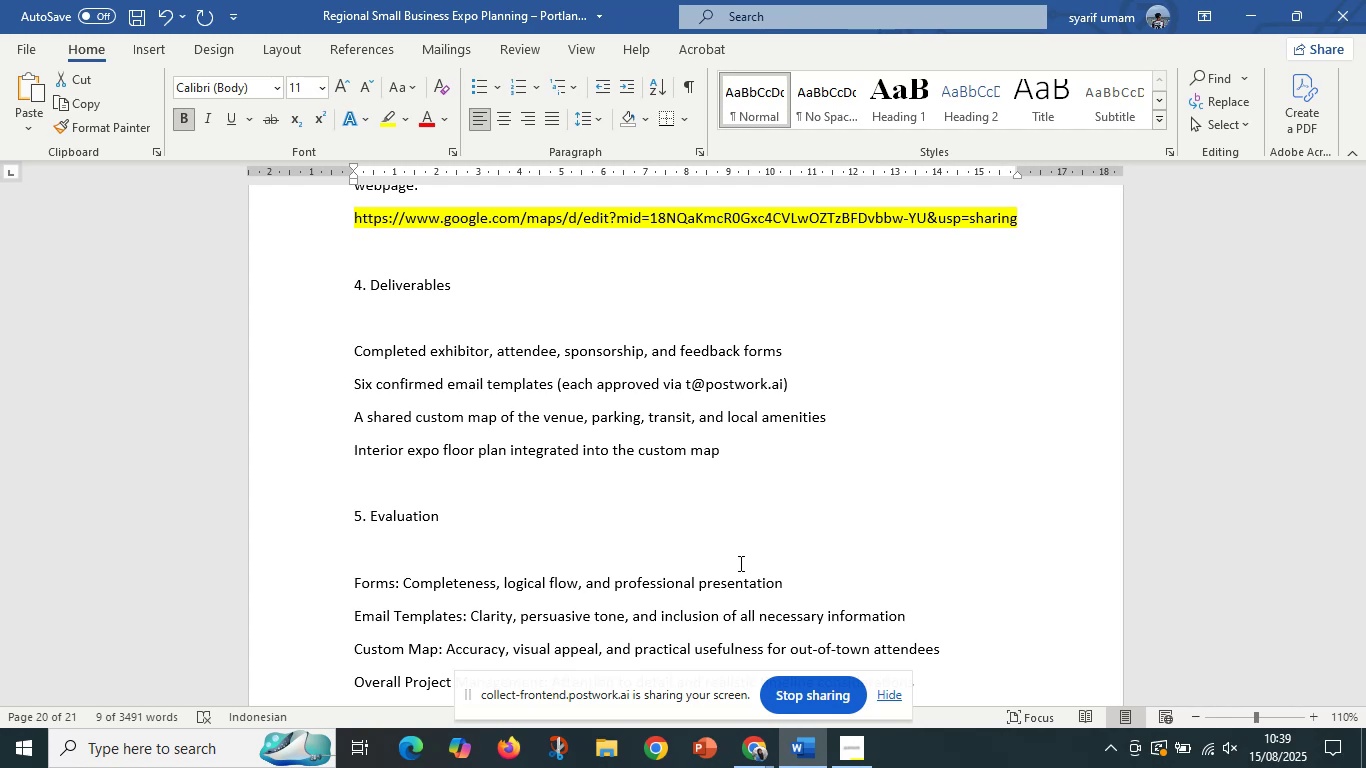 
wait(18.1)
 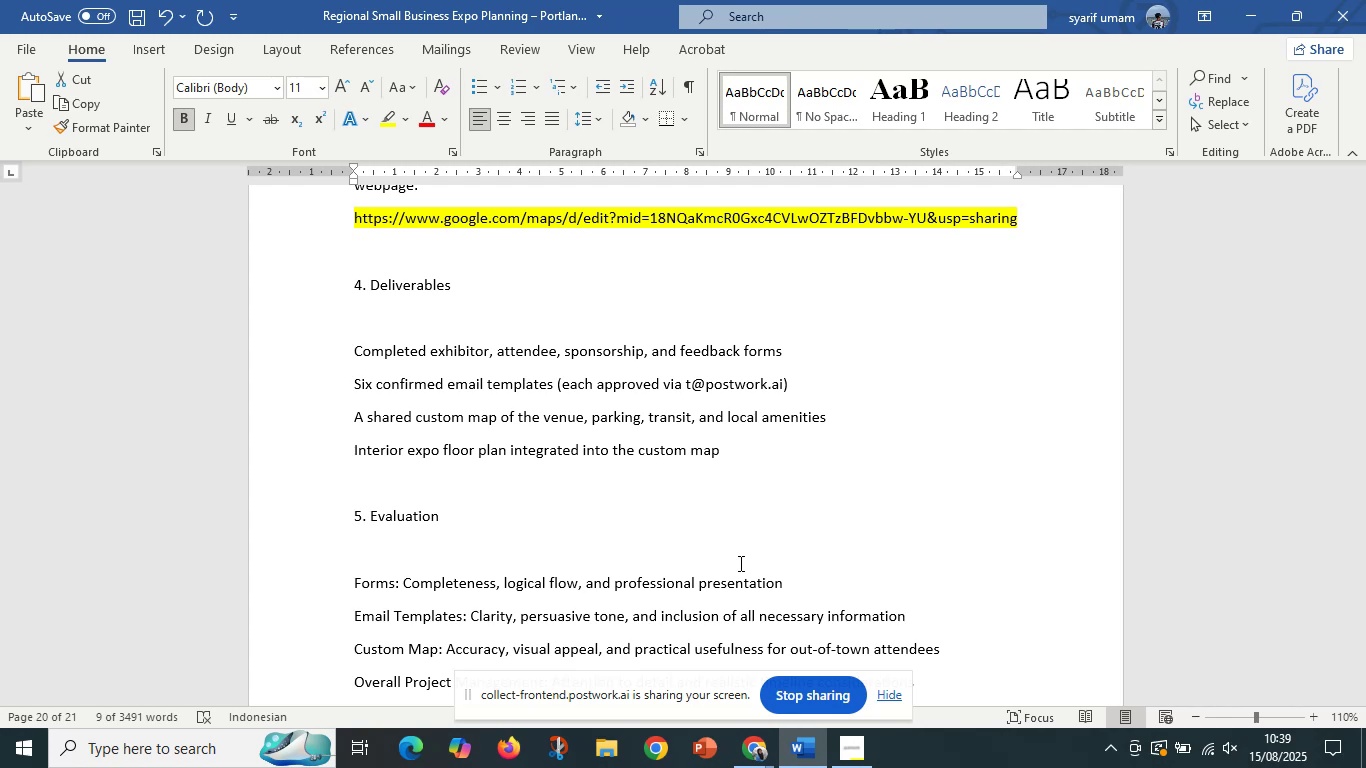 
scroll: coordinate [460, 409], scroll_direction: up, amount: 1.0
 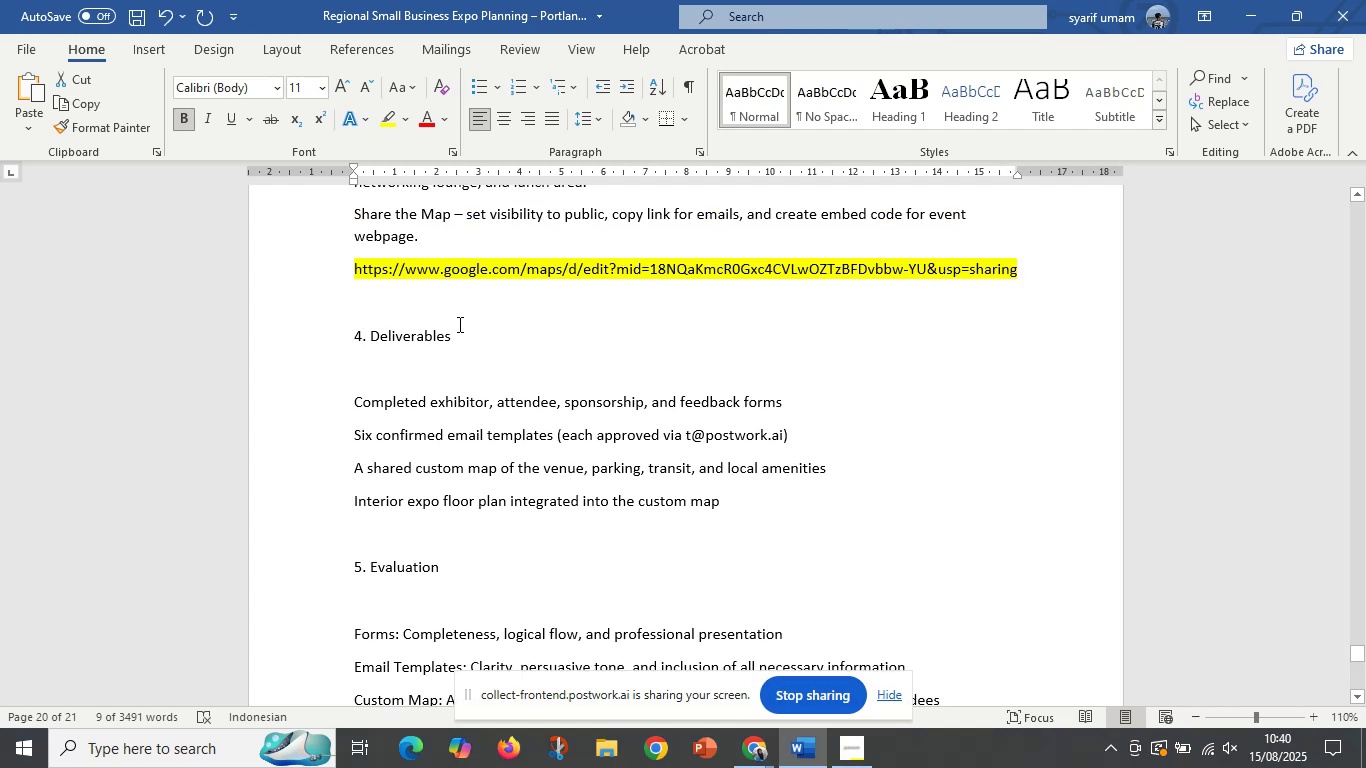 
left_click([458, 315])
 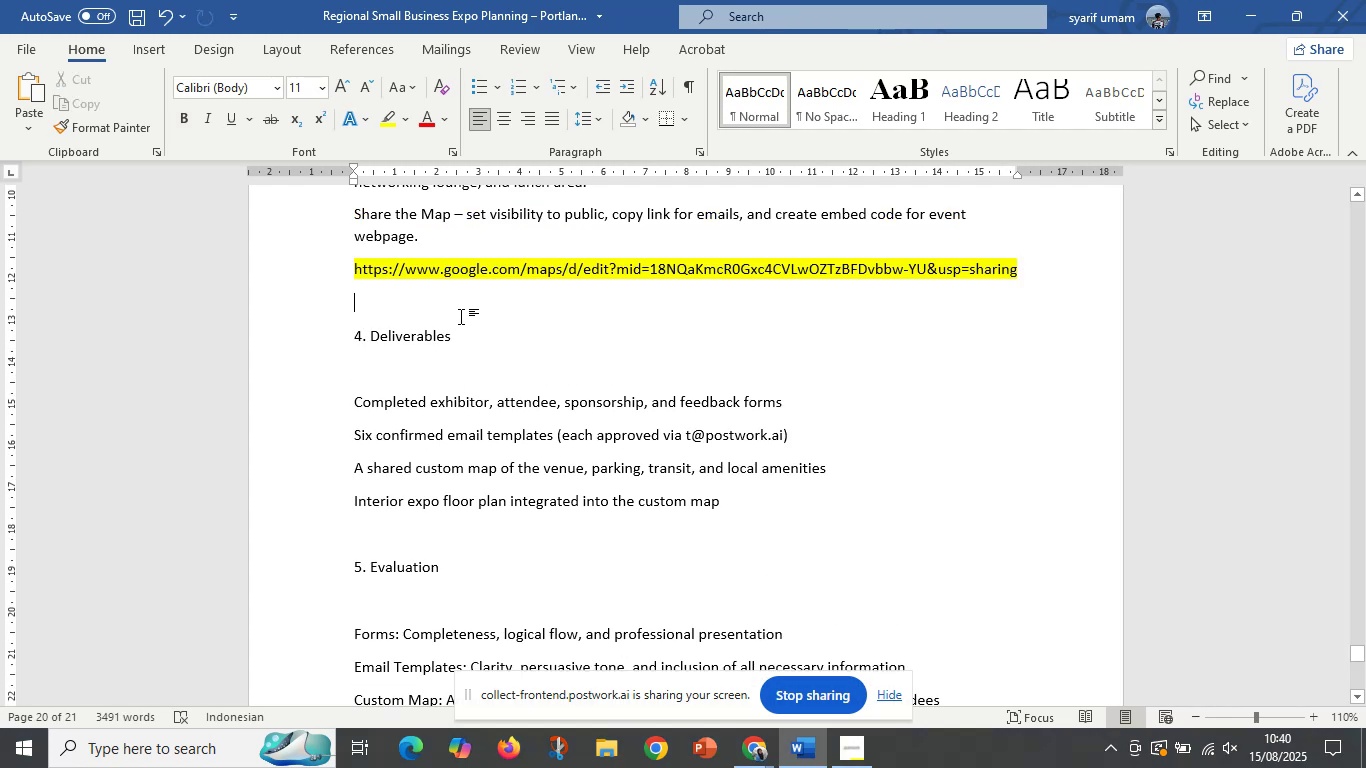 
scroll: coordinate [589, 463], scroll_direction: up, amount: 5.0
 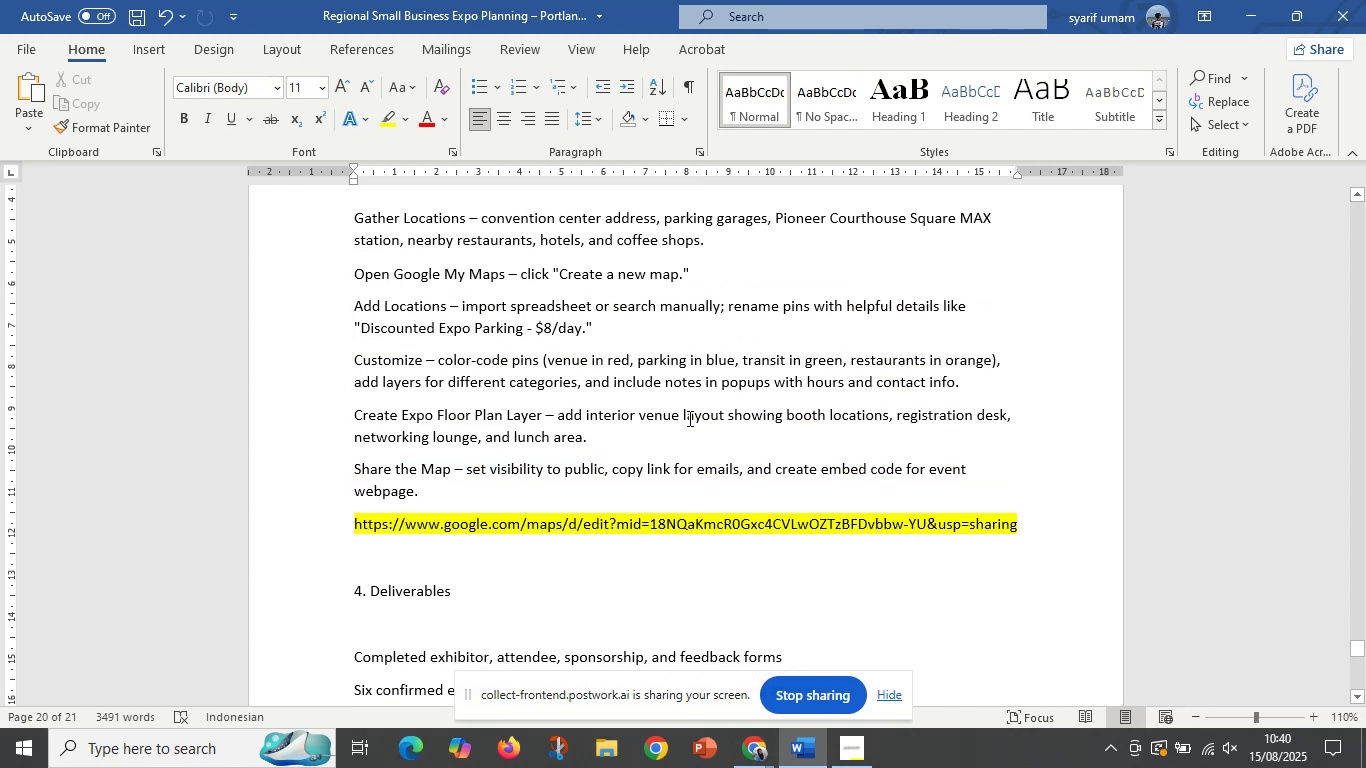 
wait(6.95)
 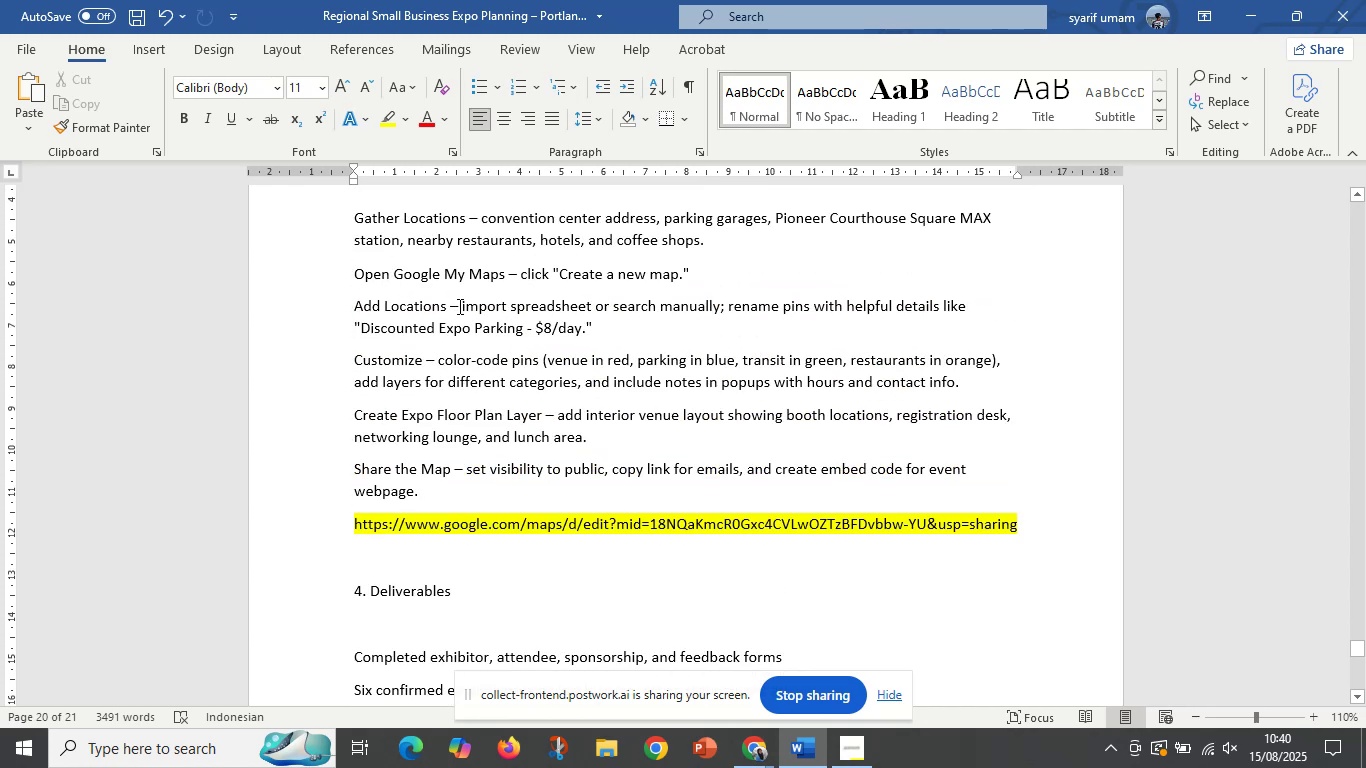 
left_click_drag(start_coordinate=[476, 435], to_coordinate=[431, 435])
 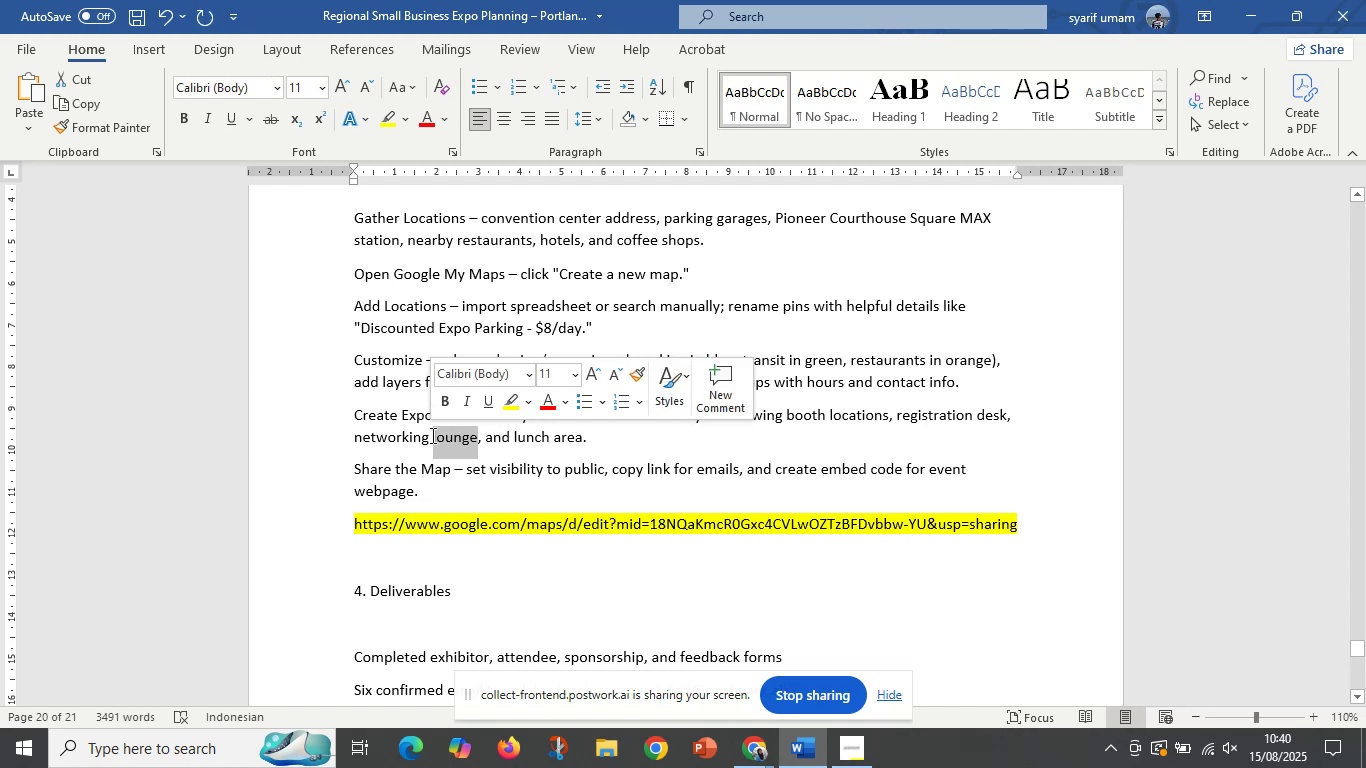 
key(Control+C)
 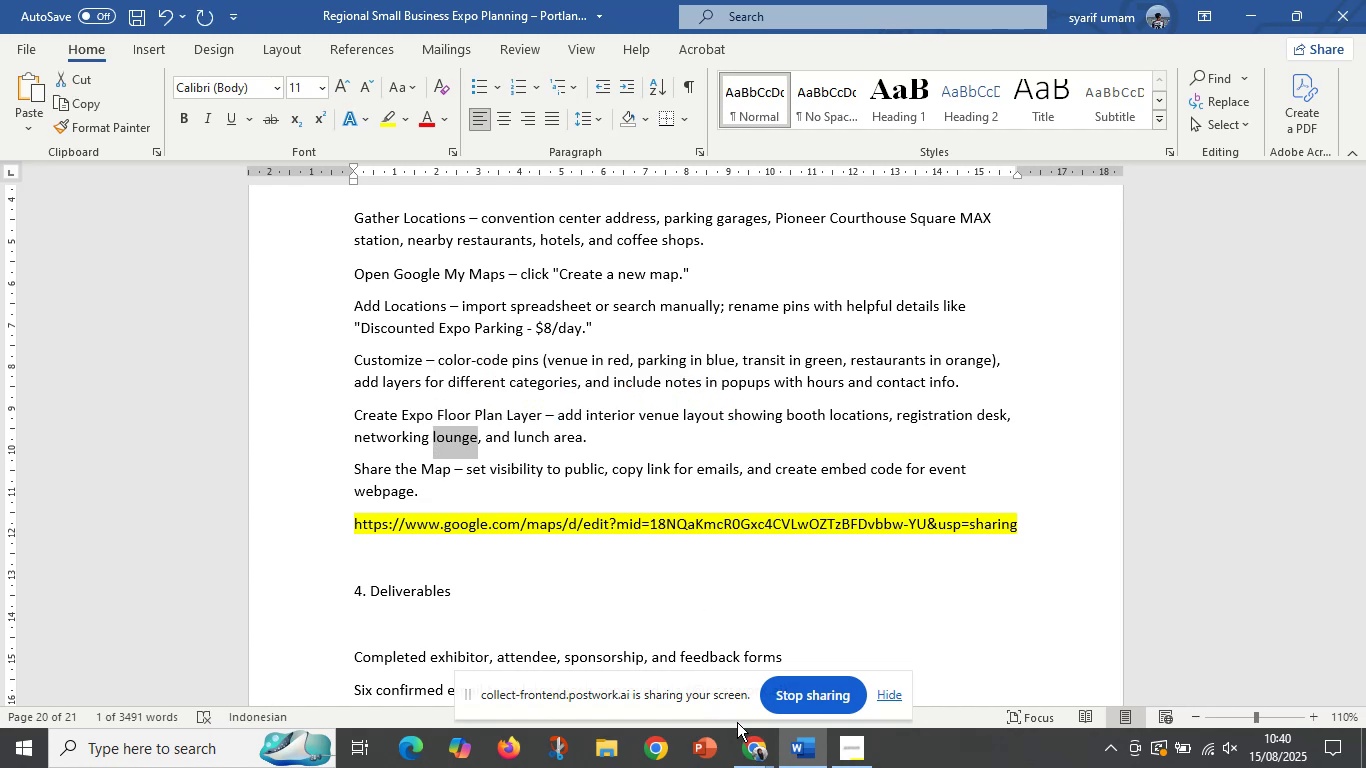 
left_click([765, 750])
 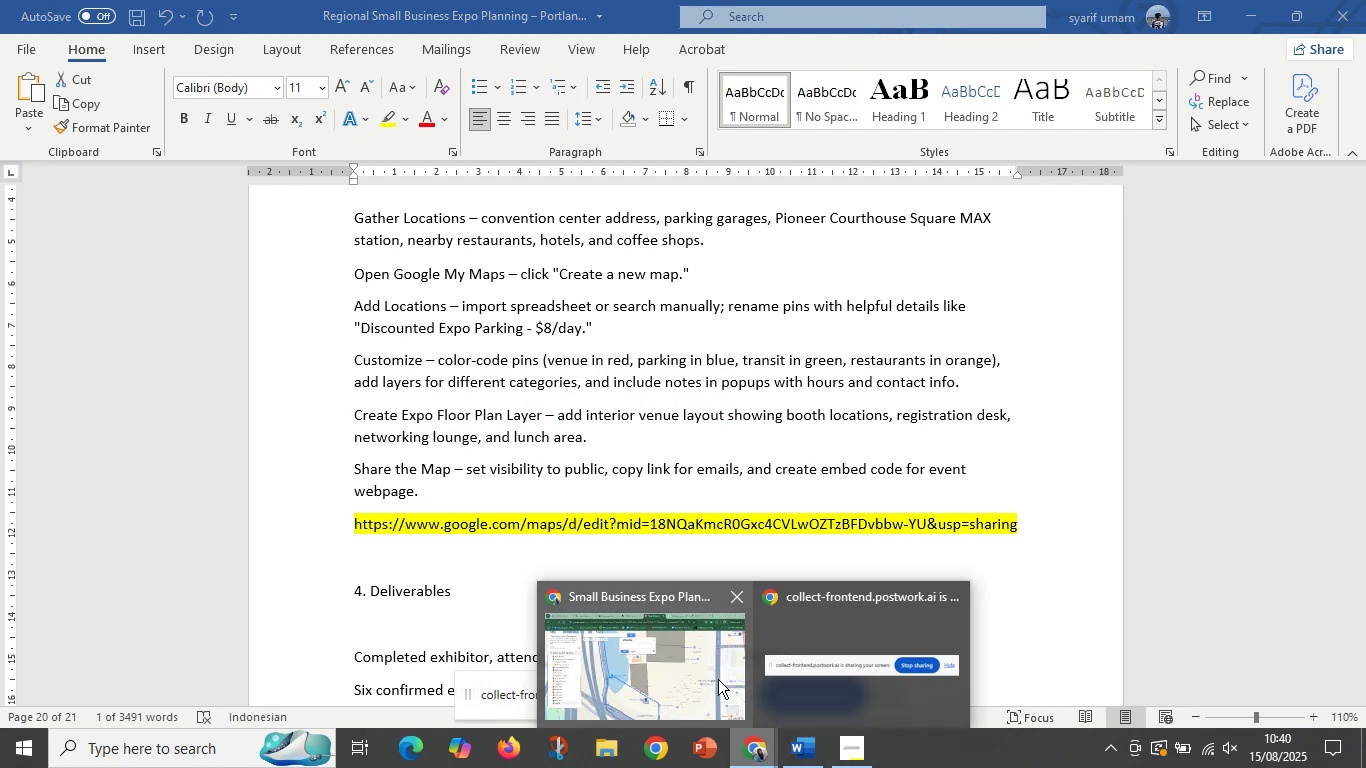 
left_click([713, 679])
 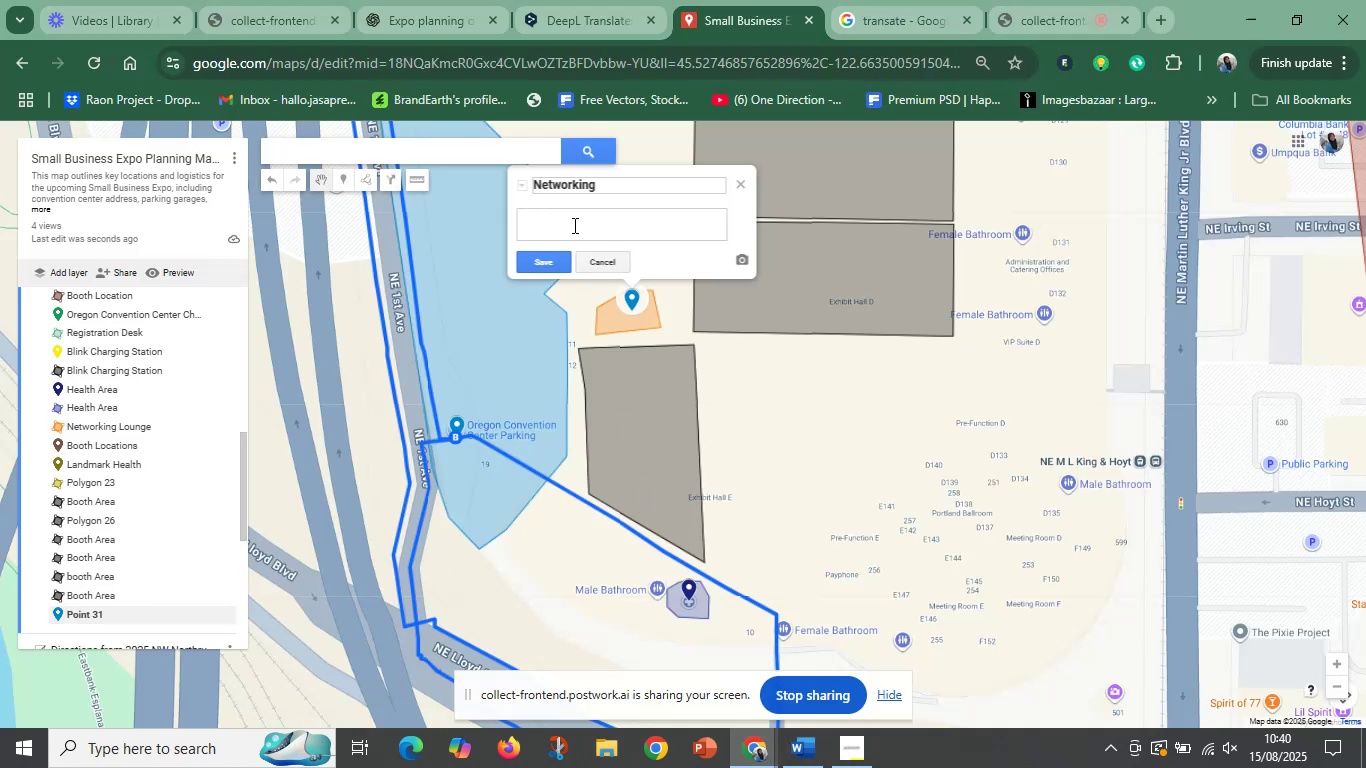 
left_click([563, 223])
 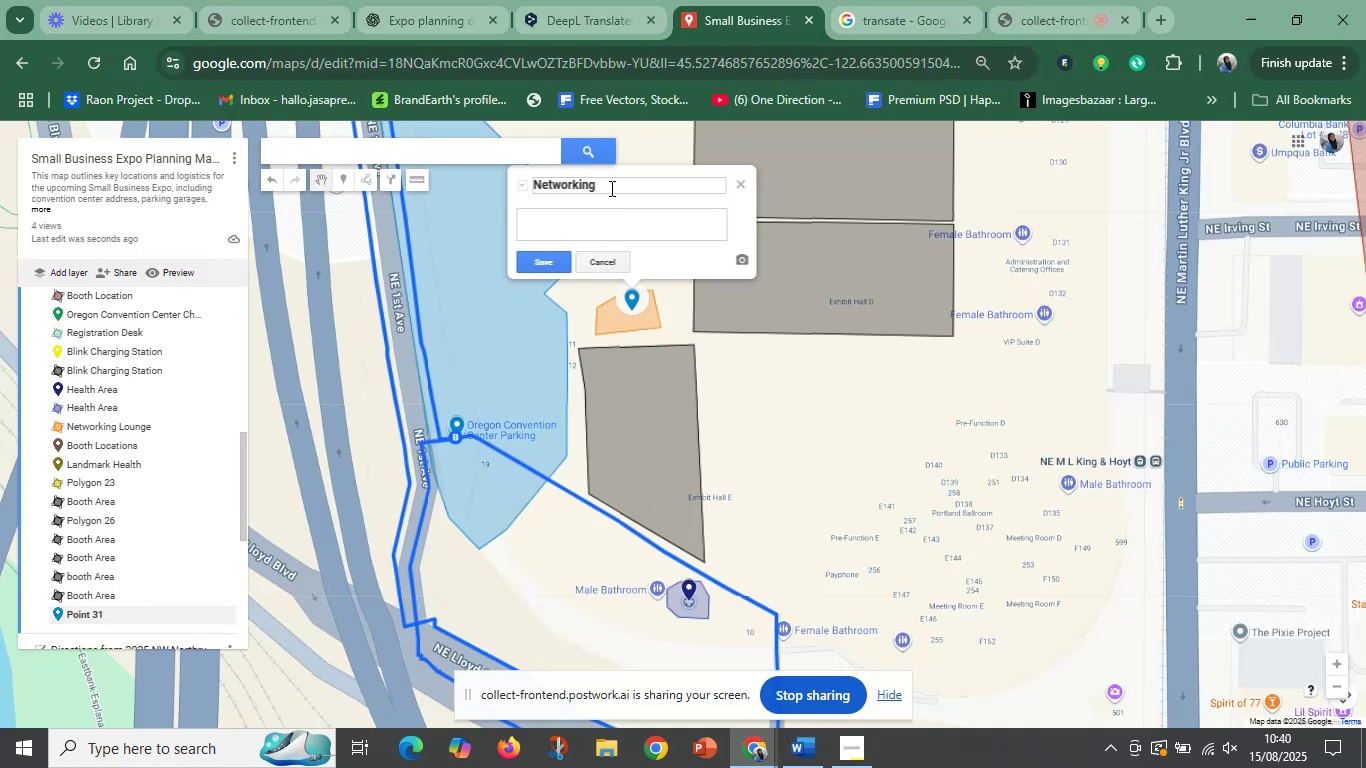 
left_click([612, 185])
 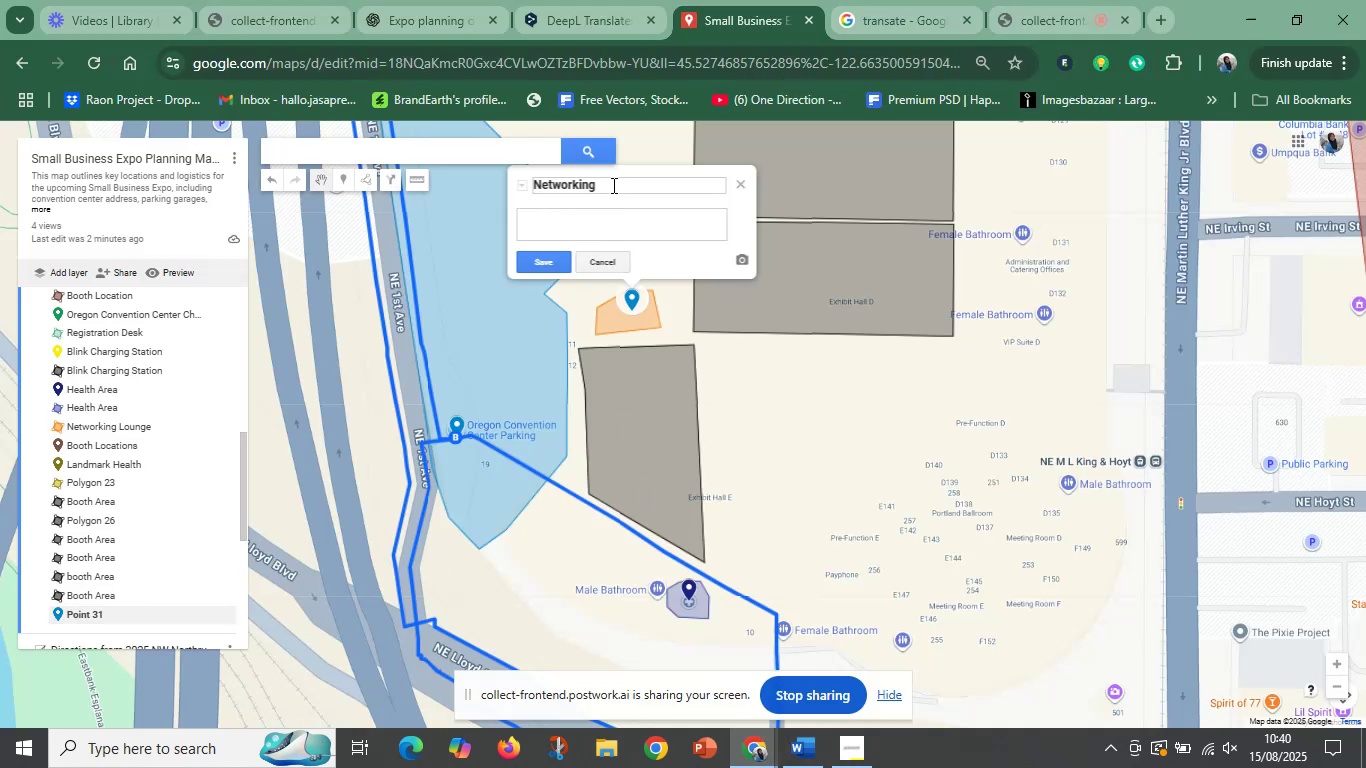 
key(Control+V)
 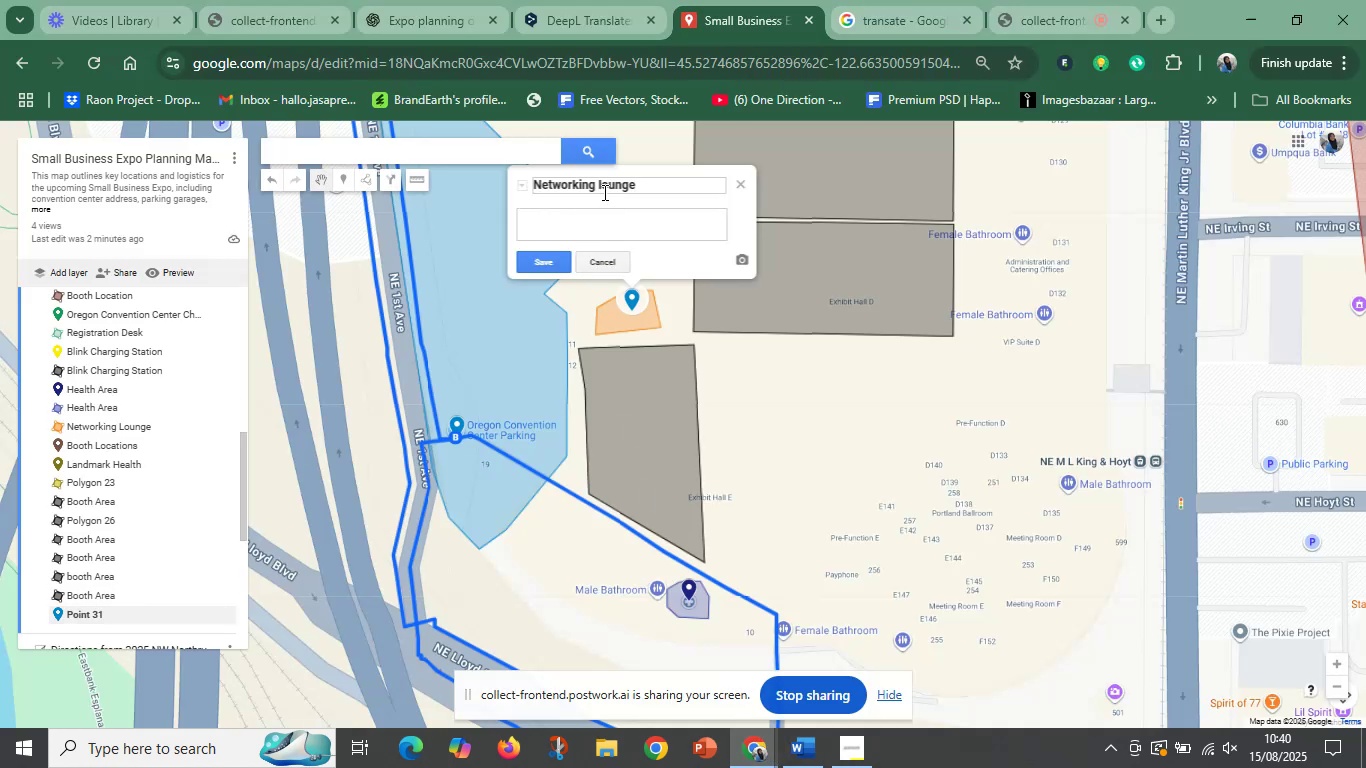 
left_click([603, 184])
 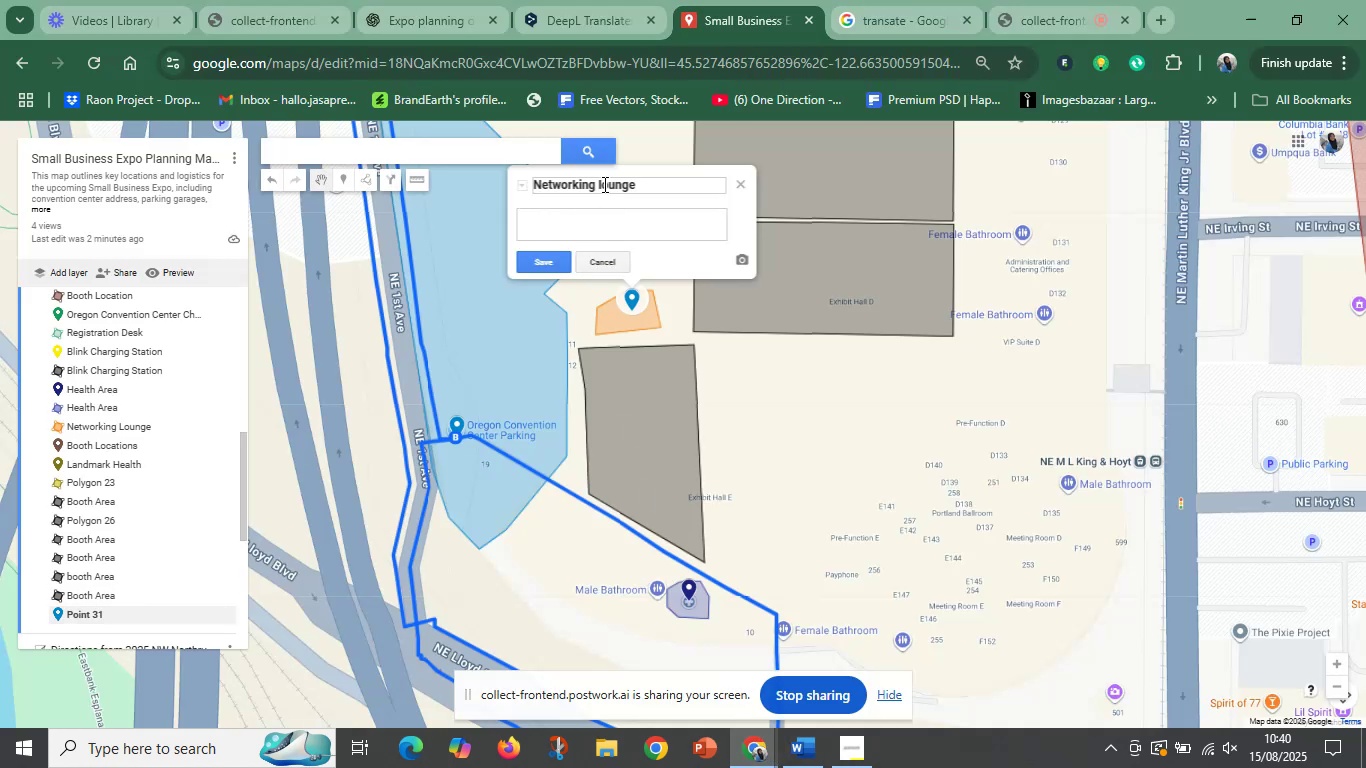 
key(Backspace)
 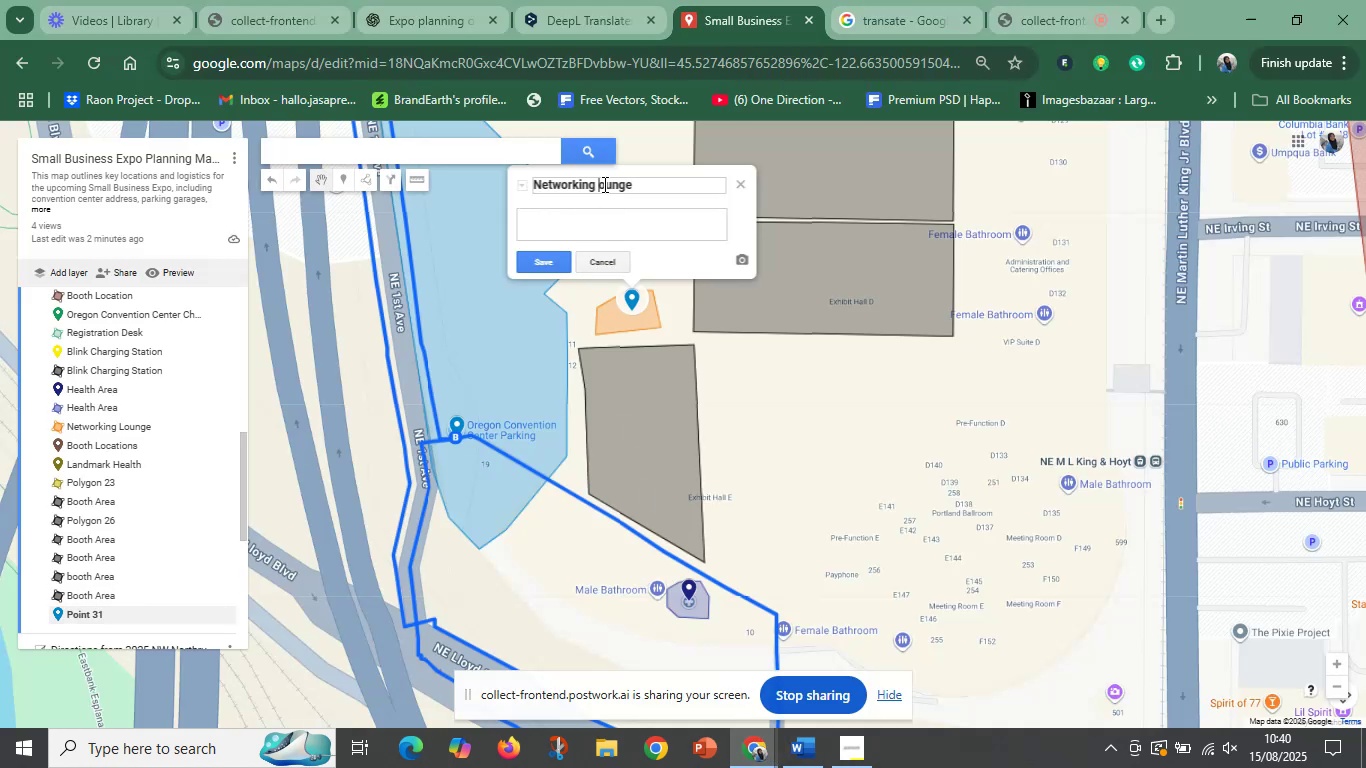 
key(Shift+L)
 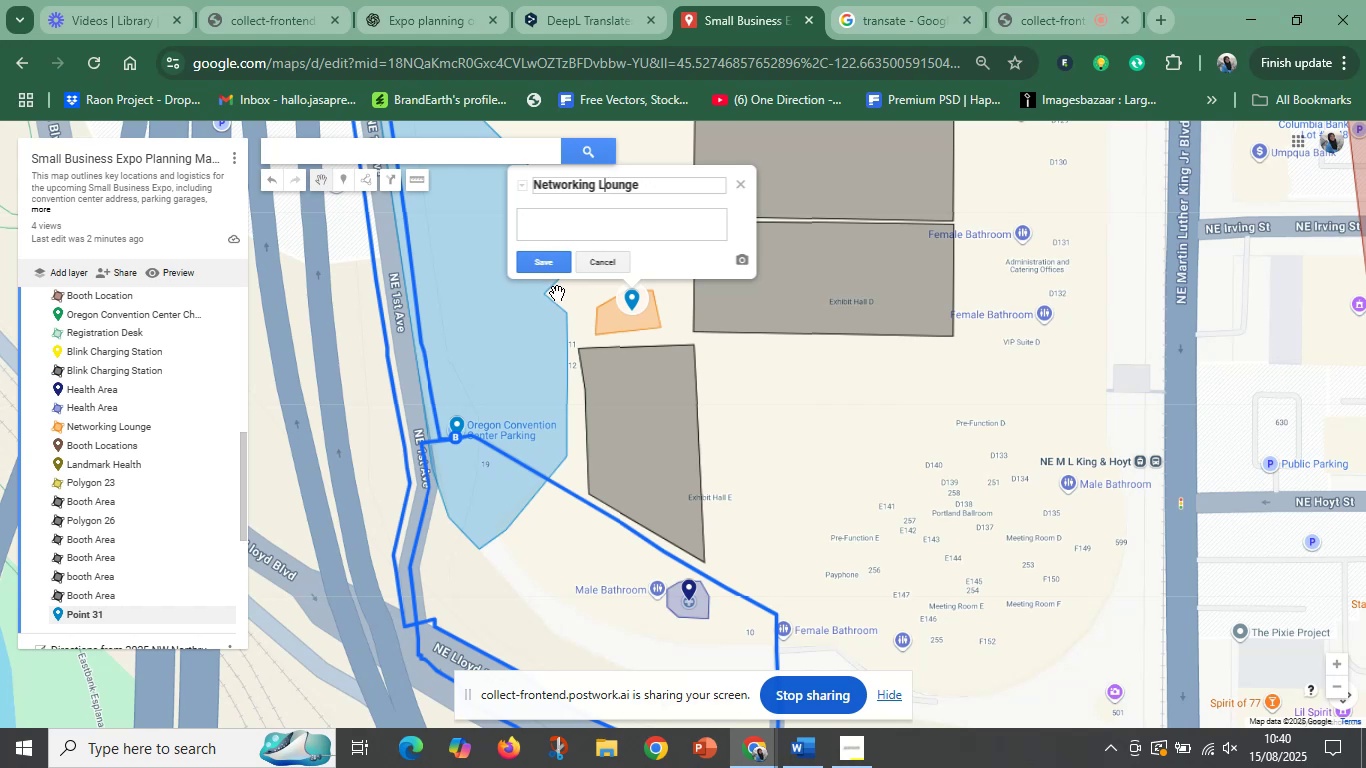 
left_click([554, 266])
 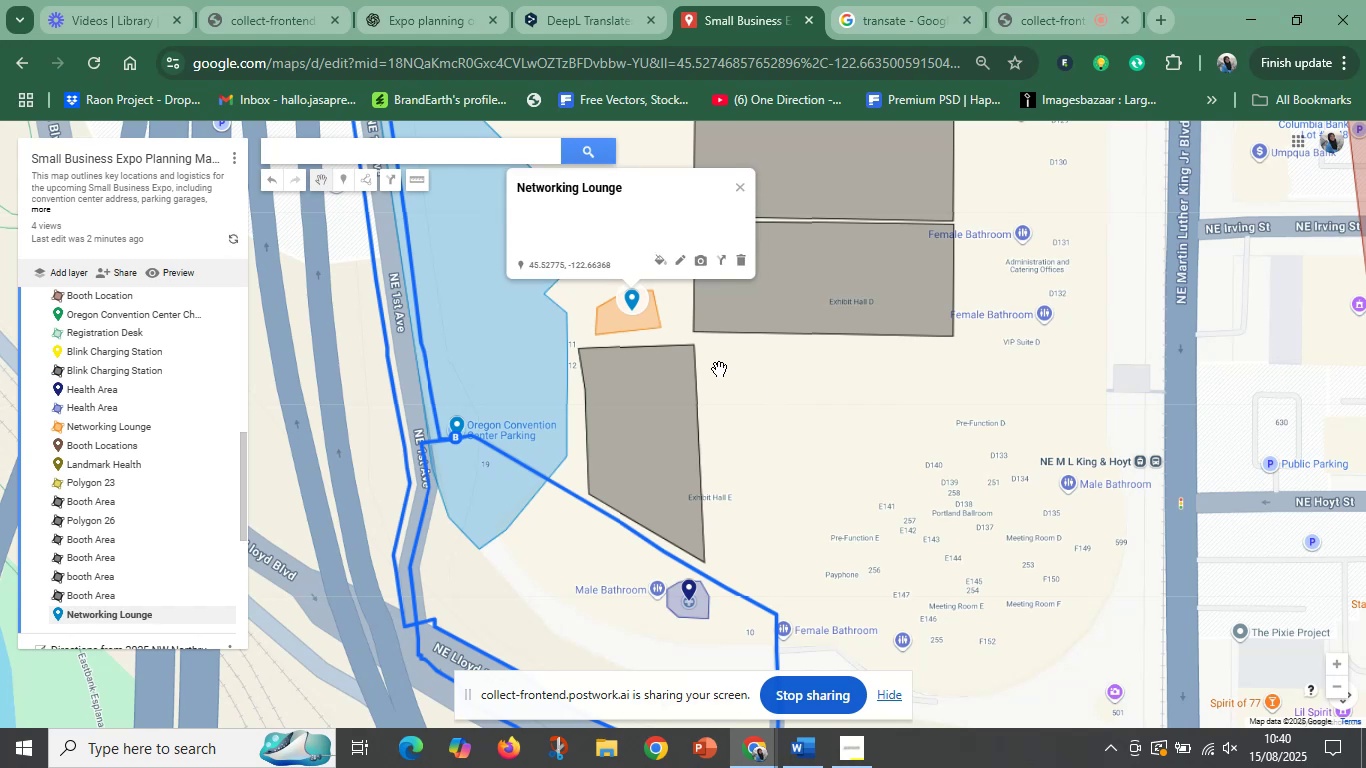 
left_click([845, 417])
 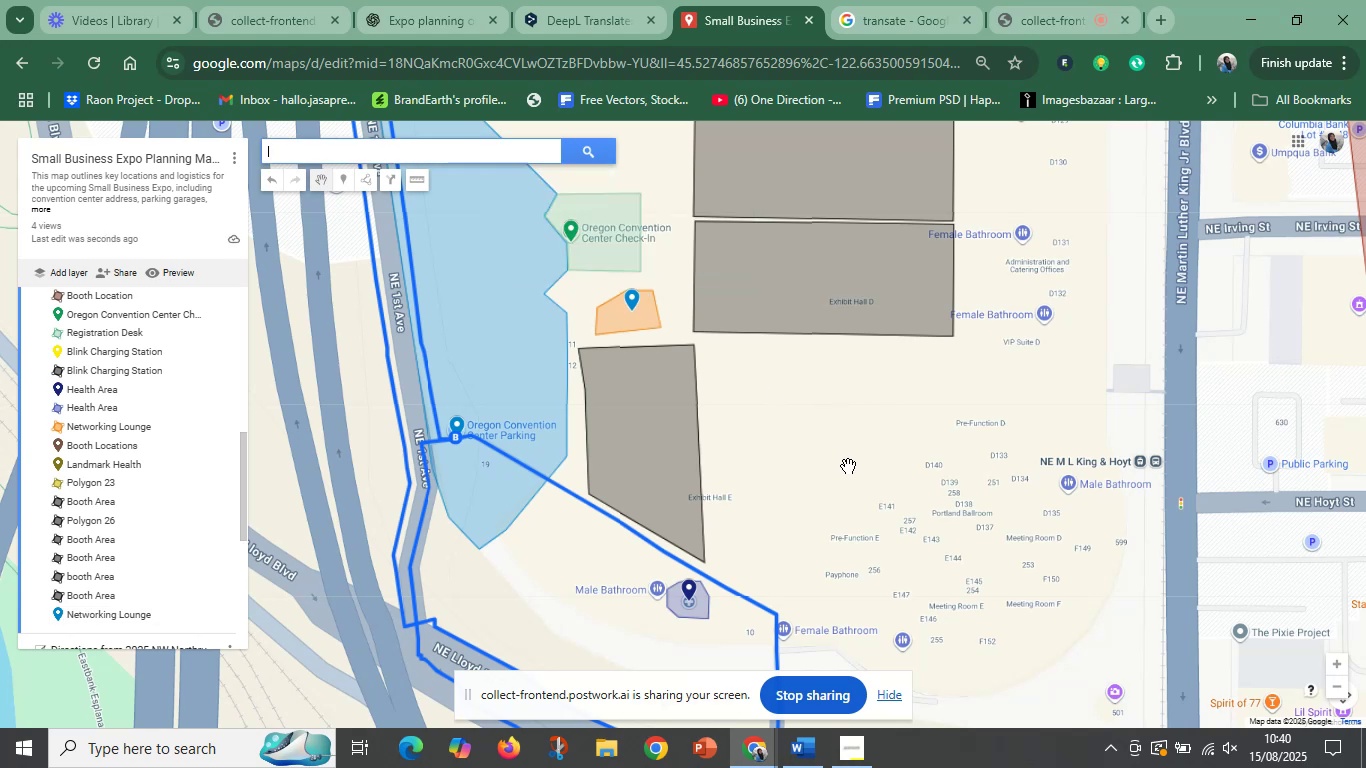 
scroll: coordinate [843, 469], scroll_direction: down, amount: 5.0
 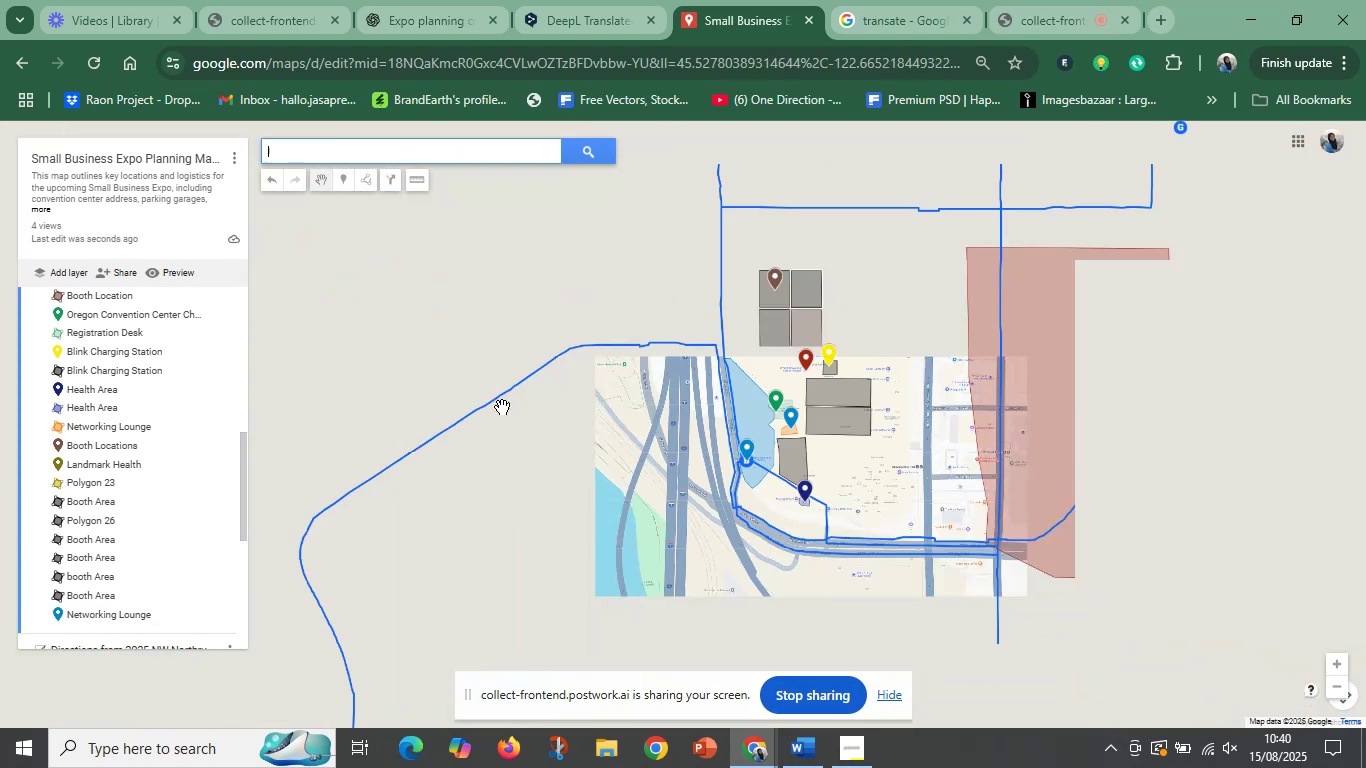 
left_click_drag(start_coordinate=[501, 406], to_coordinate=[757, 371])
 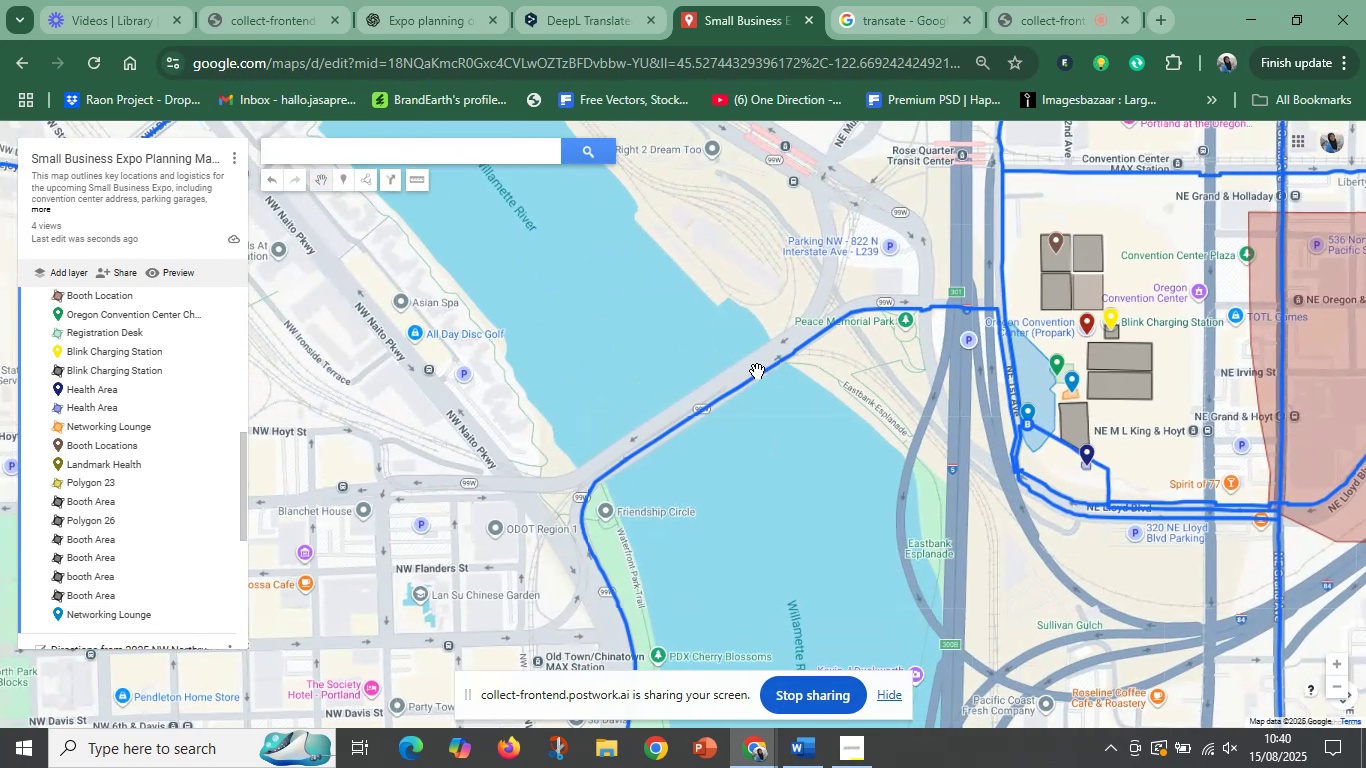 
left_click_drag(start_coordinate=[579, 354], to_coordinate=[936, 337])
 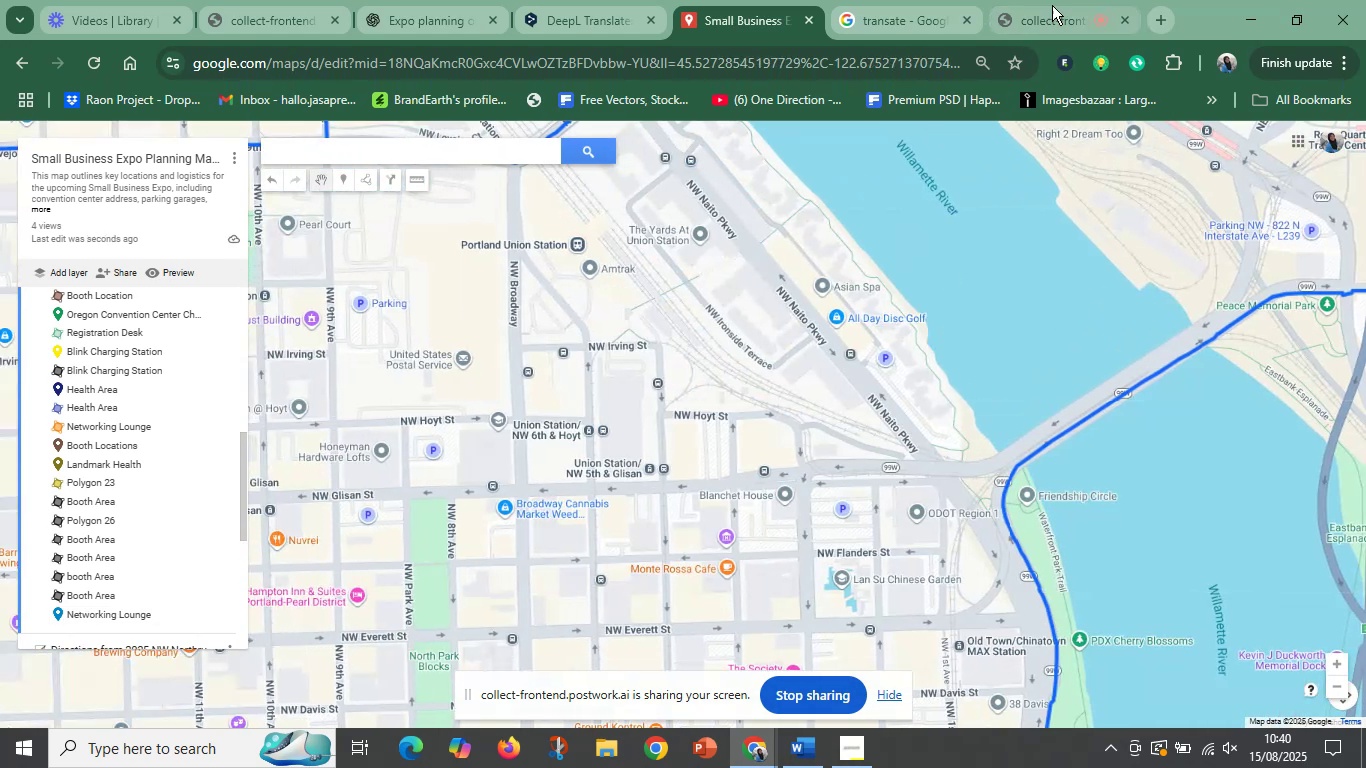 
left_click([920, 14])
 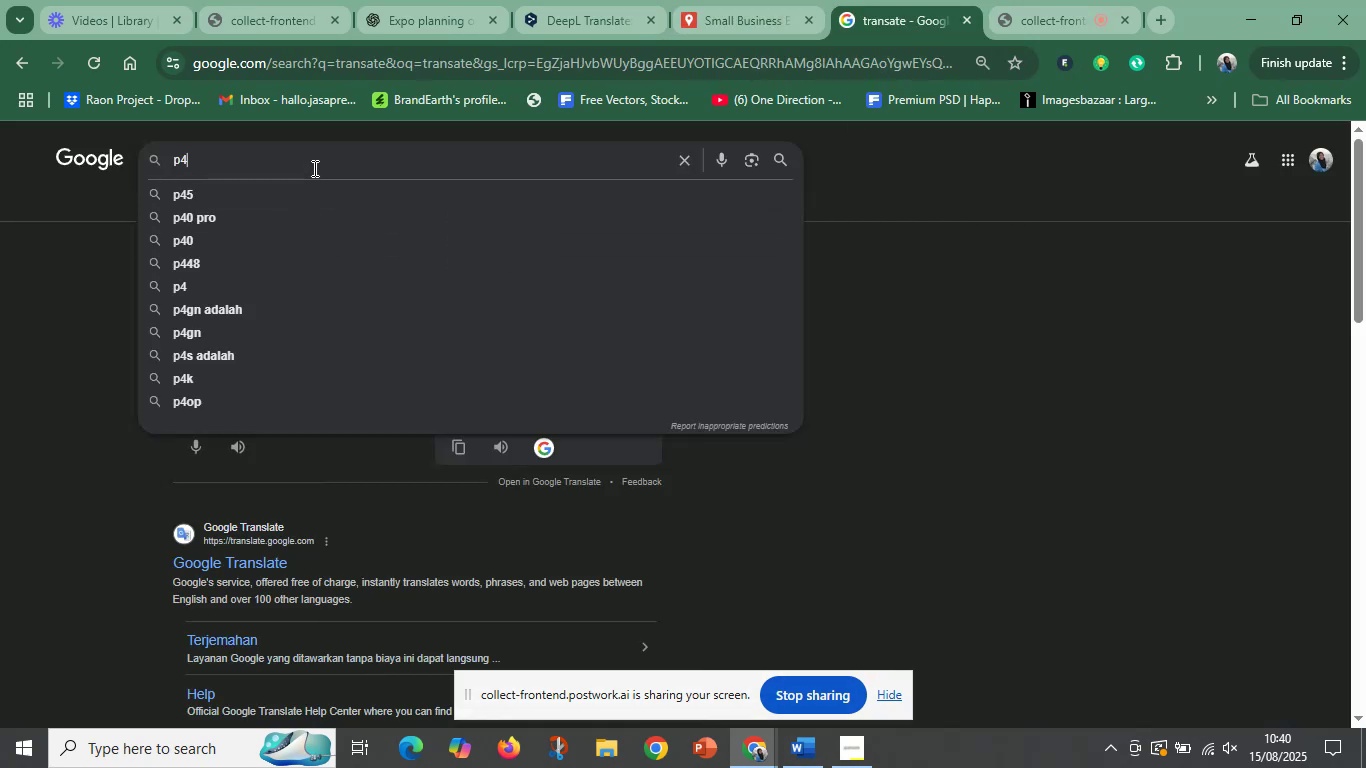 
key(Backspace)
key(Backspace)
key(Backspace)
key(Backspace)
type(perbedaan AM)
 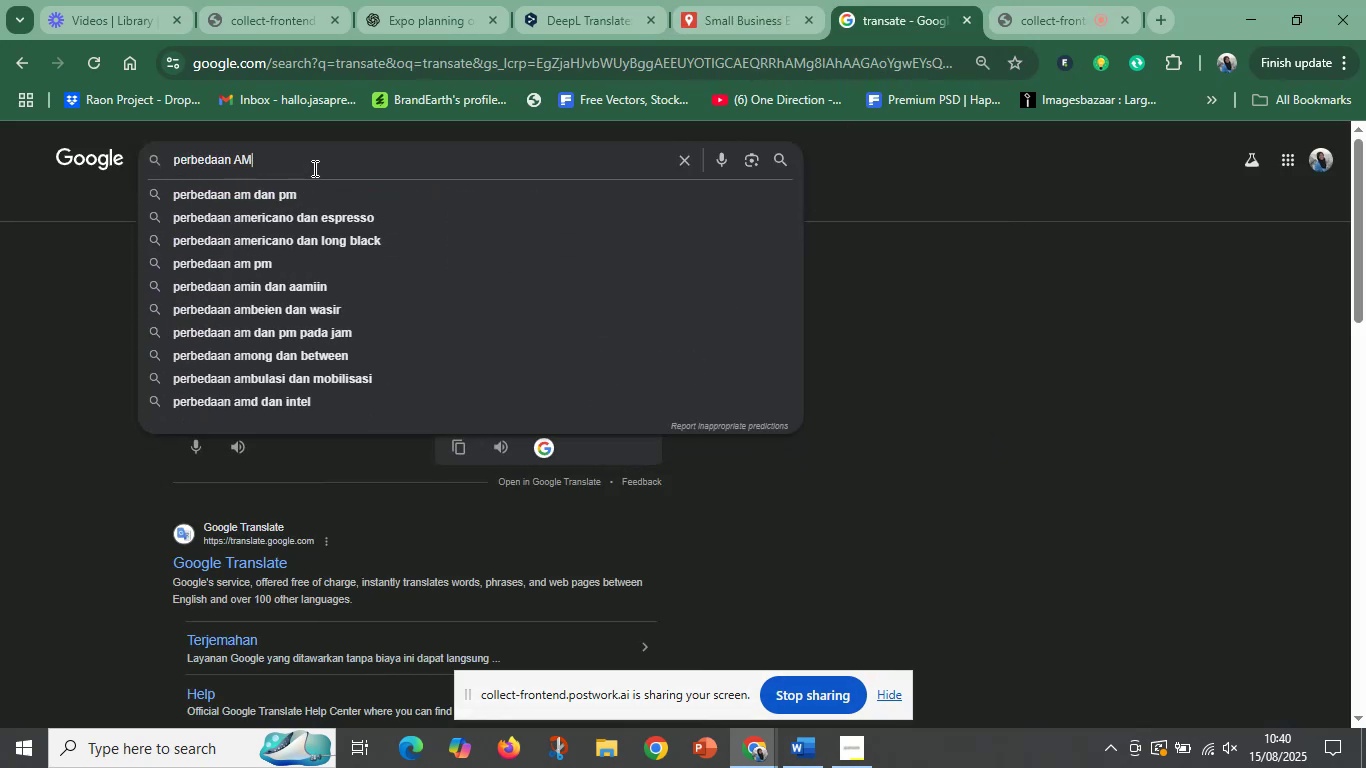 
left_click([310, 200])
 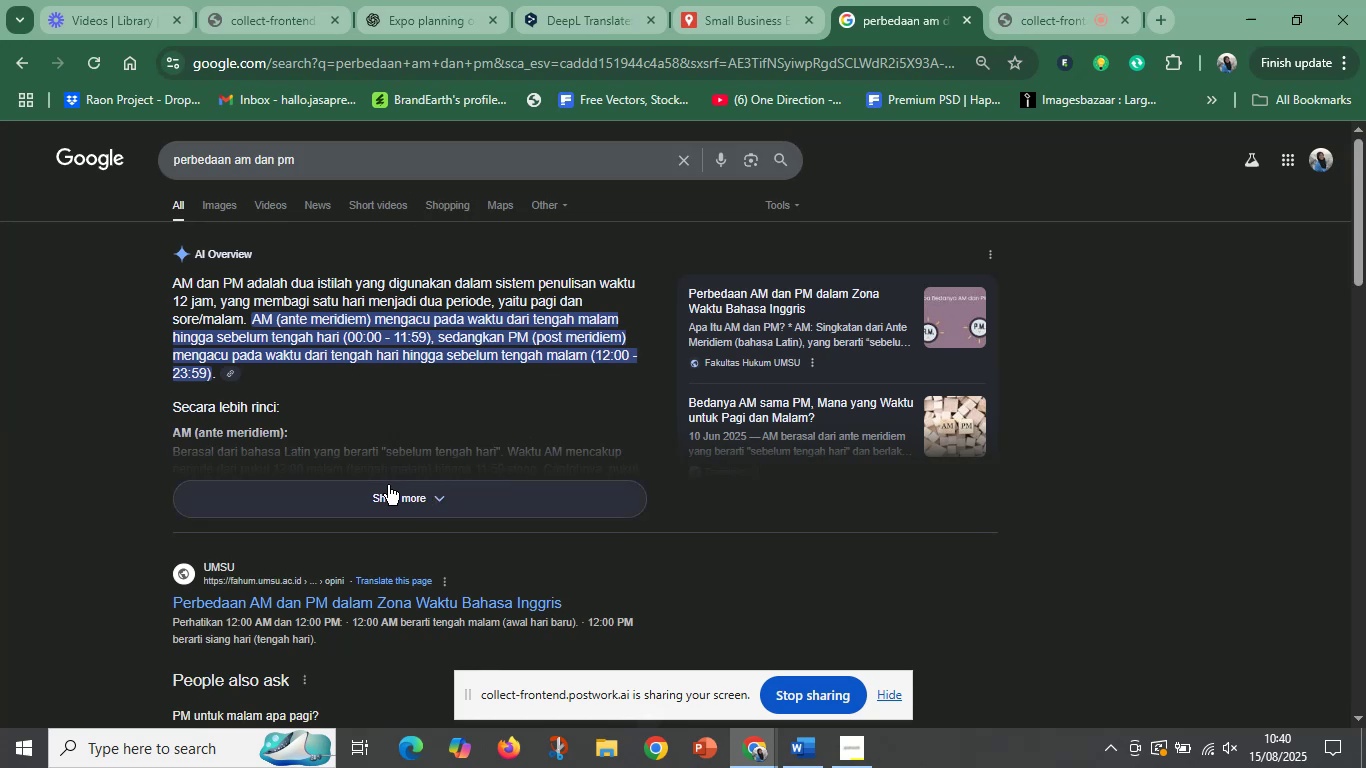 
wait(15.96)
 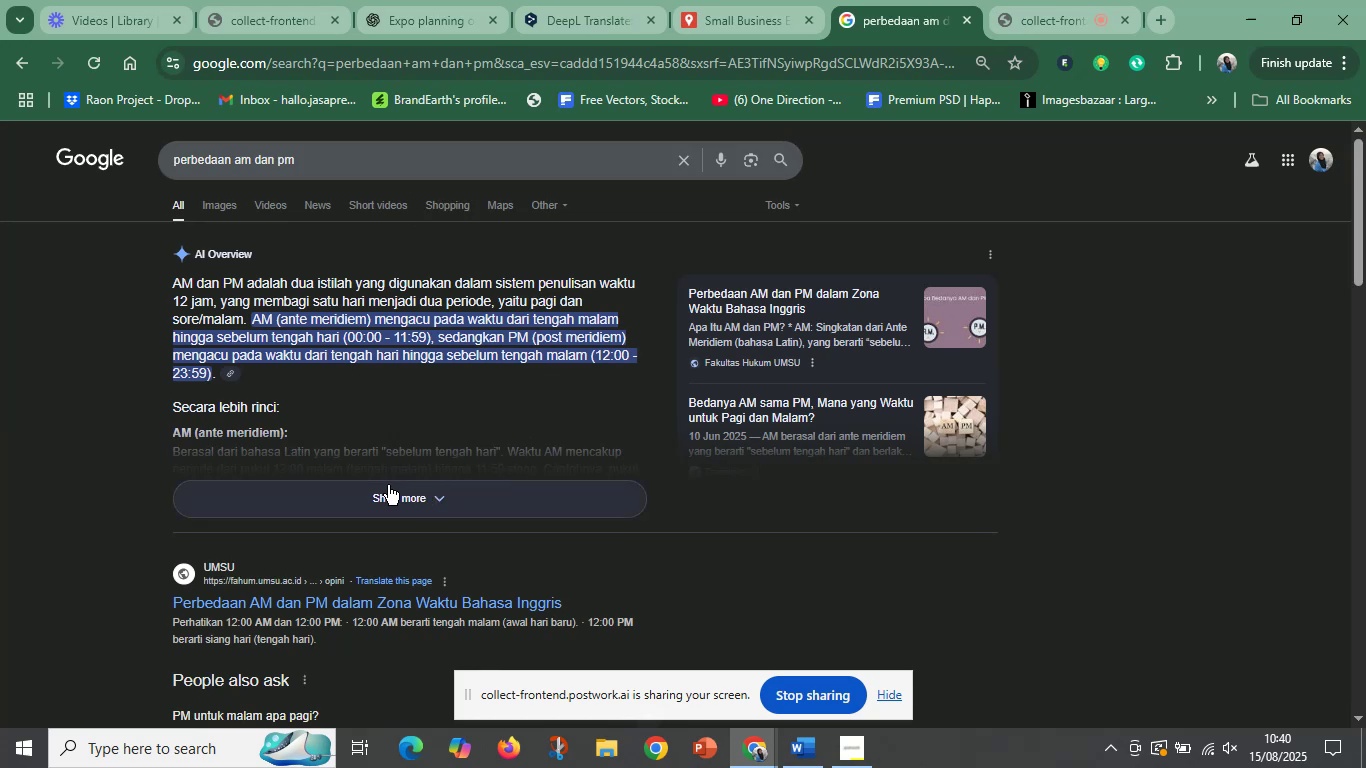 
left_click([699, 15])
 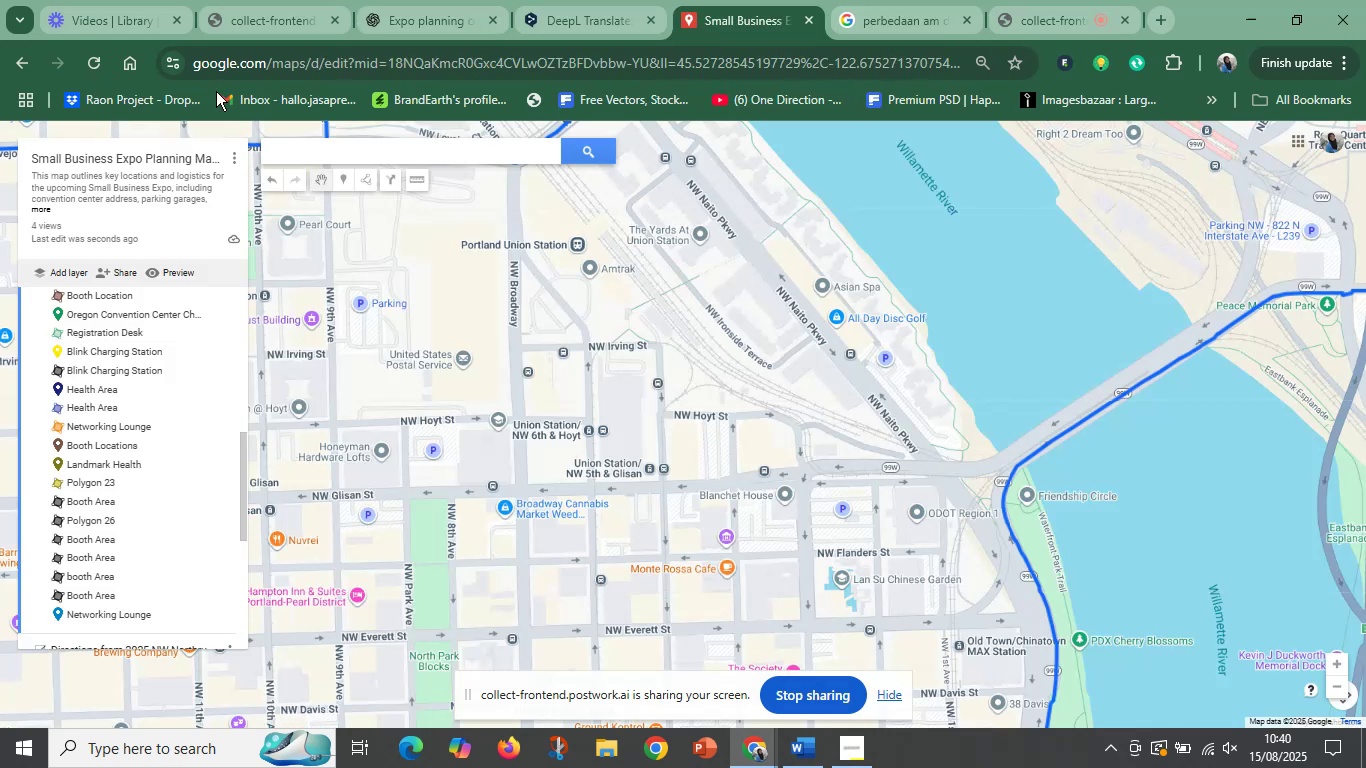 
scroll: coordinate [511, 449], scroll_direction: down, amount: 3.0
 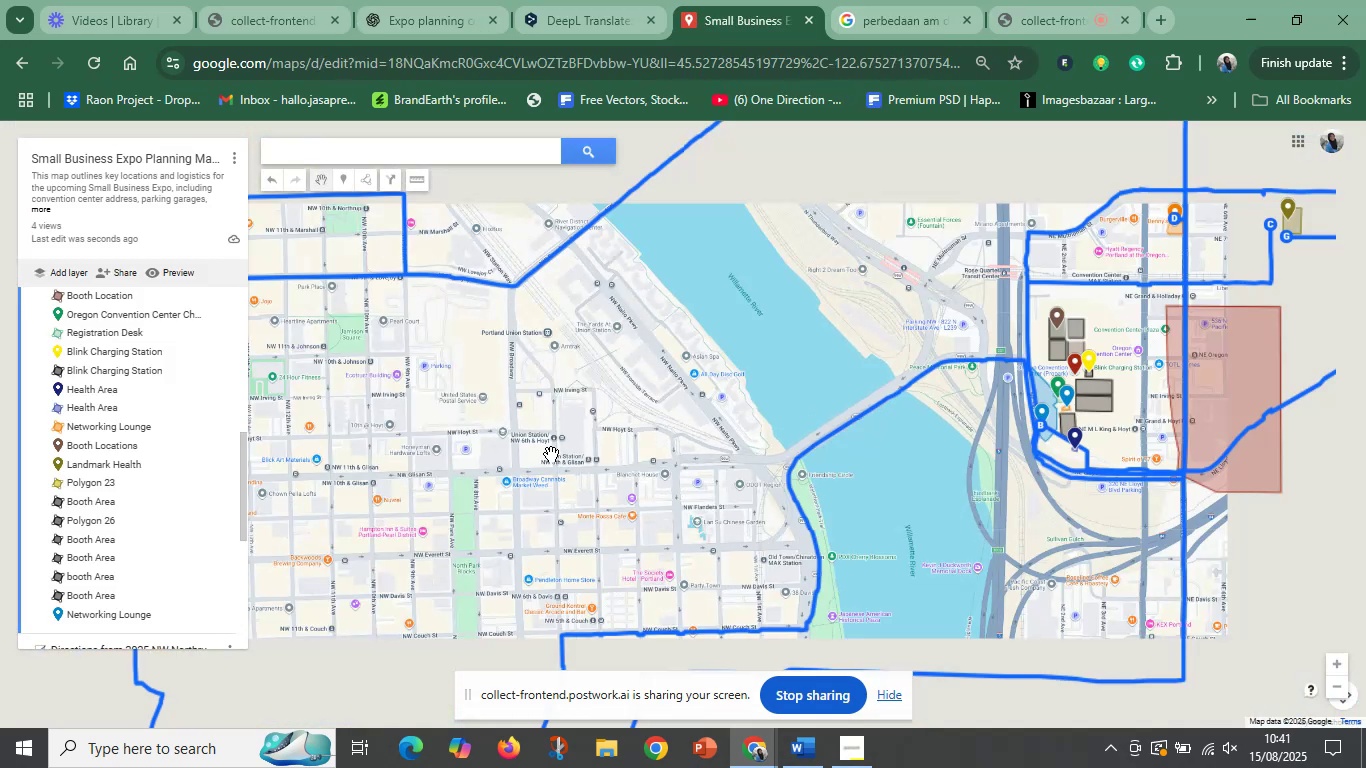 
left_click_drag(start_coordinate=[556, 529], to_coordinate=[863, 433])
 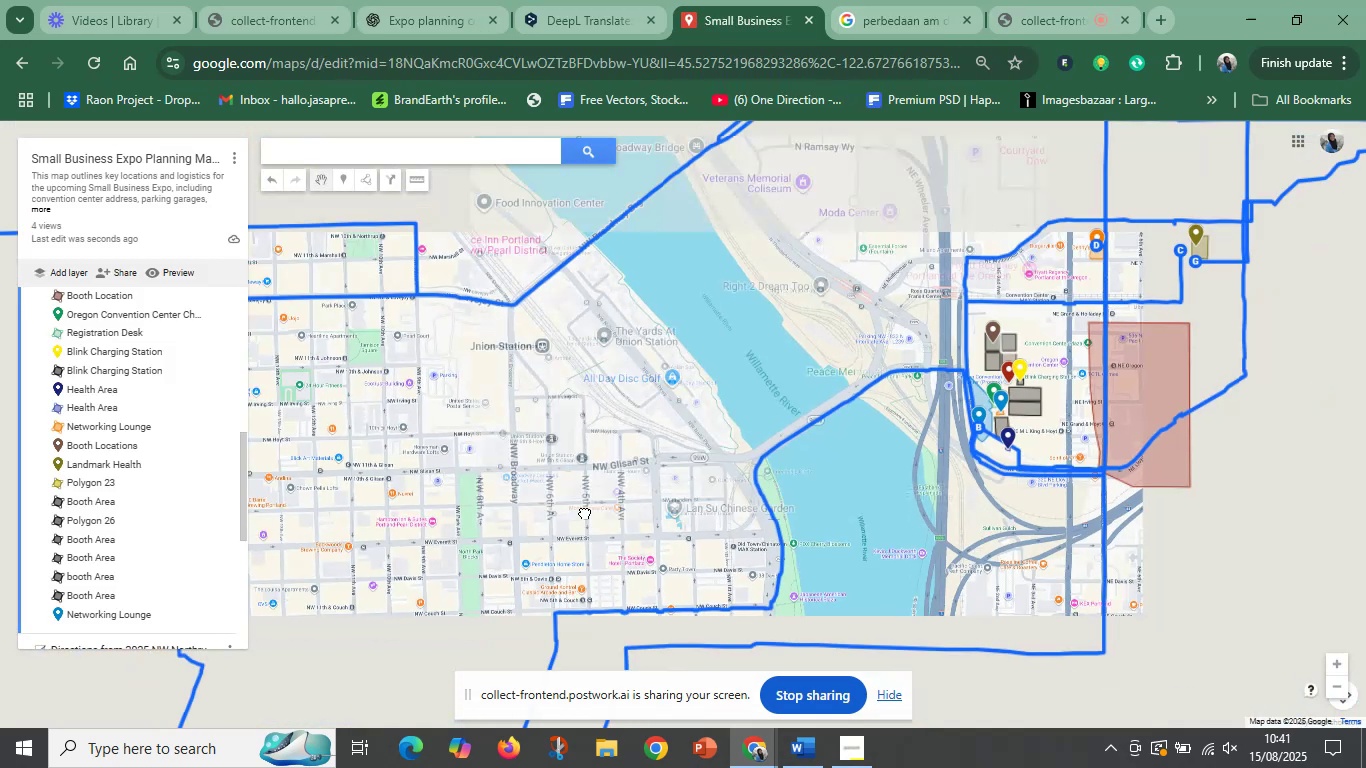 
scroll: coordinate [857, 449], scroll_direction: down, amount: 2.0
 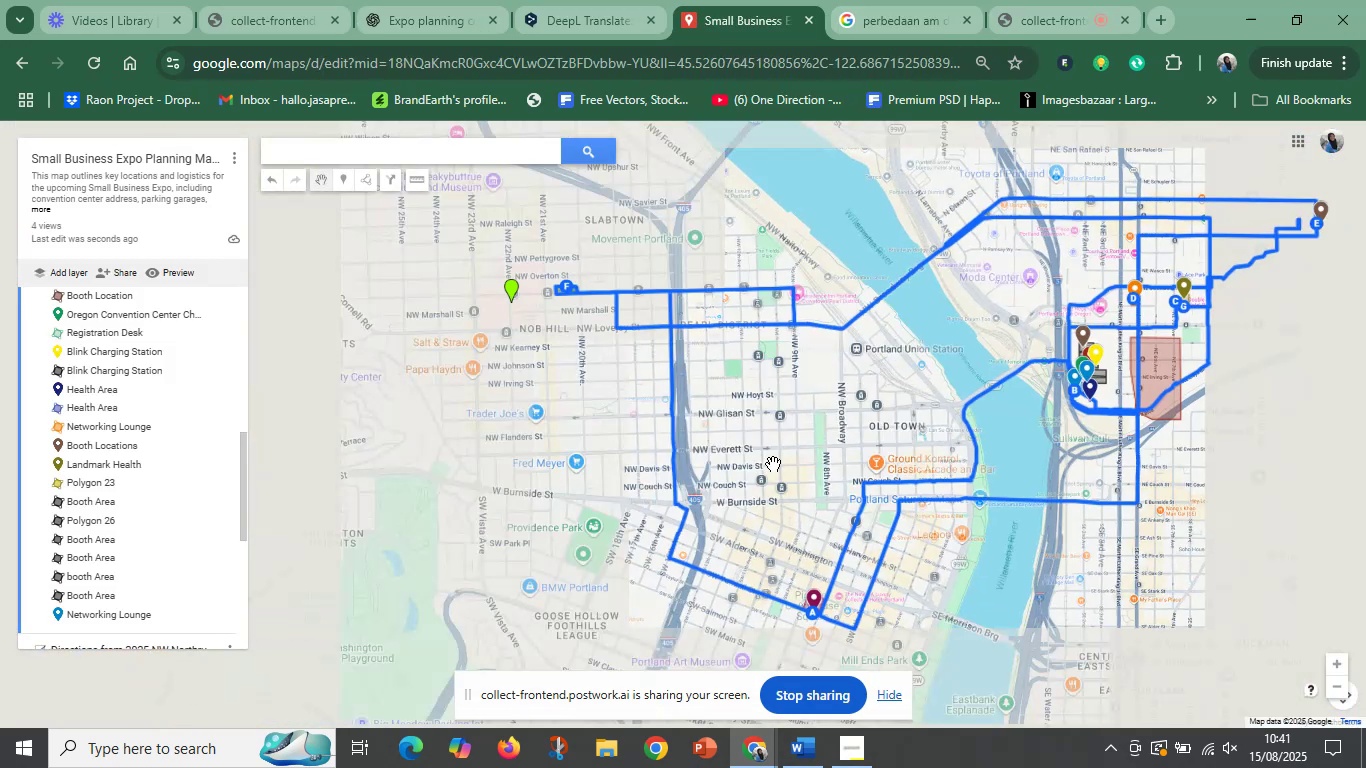 
left_click_drag(start_coordinate=[680, 456], to_coordinate=[805, 553])
 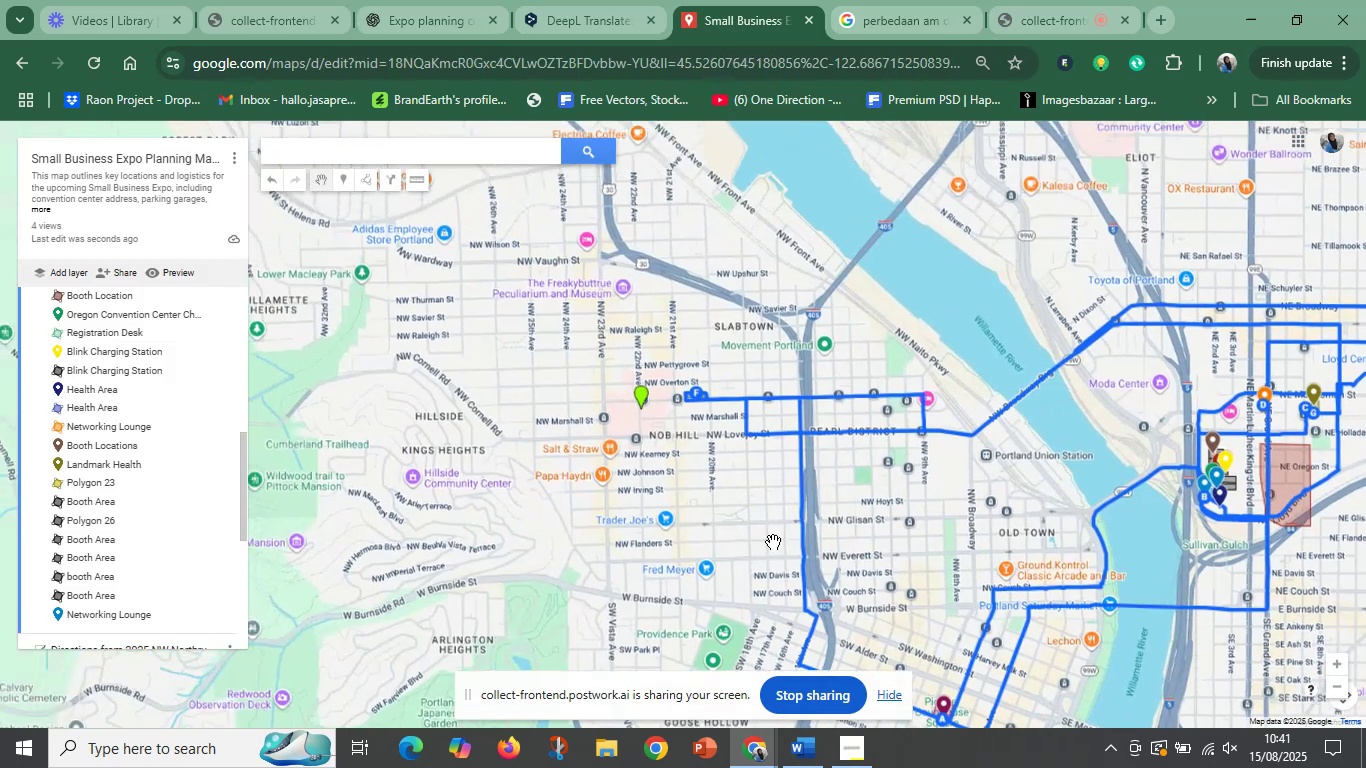 
scroll: coordinate [768, 537], scroll_direction: up, amount: 2.0
 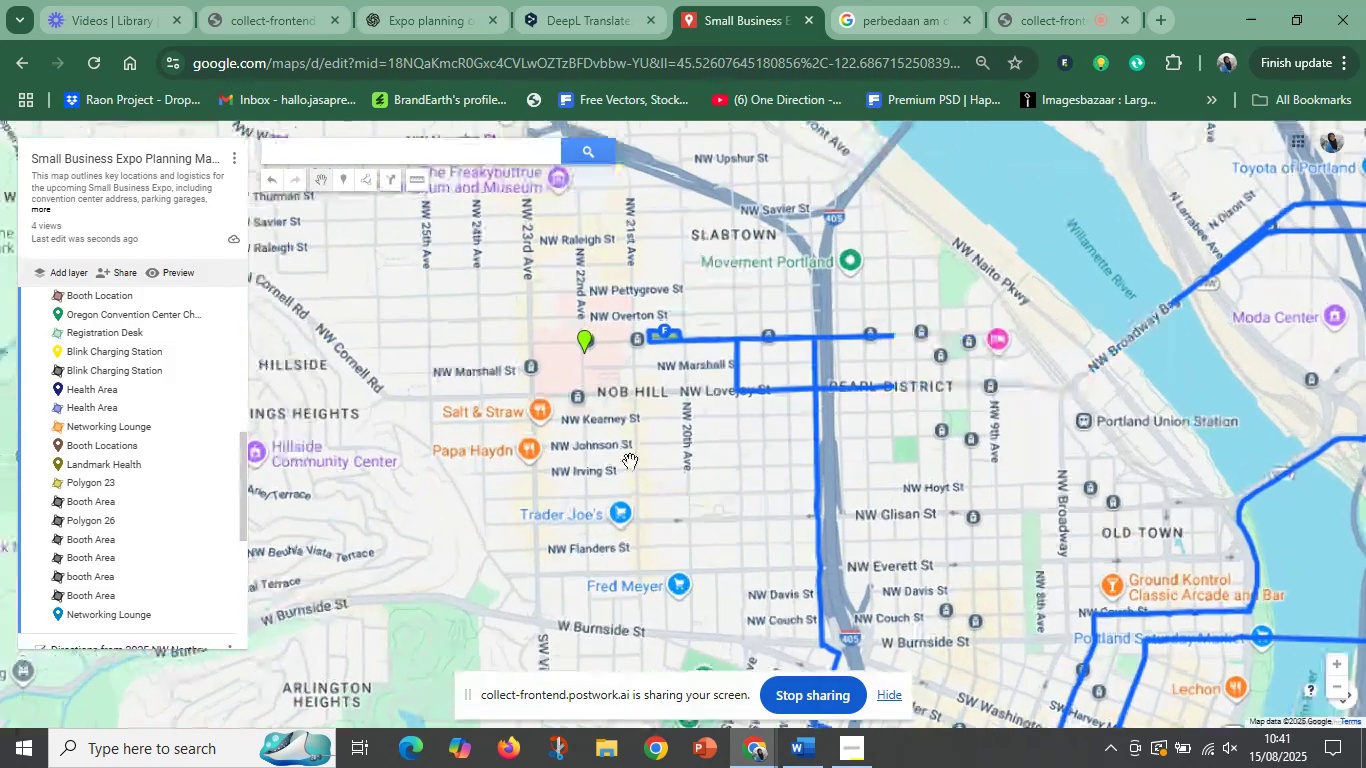 
left_click_drag(start_coordinate=[628, 458], to_coordinate=[707, 563])
 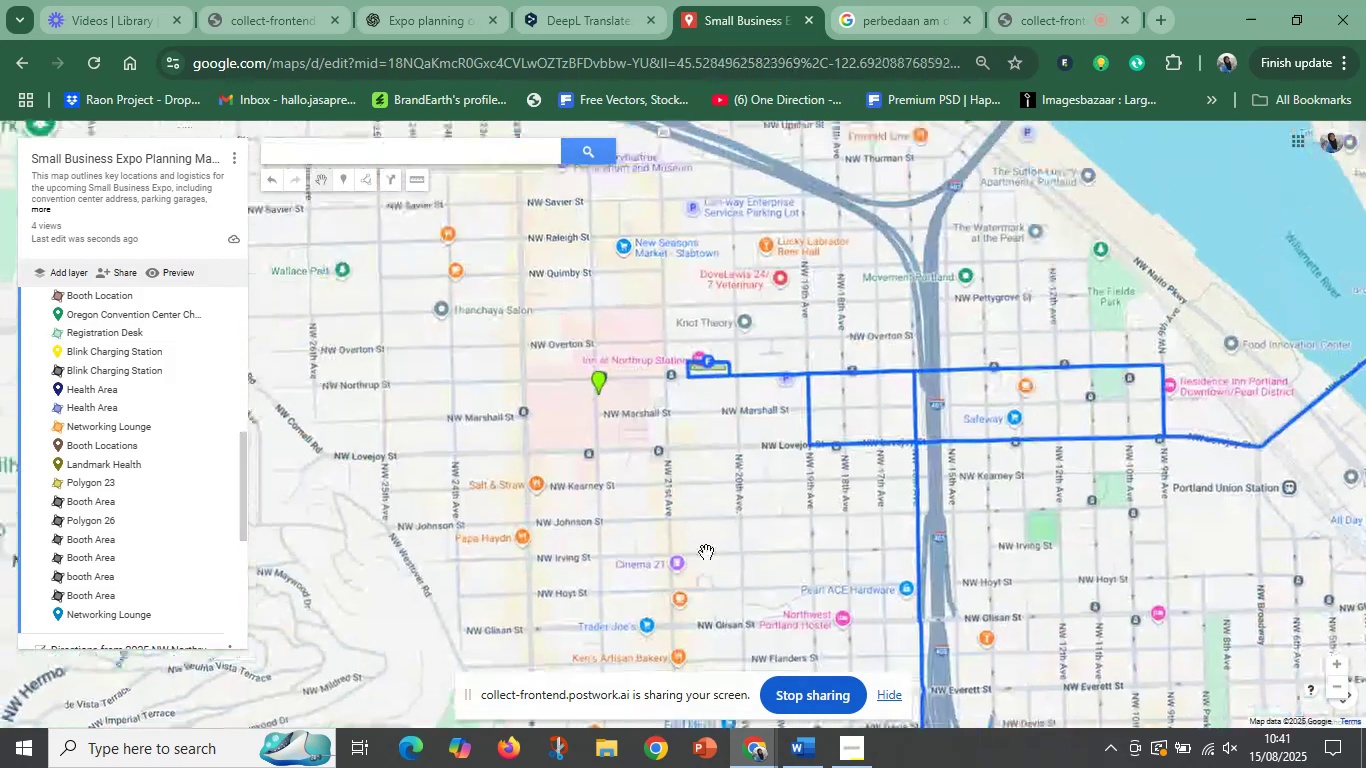 
scroll: coordinate [707, 551], scroll_direction: up, amount: 2.0
 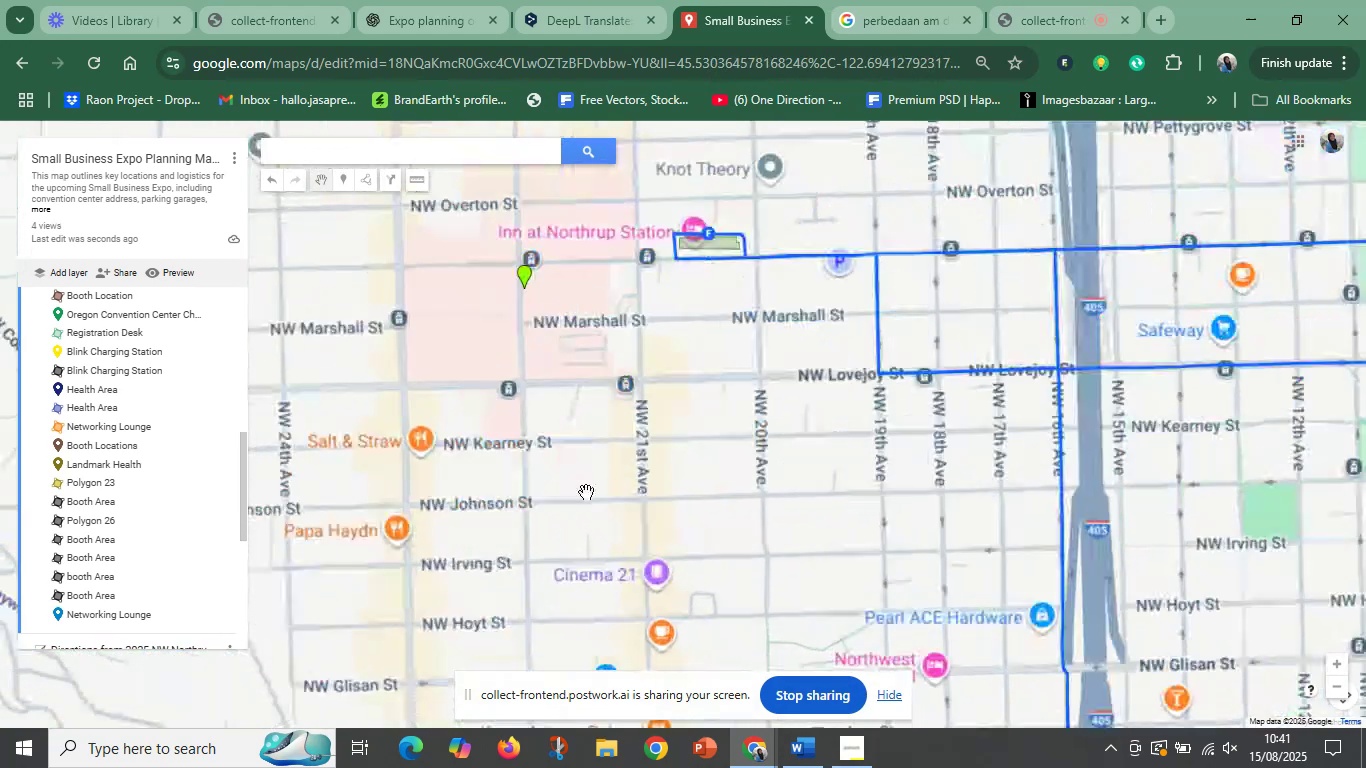 
left_click_drag(start_coordinate=[531, 457], to_coordinate=[646, 617])
 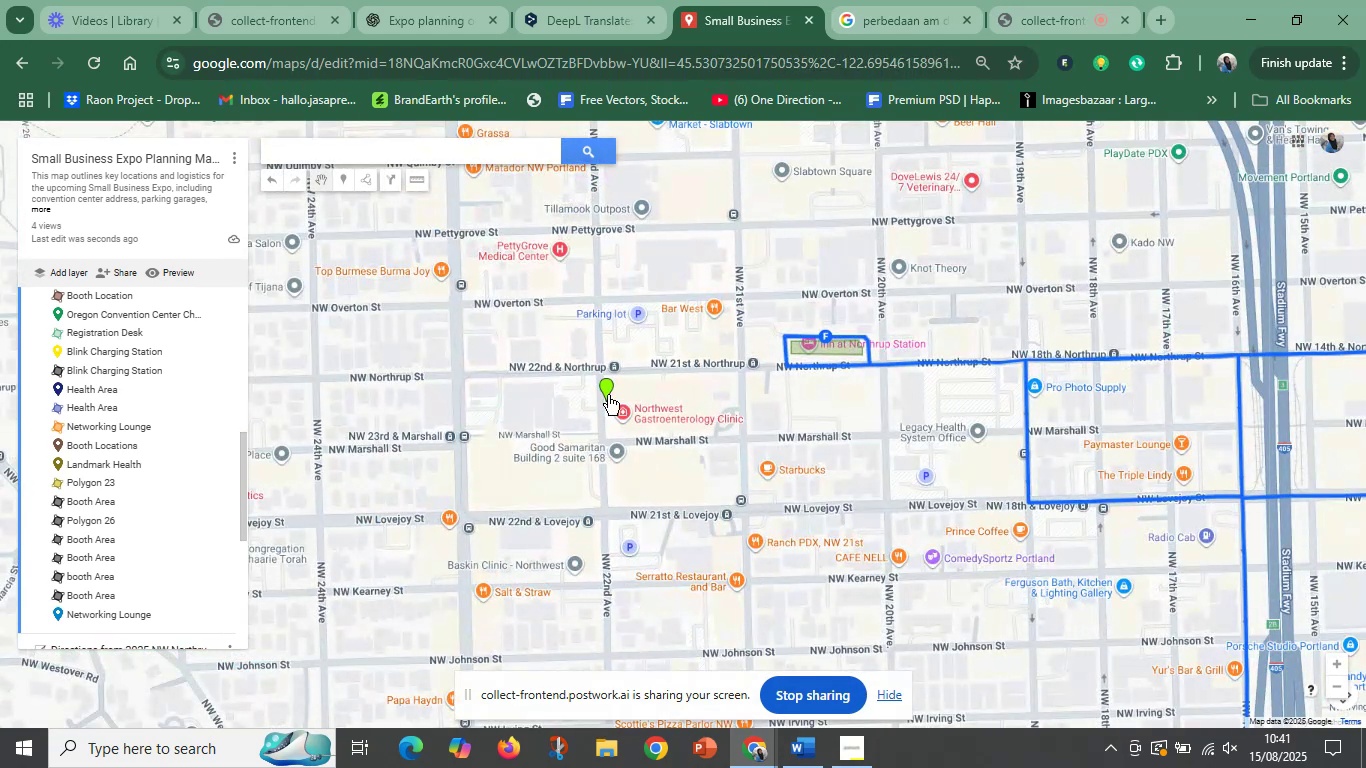 
left_click([607, 392])
 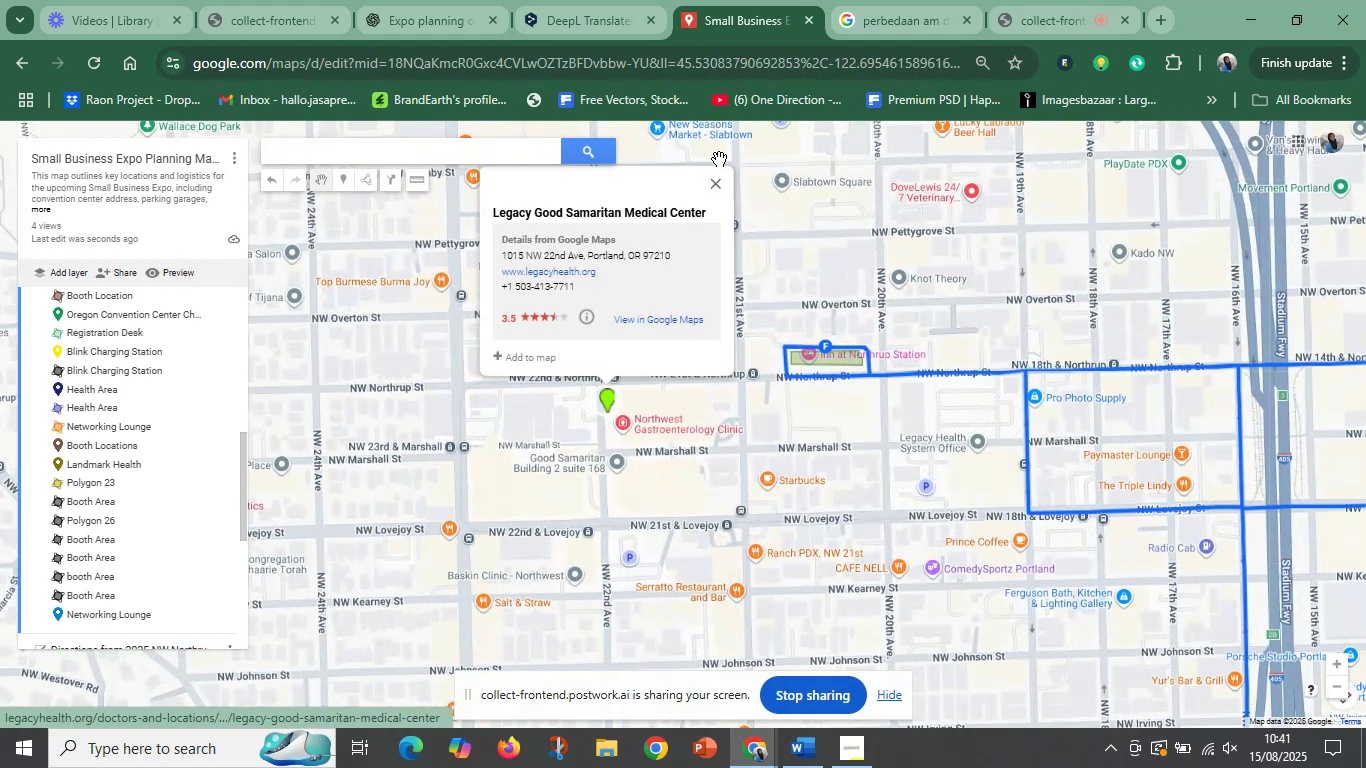 
left_click([719, 180])
 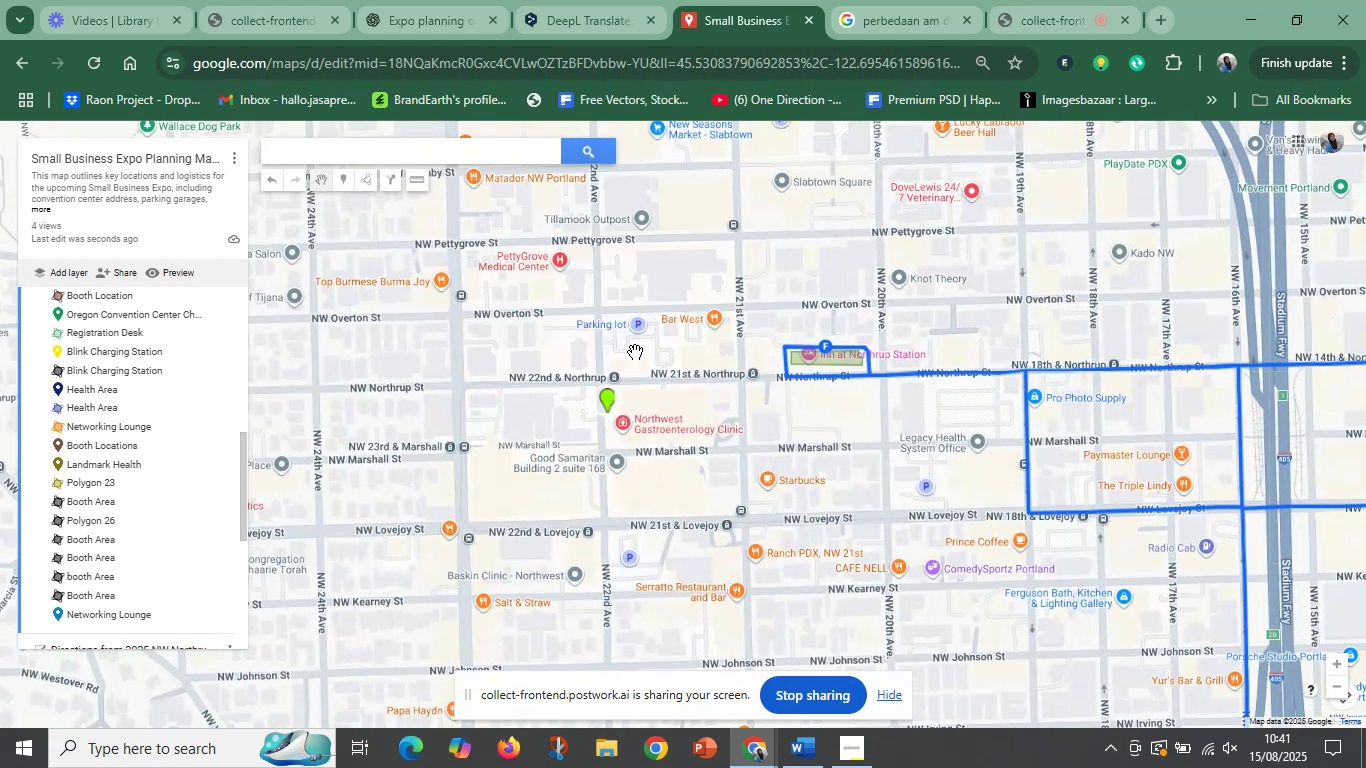 
scroll: coordinate [751, 454], scroll_direction: down, amount: 16.0
 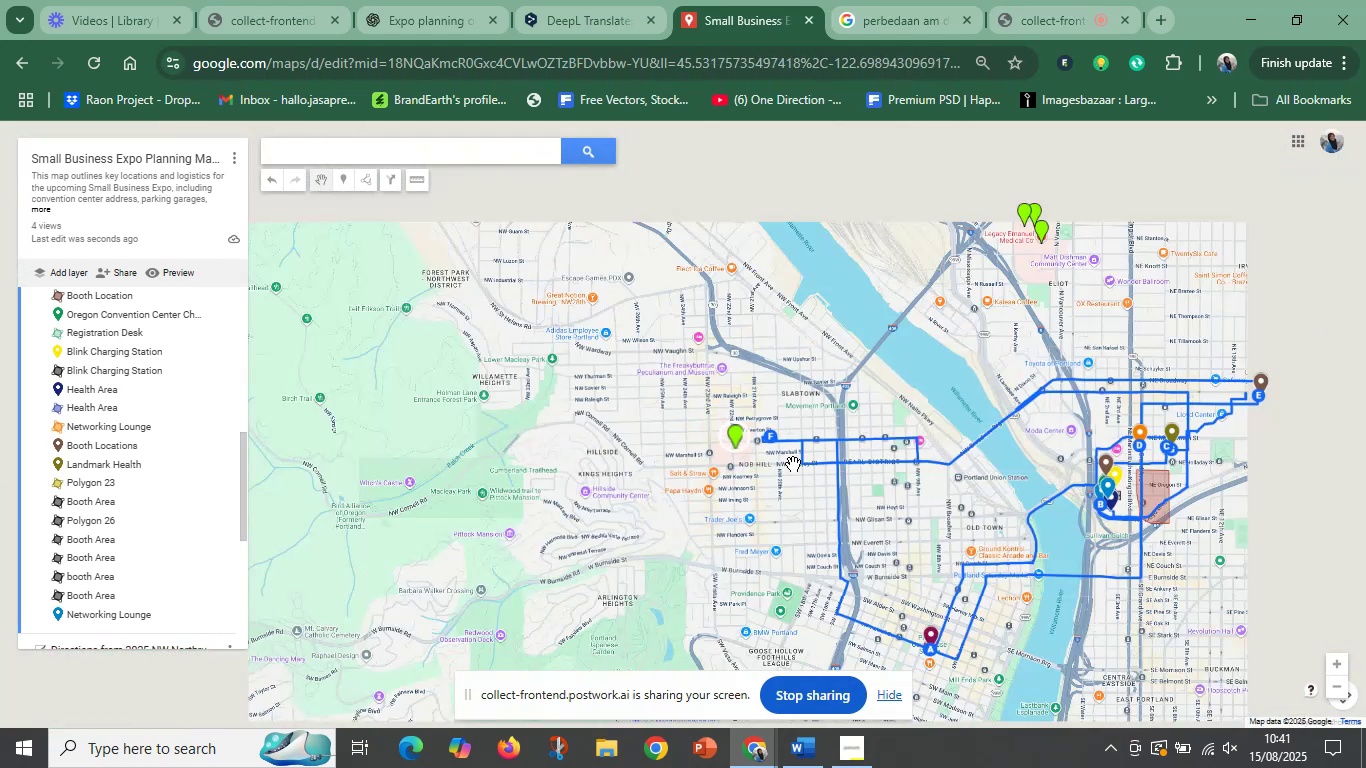 
left_click_drag(start_coordinate=[952, 497], to_coordinate=[792, 555])
 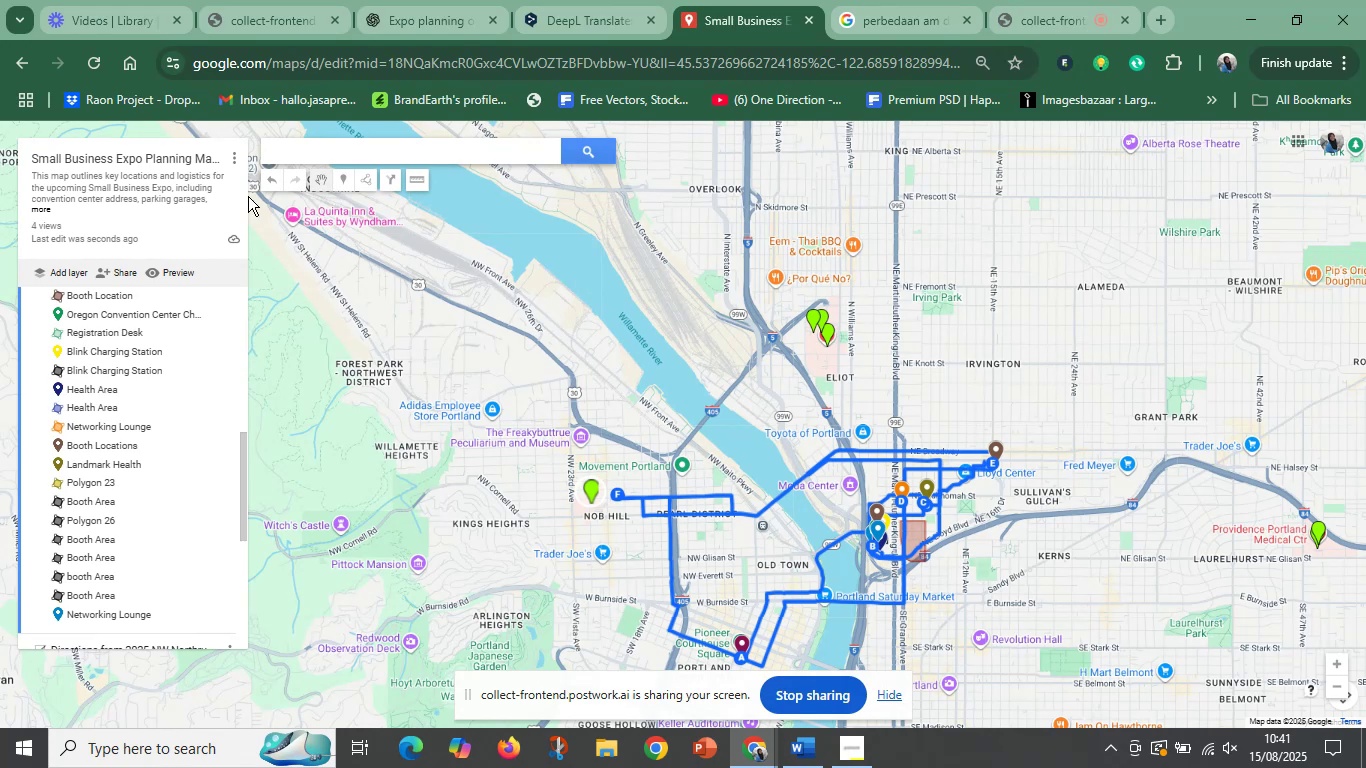 
scroll: coordinate [645, 554], scroll_direction: up, amount: 6.0
 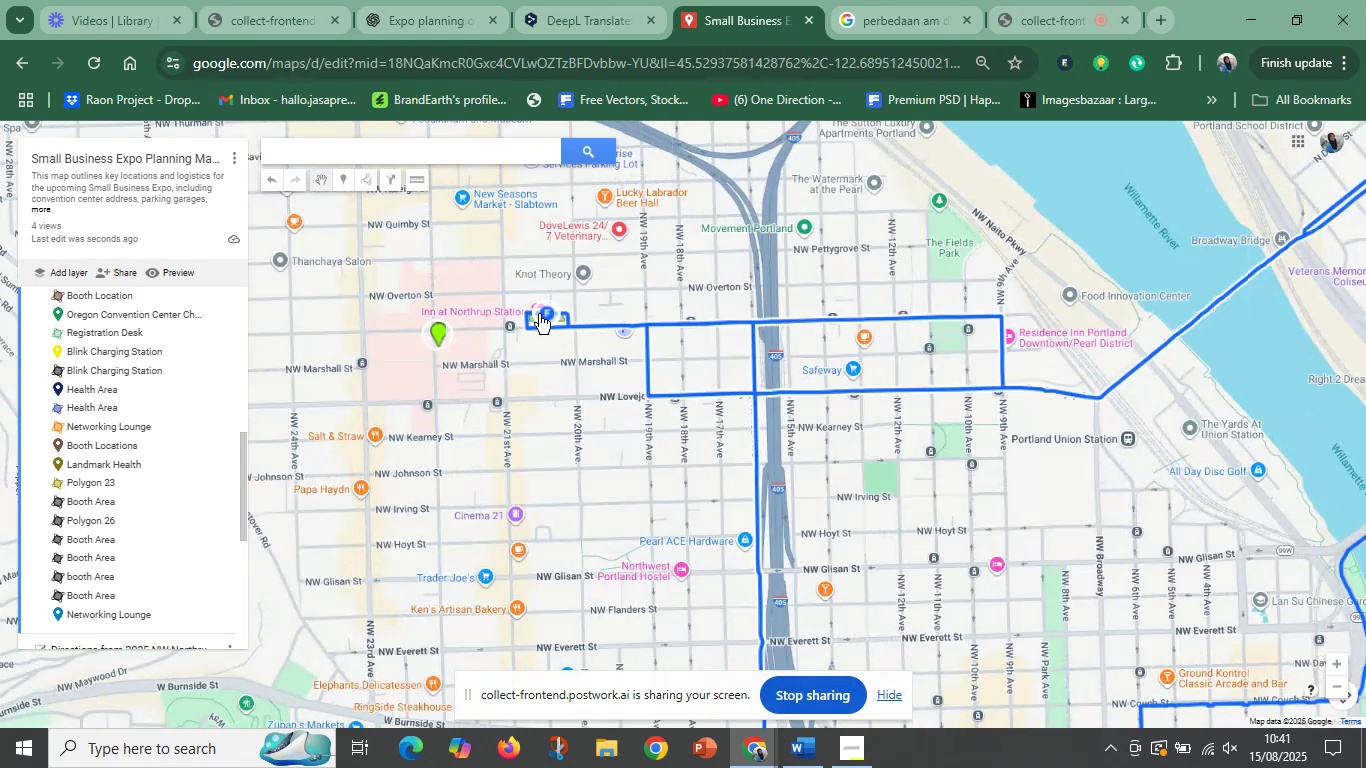 
left_click([542, 314])
 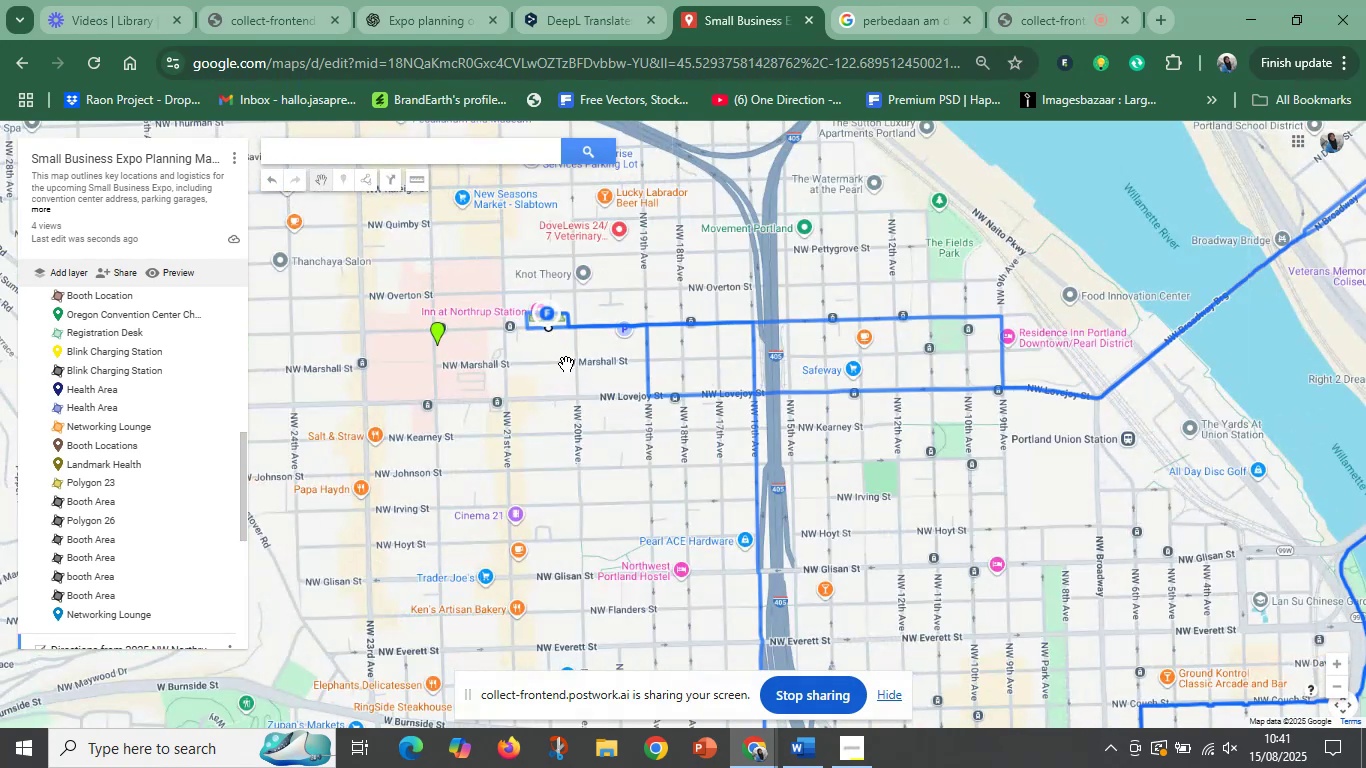 
scroll: coordinate [566, 364], scroll_direction: up, amount: 6.0
 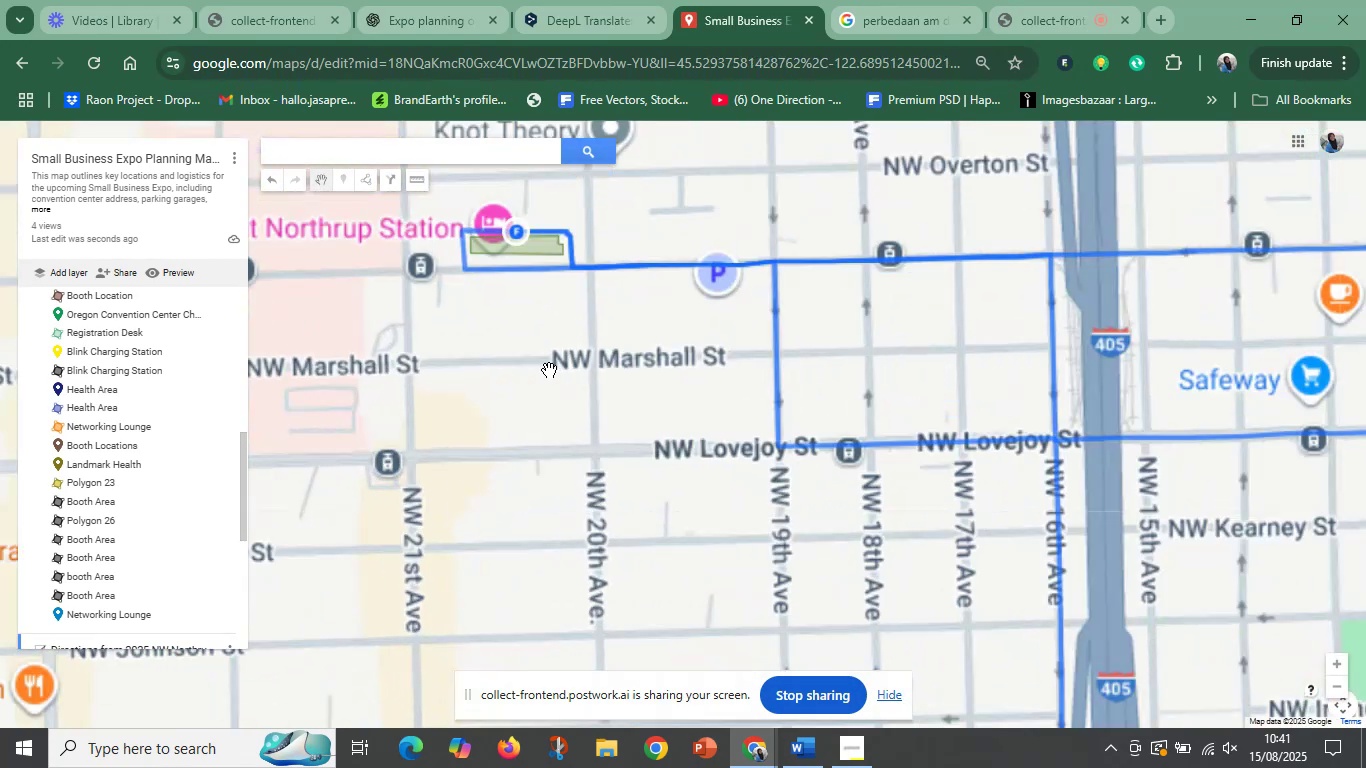 
left_click_drag(start_coordinate=[549, 370], to_coordinate=[803, 670])
 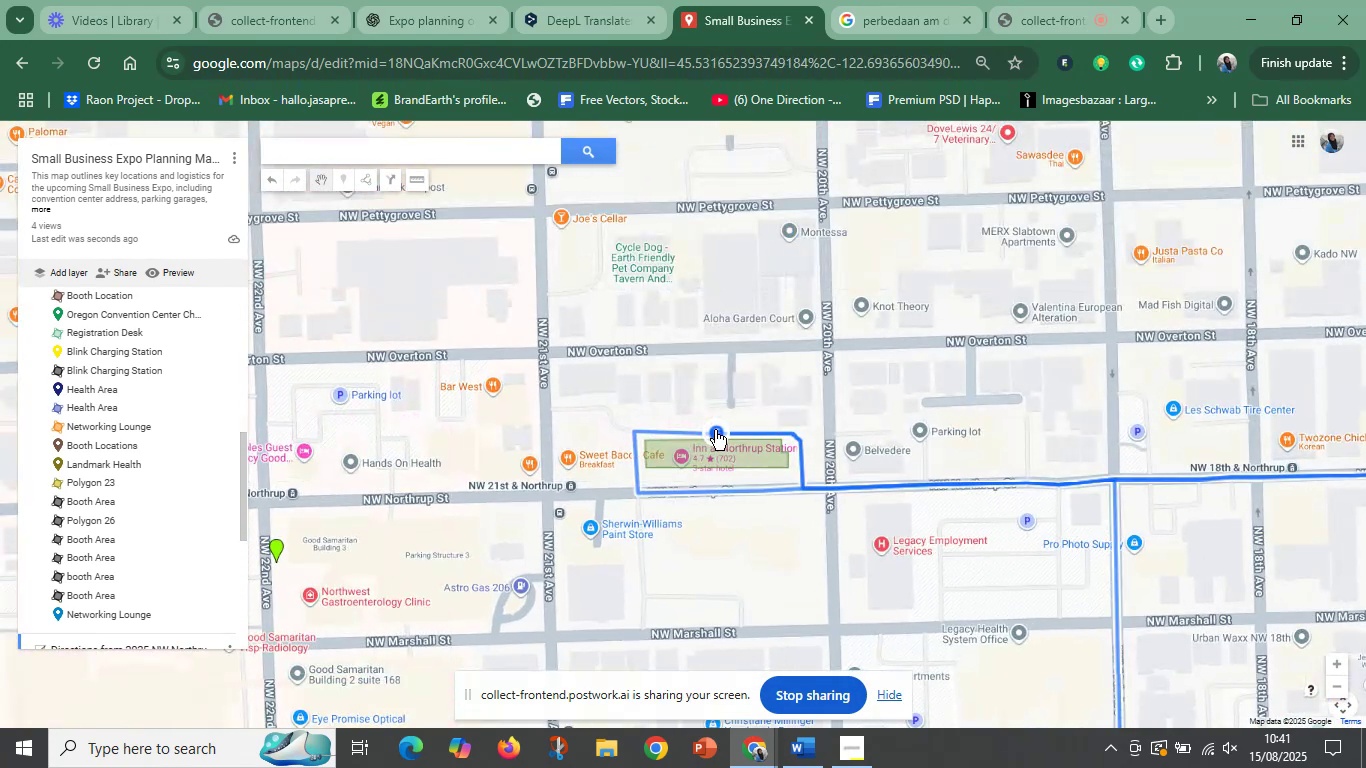 
left_click([717, 428])
 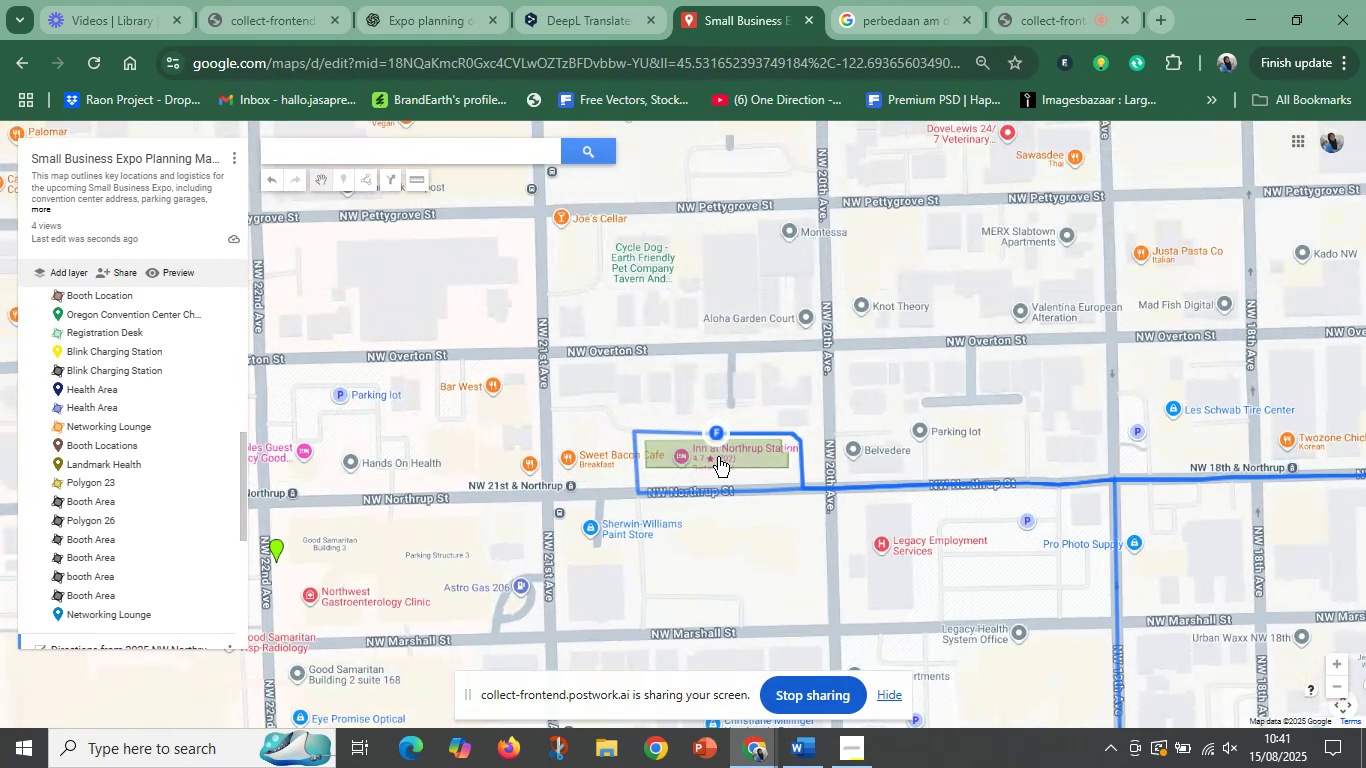 
left_click([709, 466])
 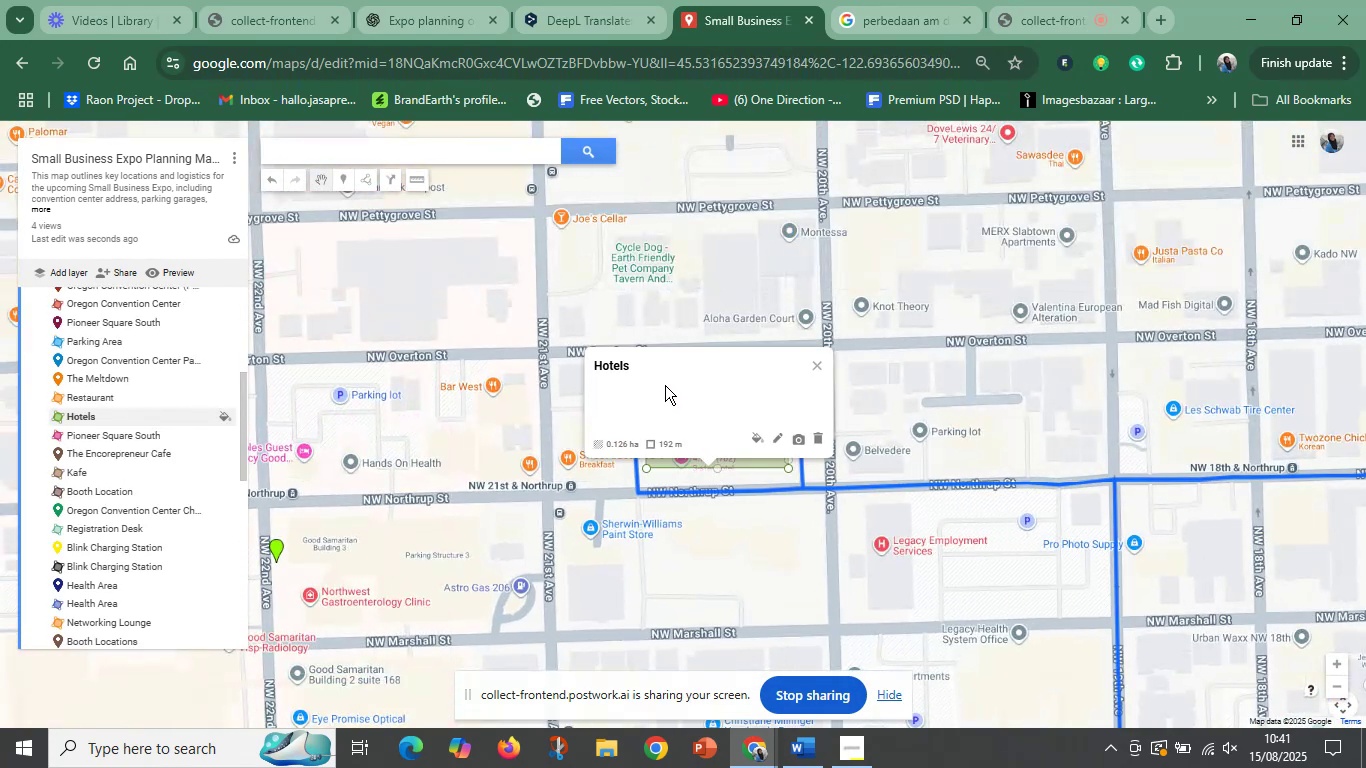 
left_click([623, 366])
 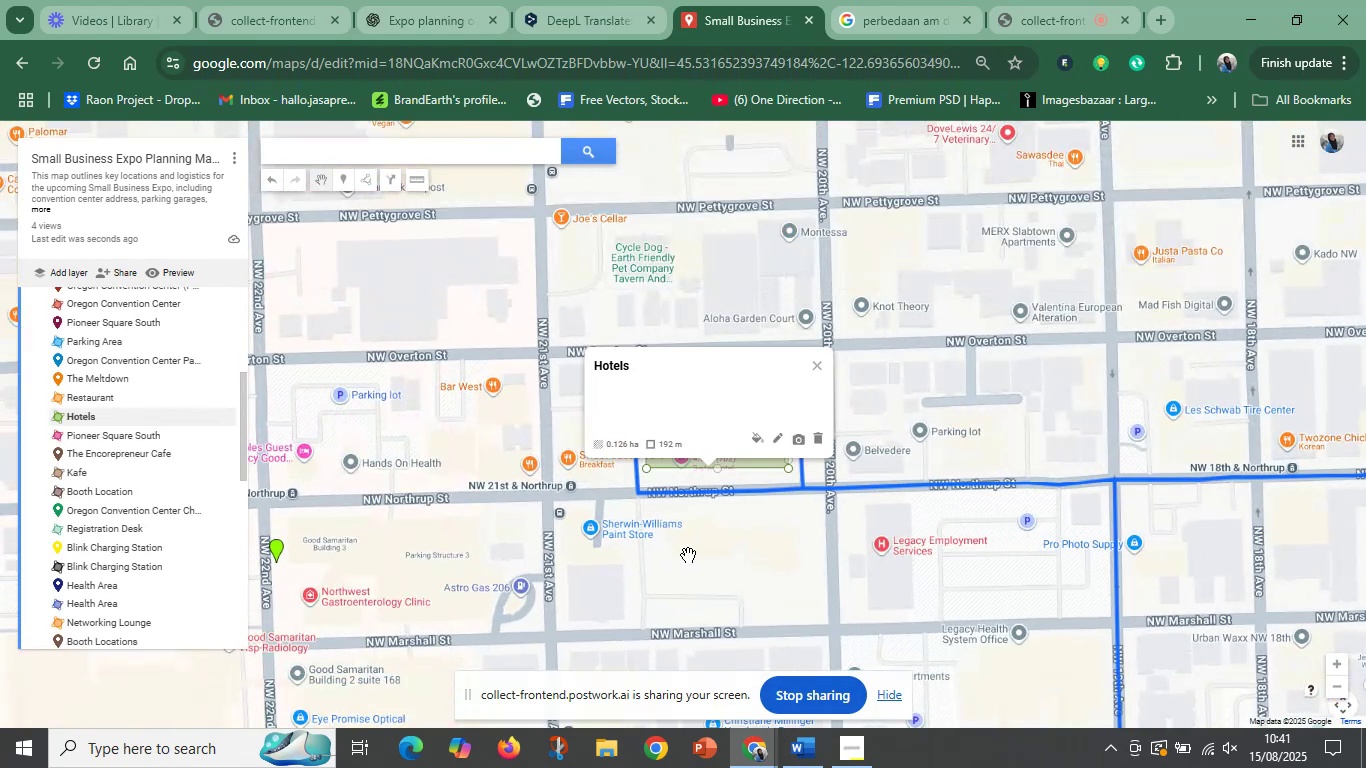 
scroll: coordinate [716, 557], scroll_direction: up, amount: 2.0
 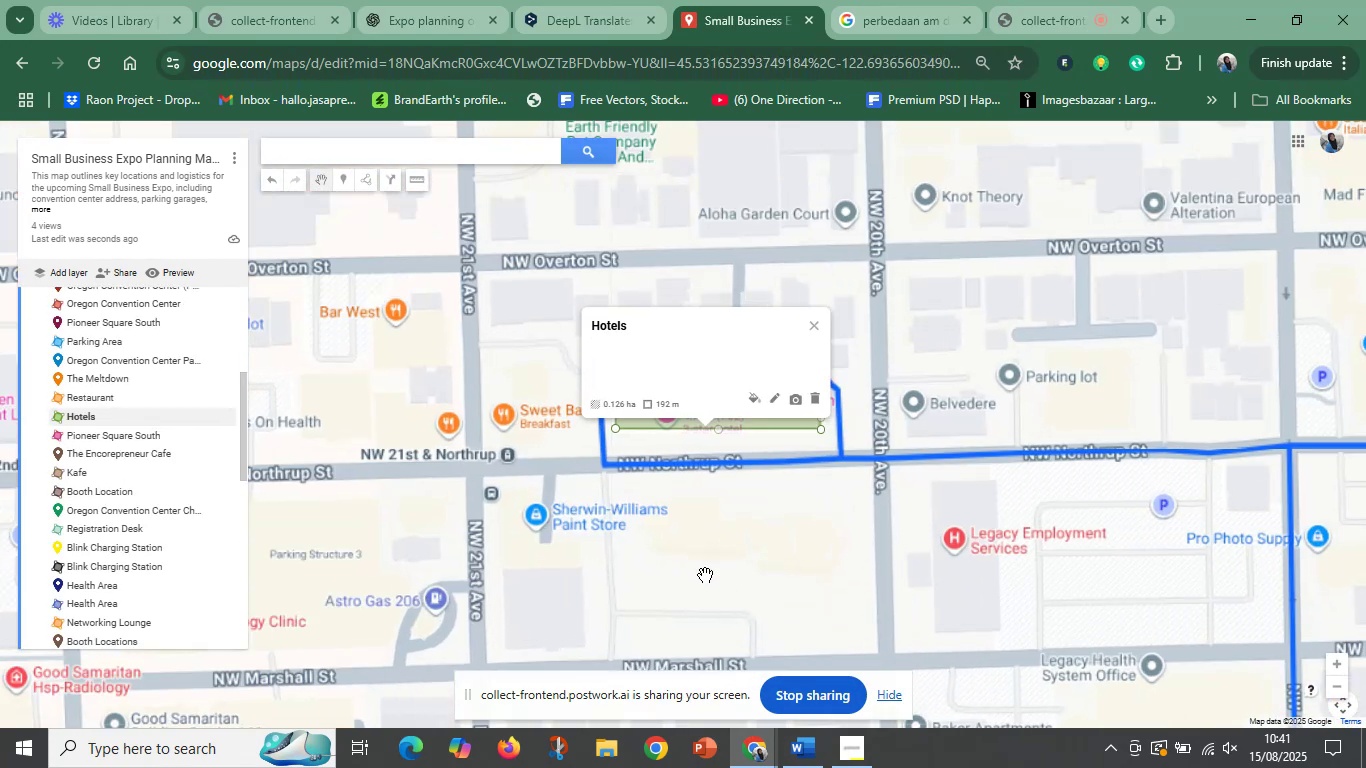 
left_click([678, 580])
 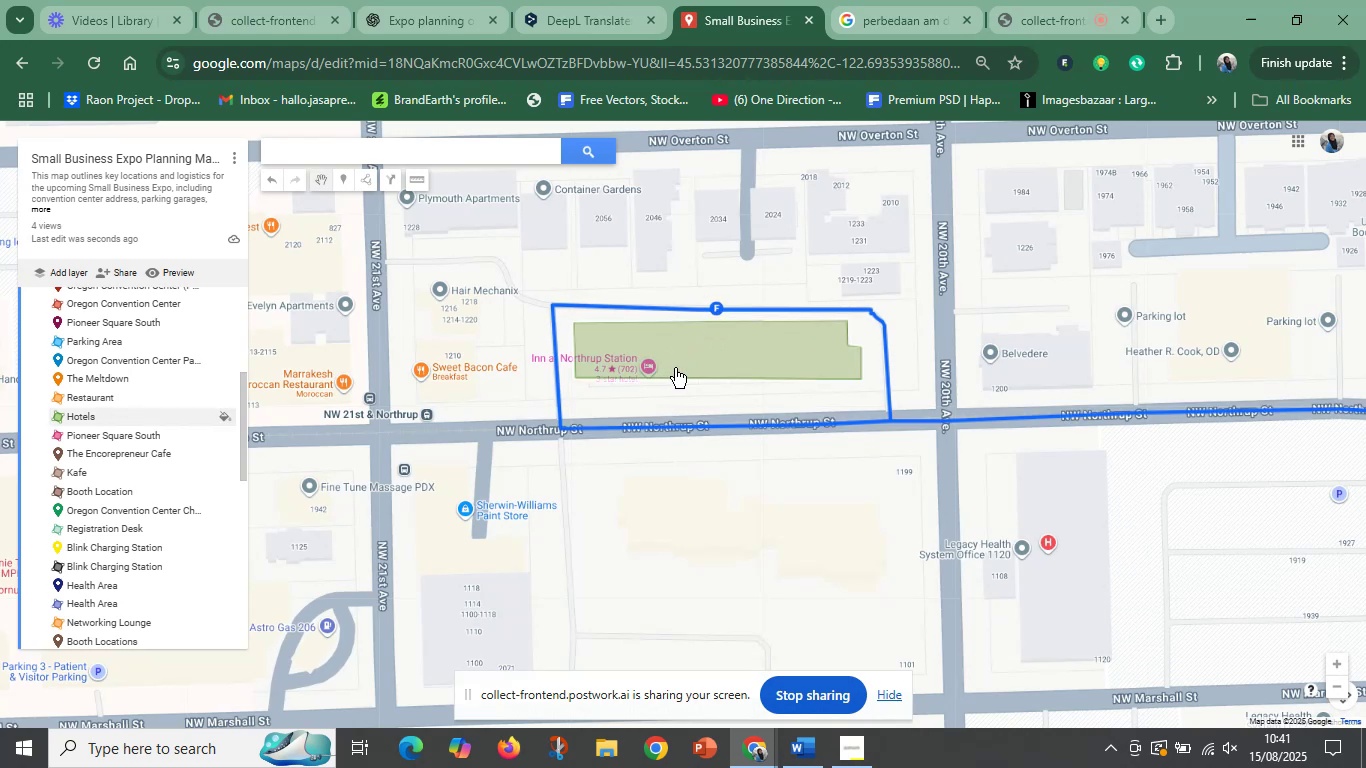 
scroll: coordinate [739, 339], scroll_direction: up, amount: 4.0
 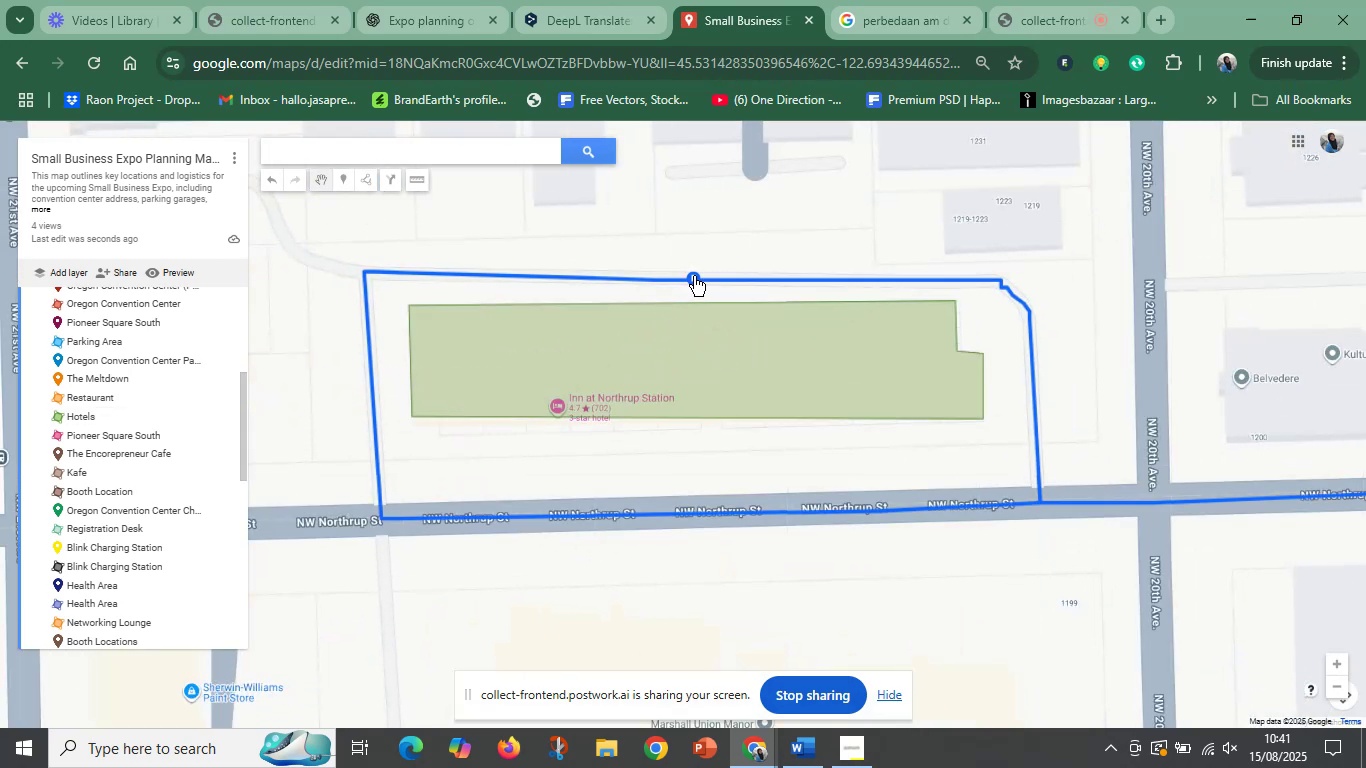 
left_click([694, 276])
 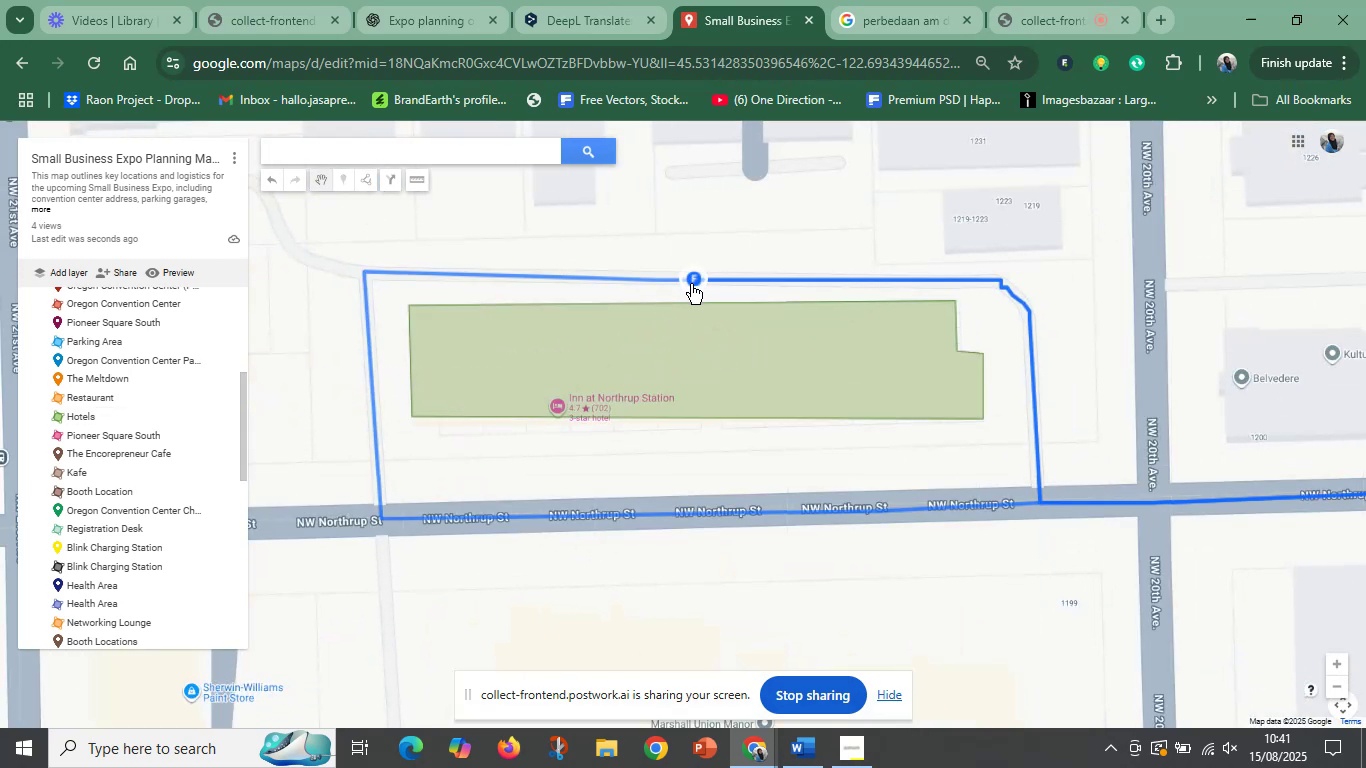 
left_click([691, 284])
 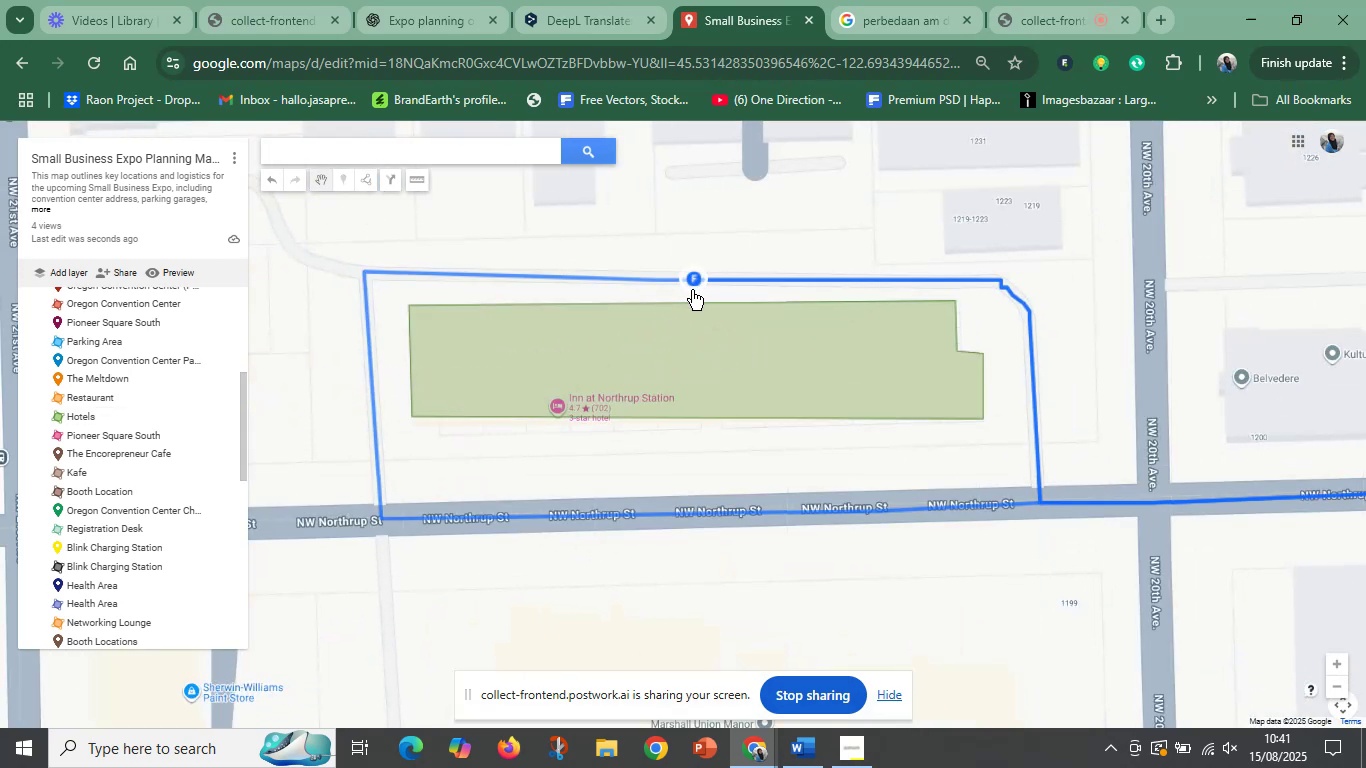 
left_click([675, 393])
 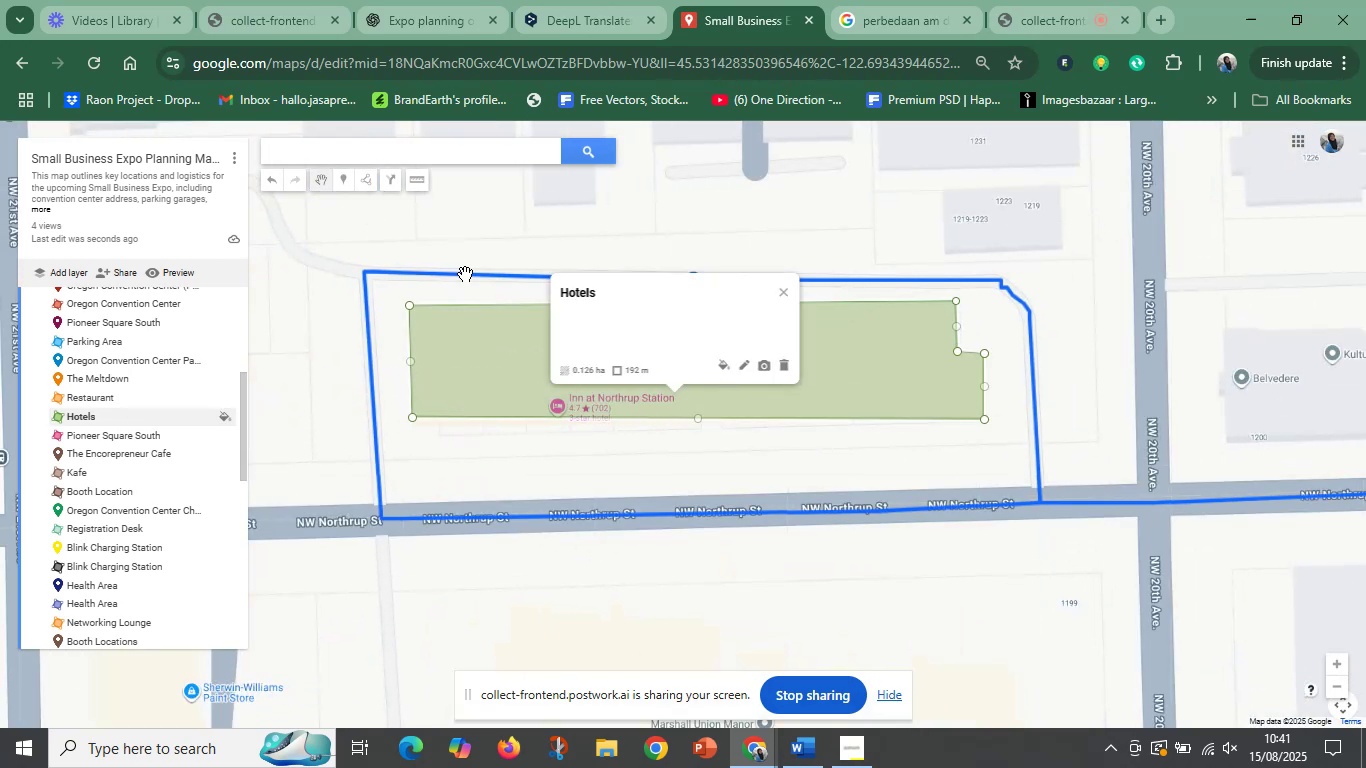 
left_click([368, 237])
 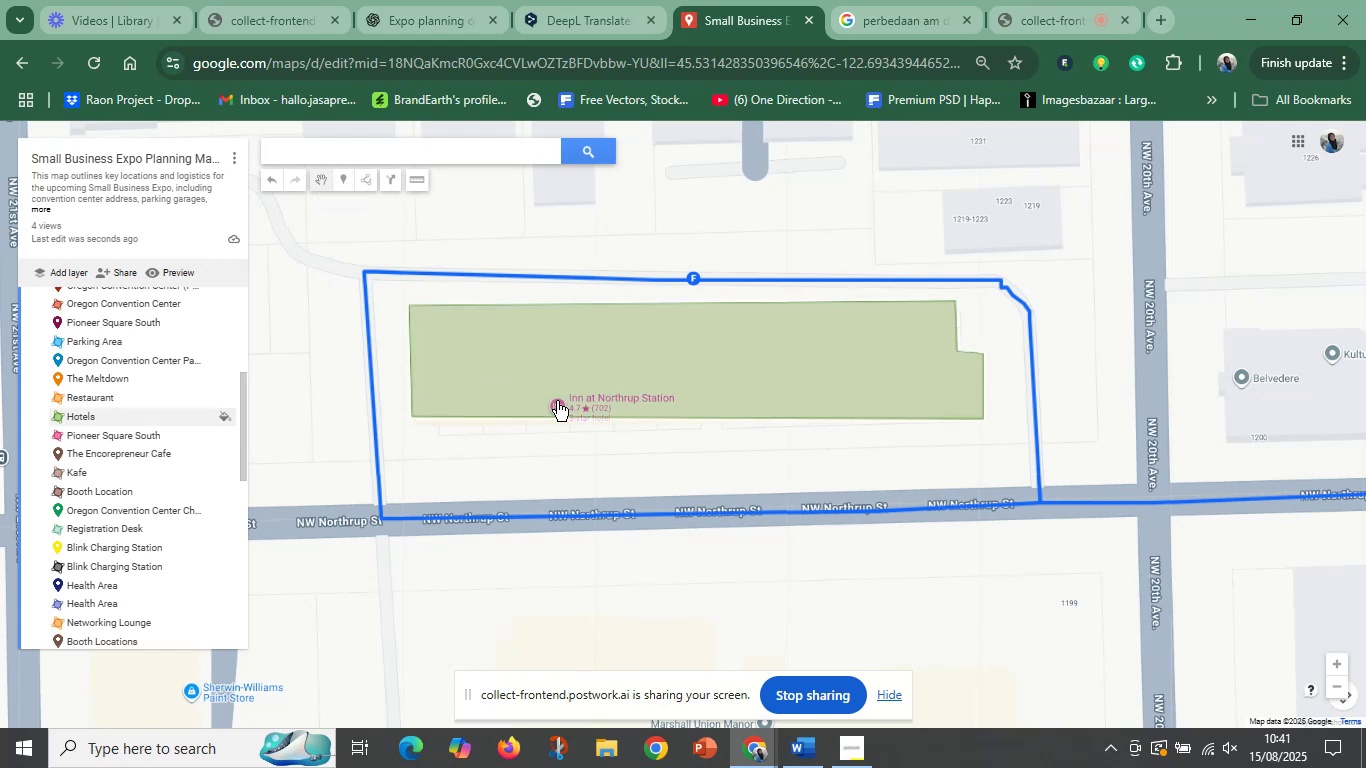 
left_click([585, 394])
 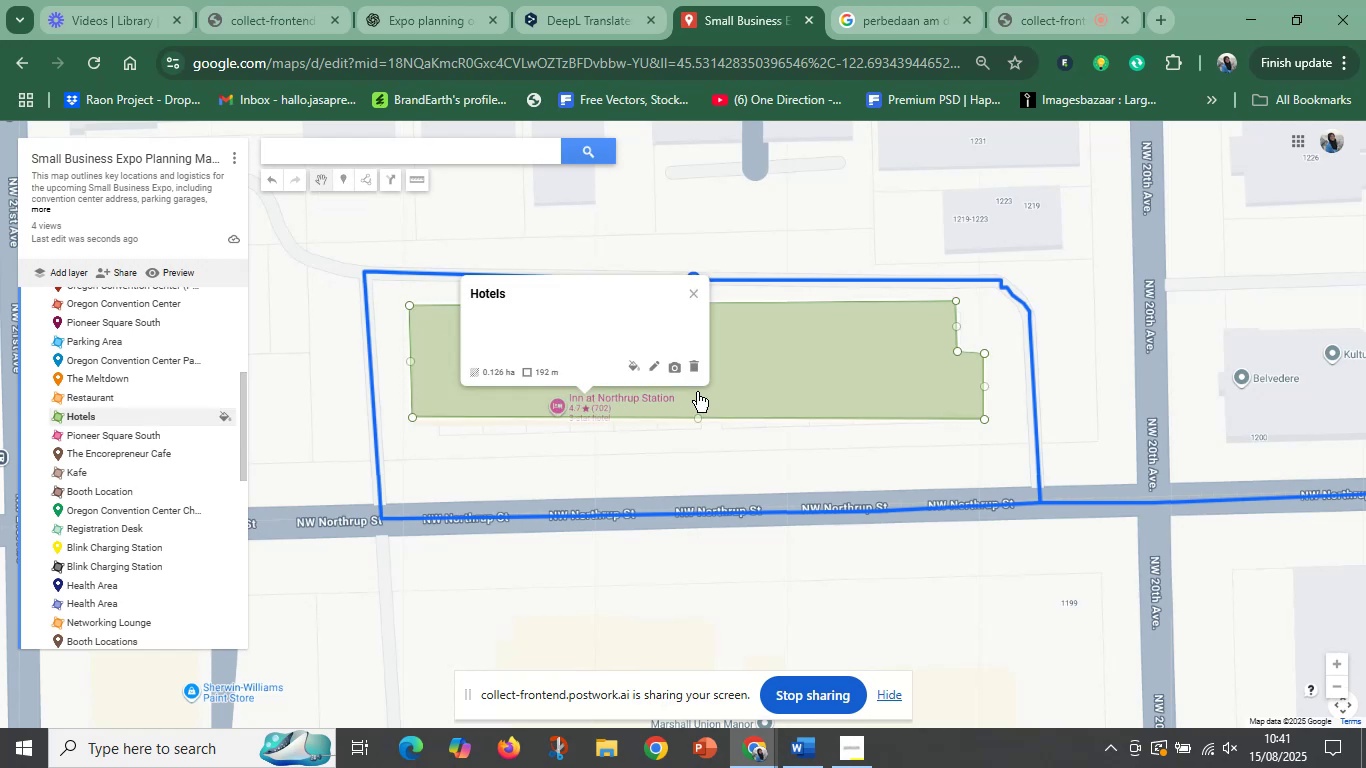 
left_click([768, 406])
 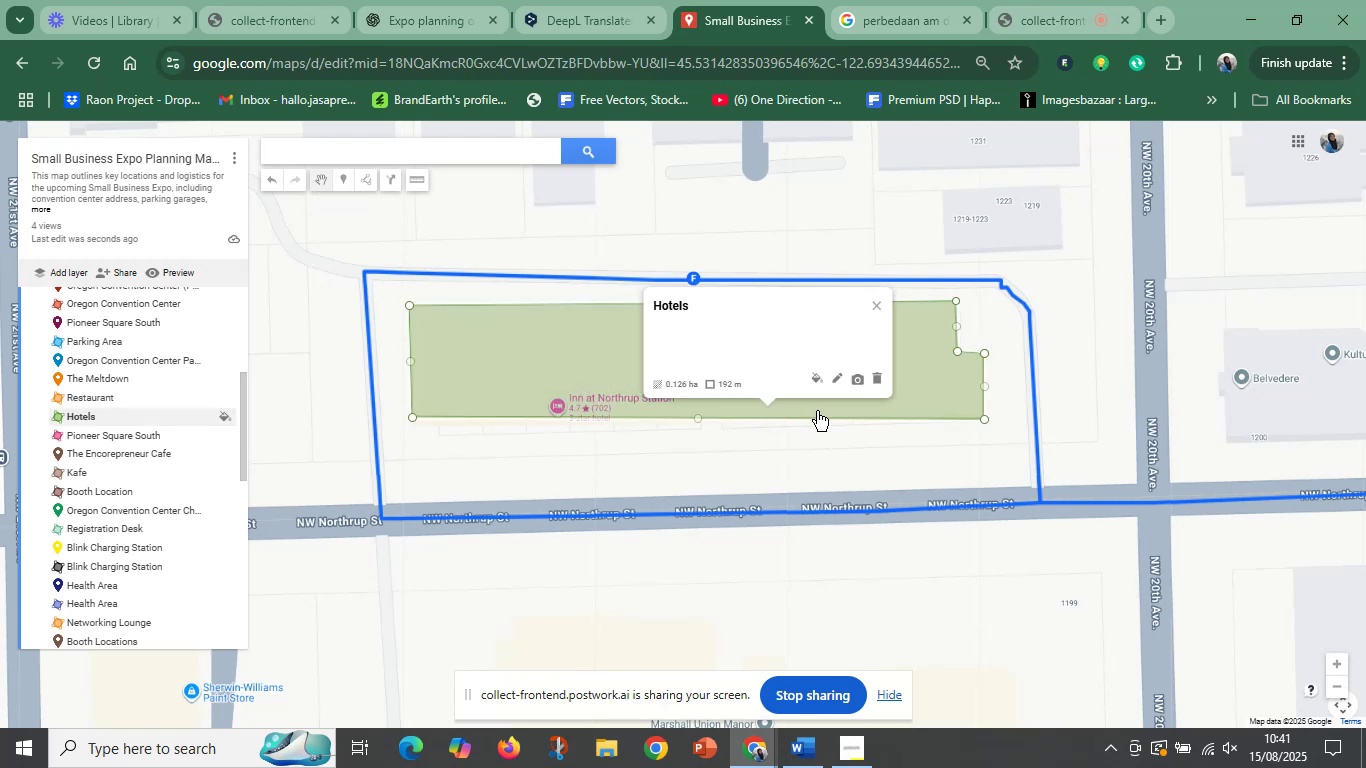 
left_click_drag(start_coordinate=[816, 412], to_coordinate=[816, 347])
 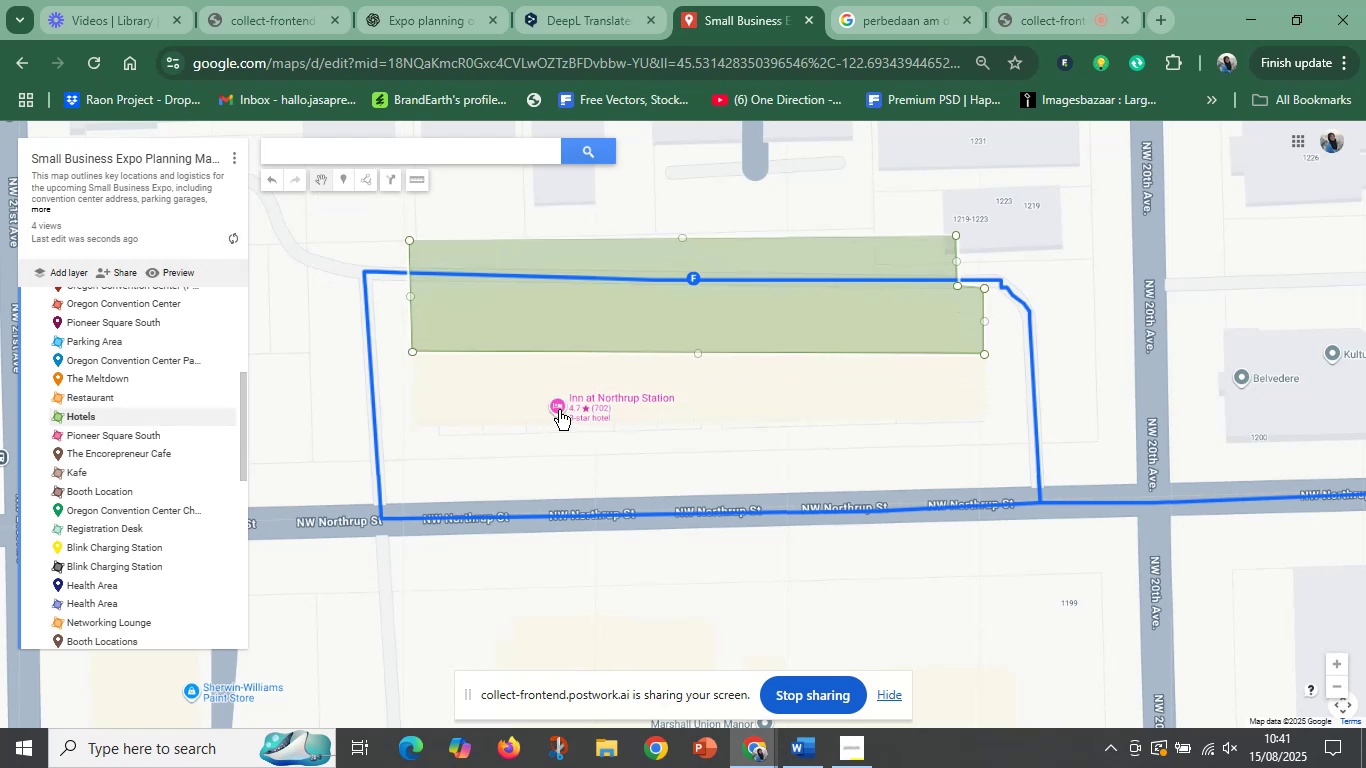 
left_click([559, 408])
 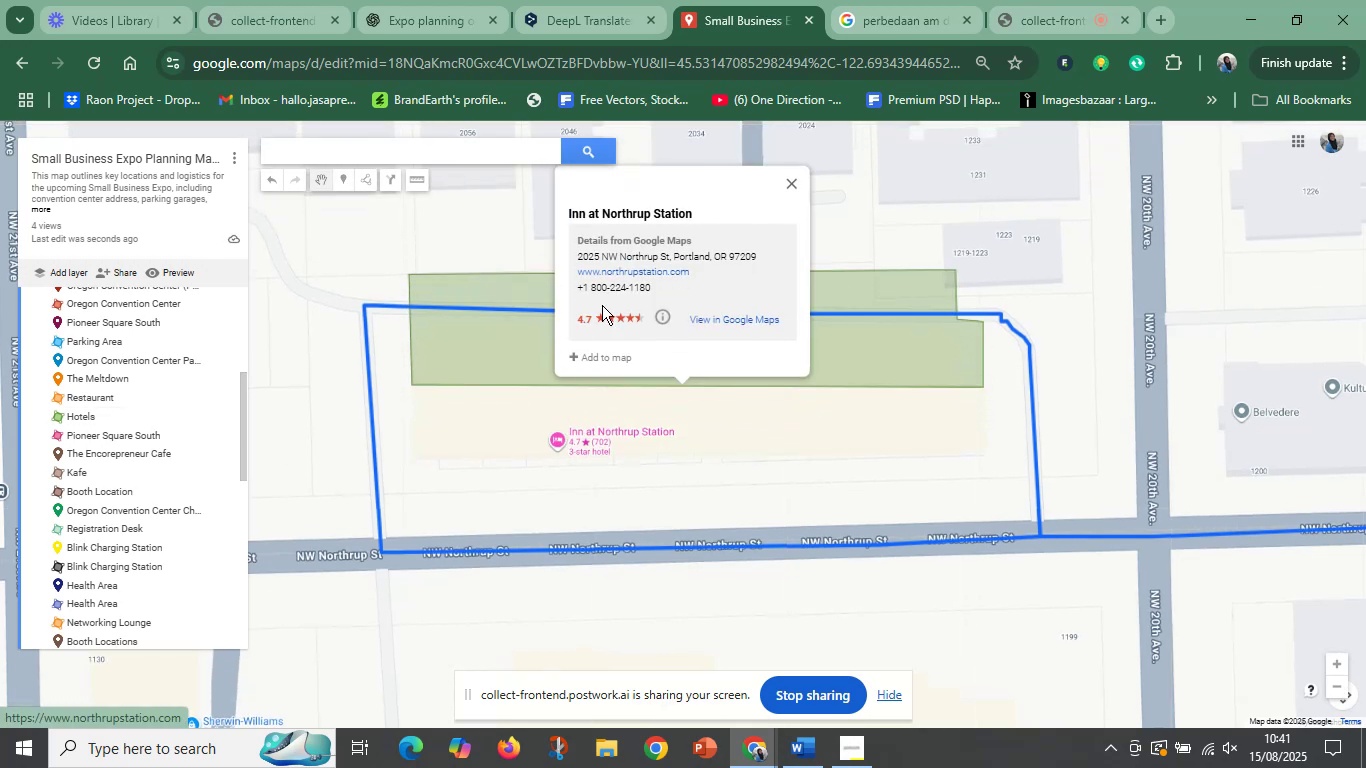 
left_click([587, 354])
 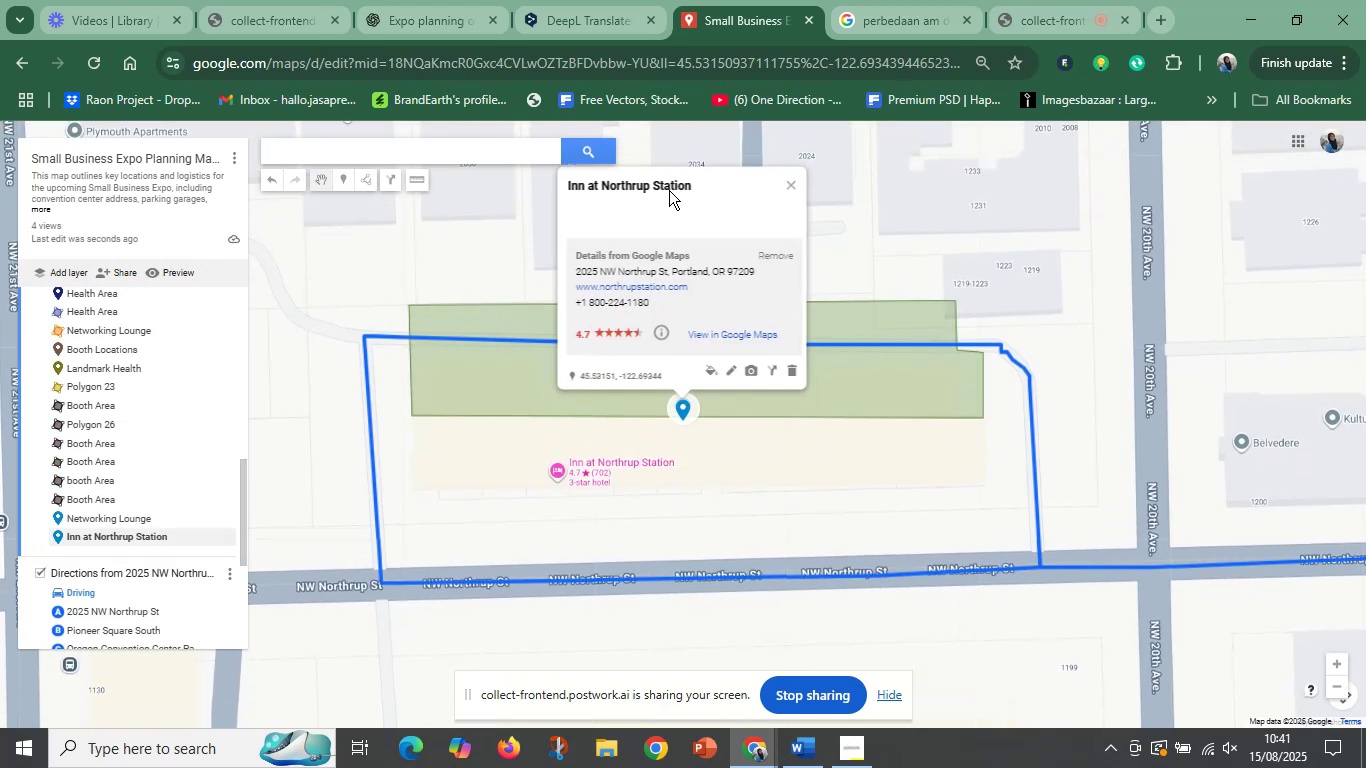 
left_click([689, 190])
 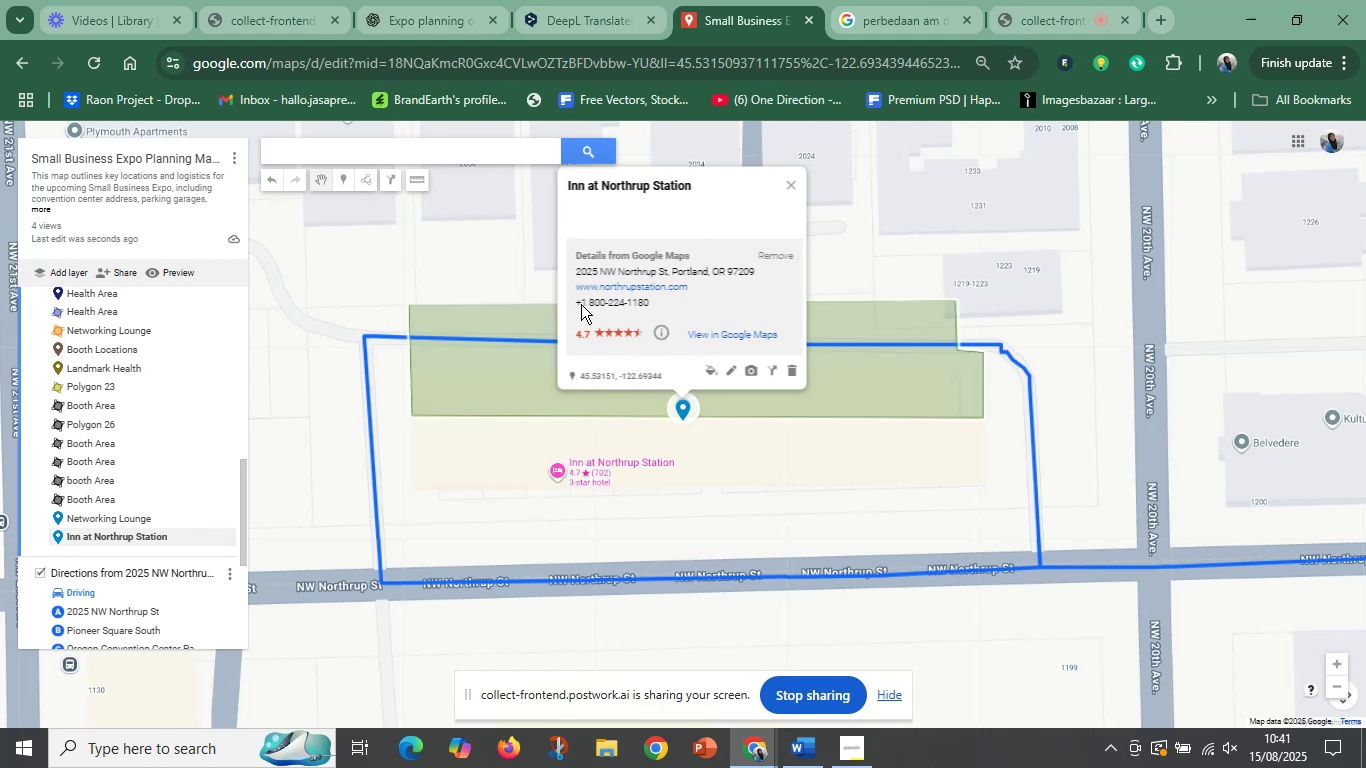 
left_click([516, 467])
 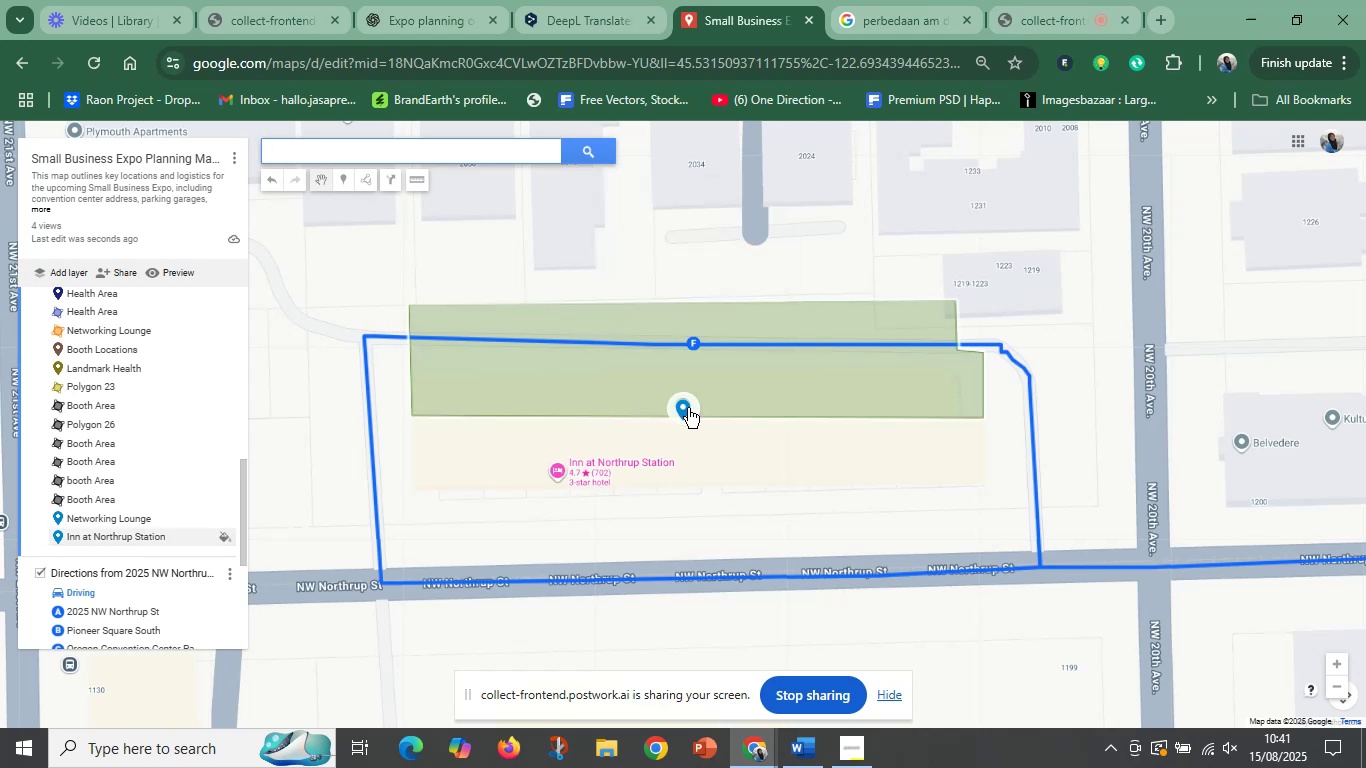 
left_click([682, 409])
 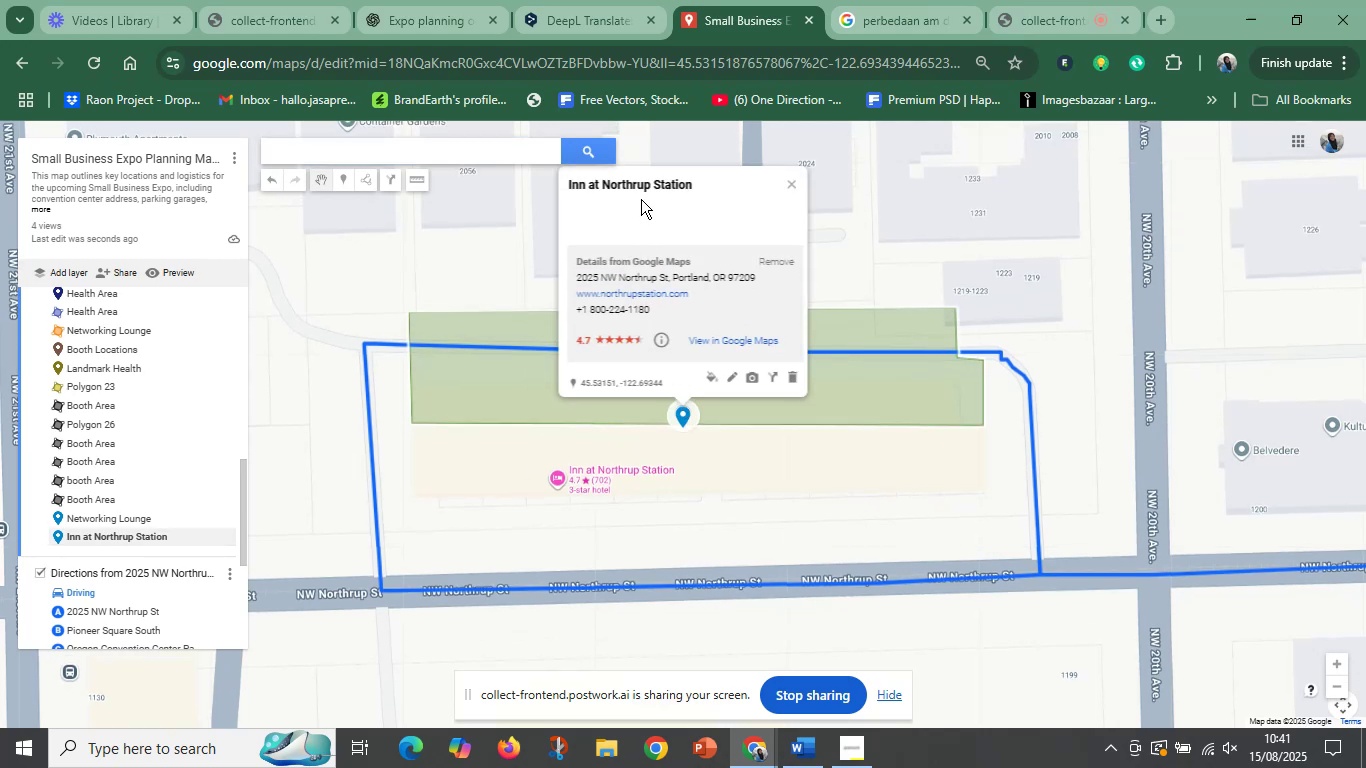 
left_click([655, 183])
 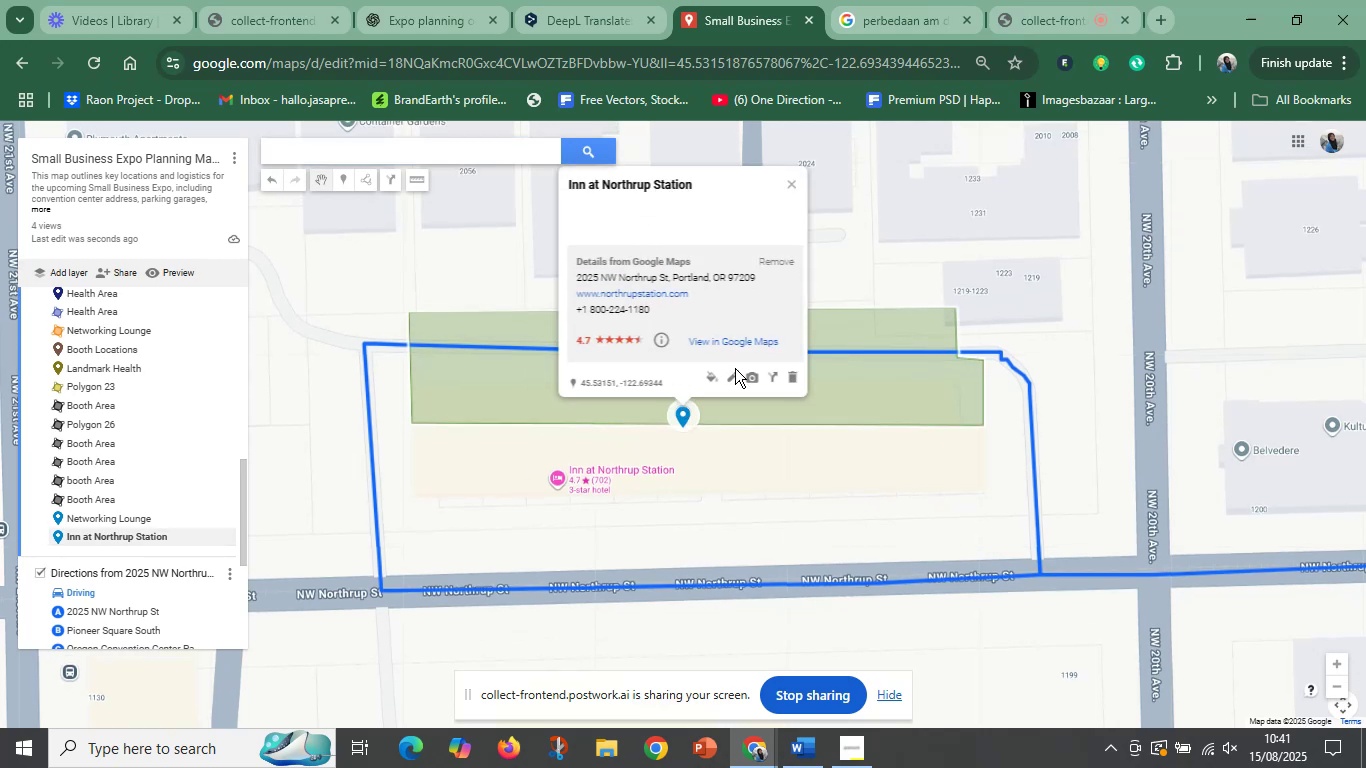 
left_click([733, 379])
 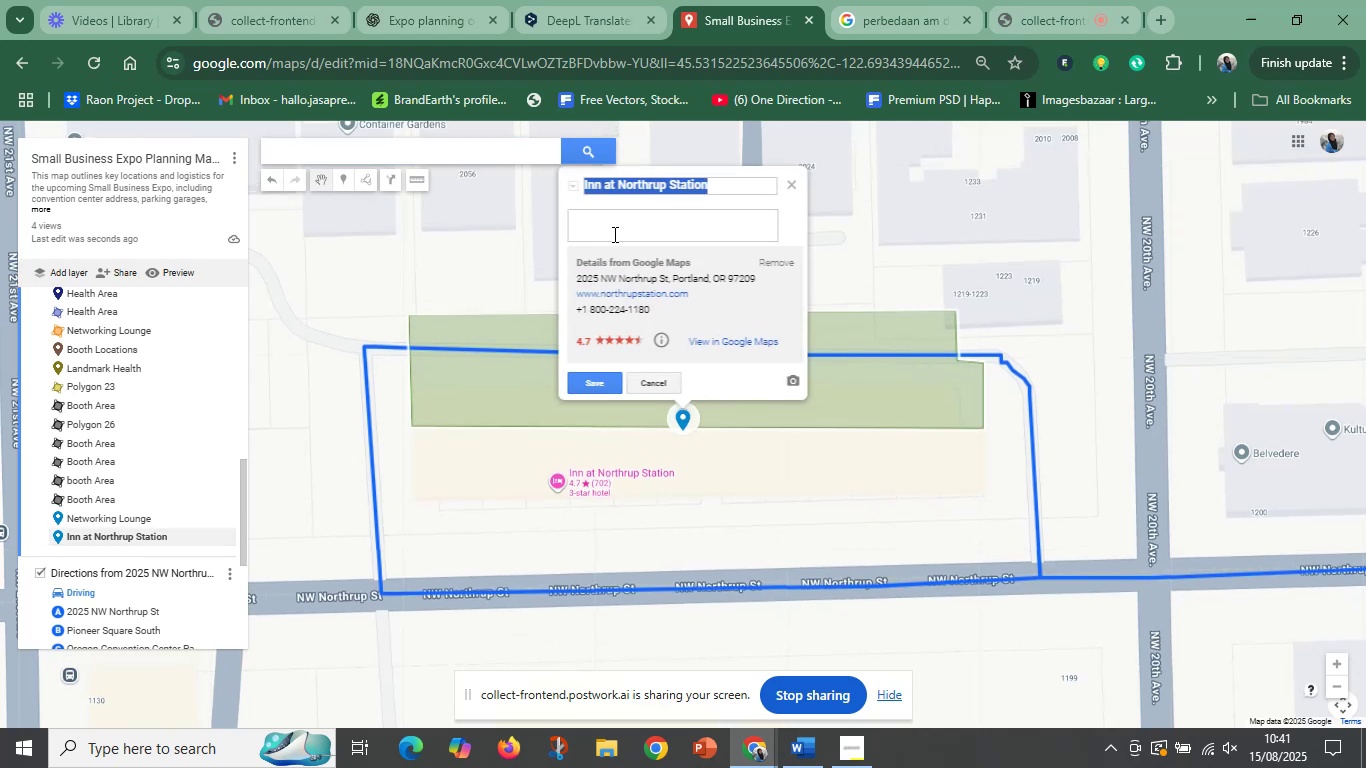 
left_click([606, 222])
 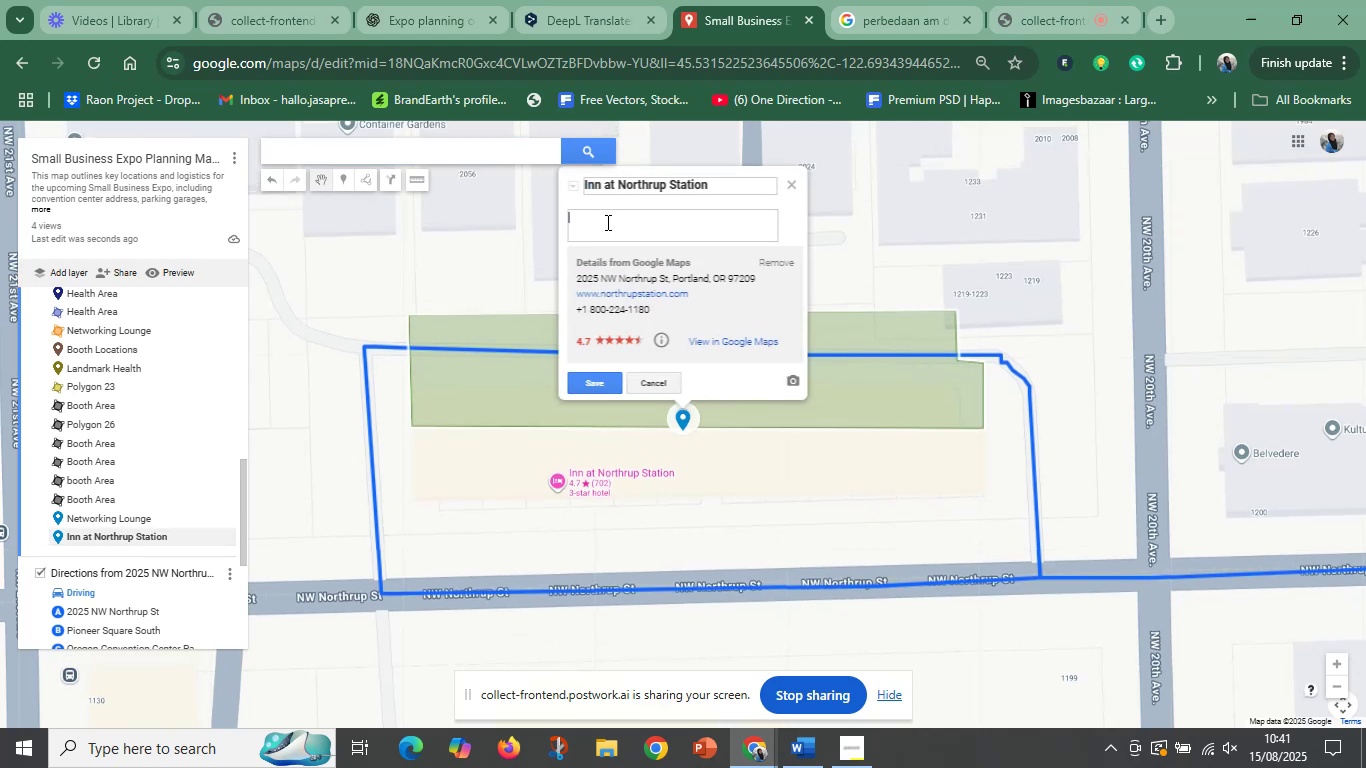 
type(01-)
key(Backspace)
type(:00 M - !)
key(Backspace)
type(112)
key(Backspace)
key(Backspace)
key(Backspace)
type(11:)
key(Backspace)
 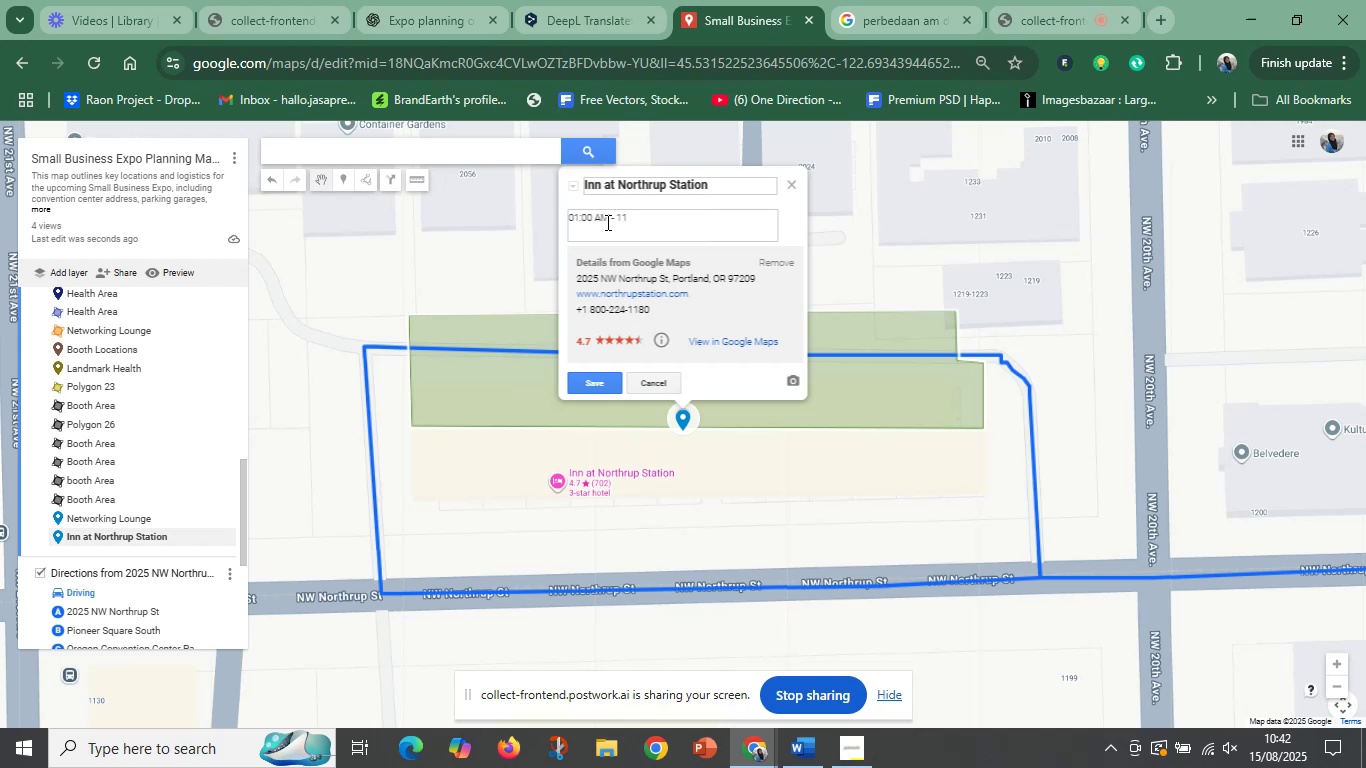 
hold_key(key=A, duration=0.36)
 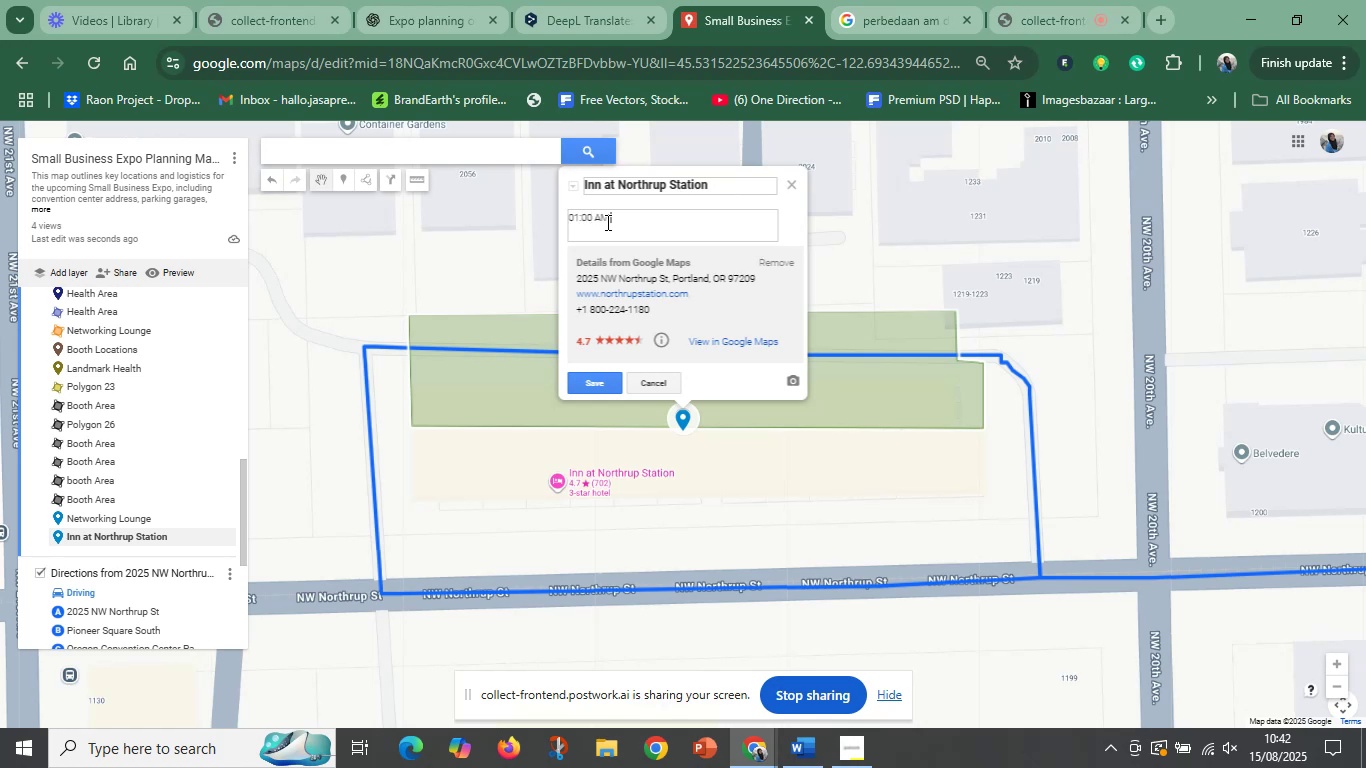 
hold_key(key=ShiftLeft, duration=1.52)
 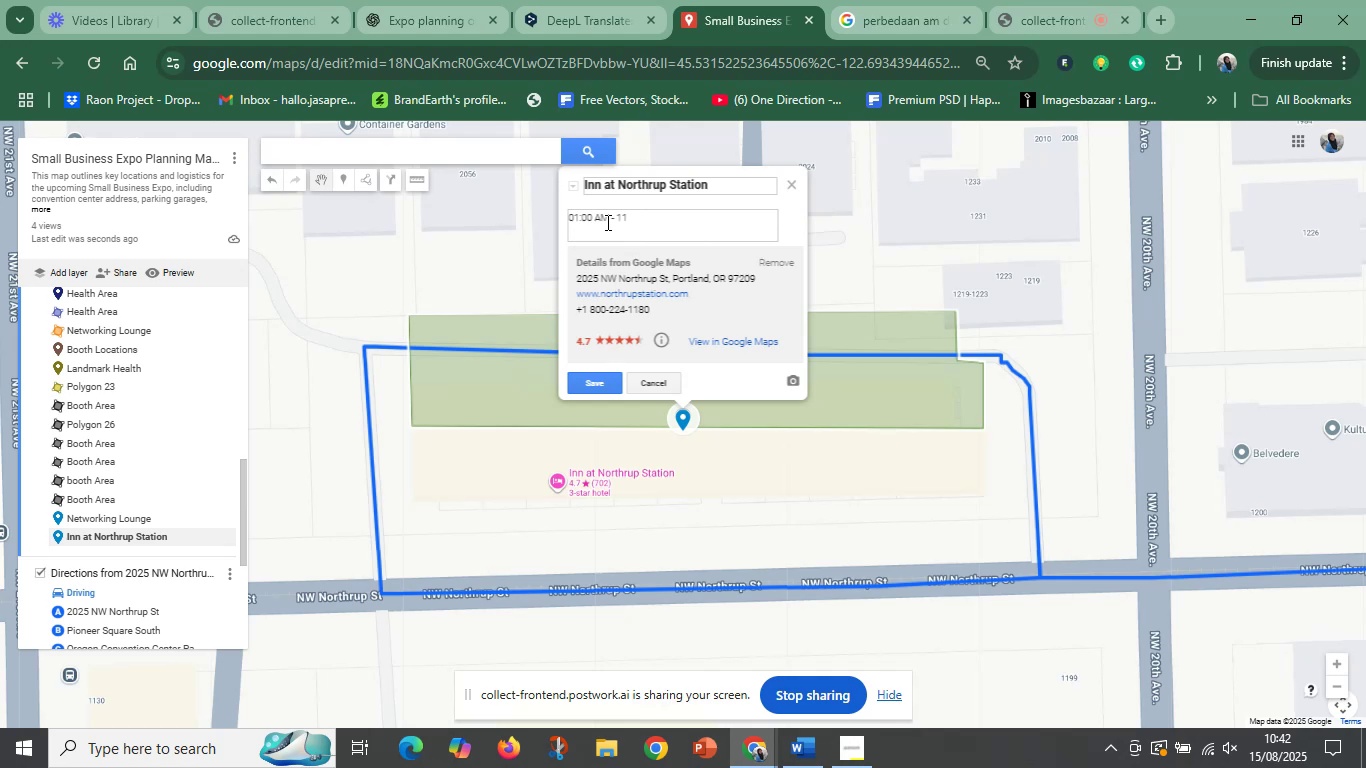 
key(Shift+Semicolon)
 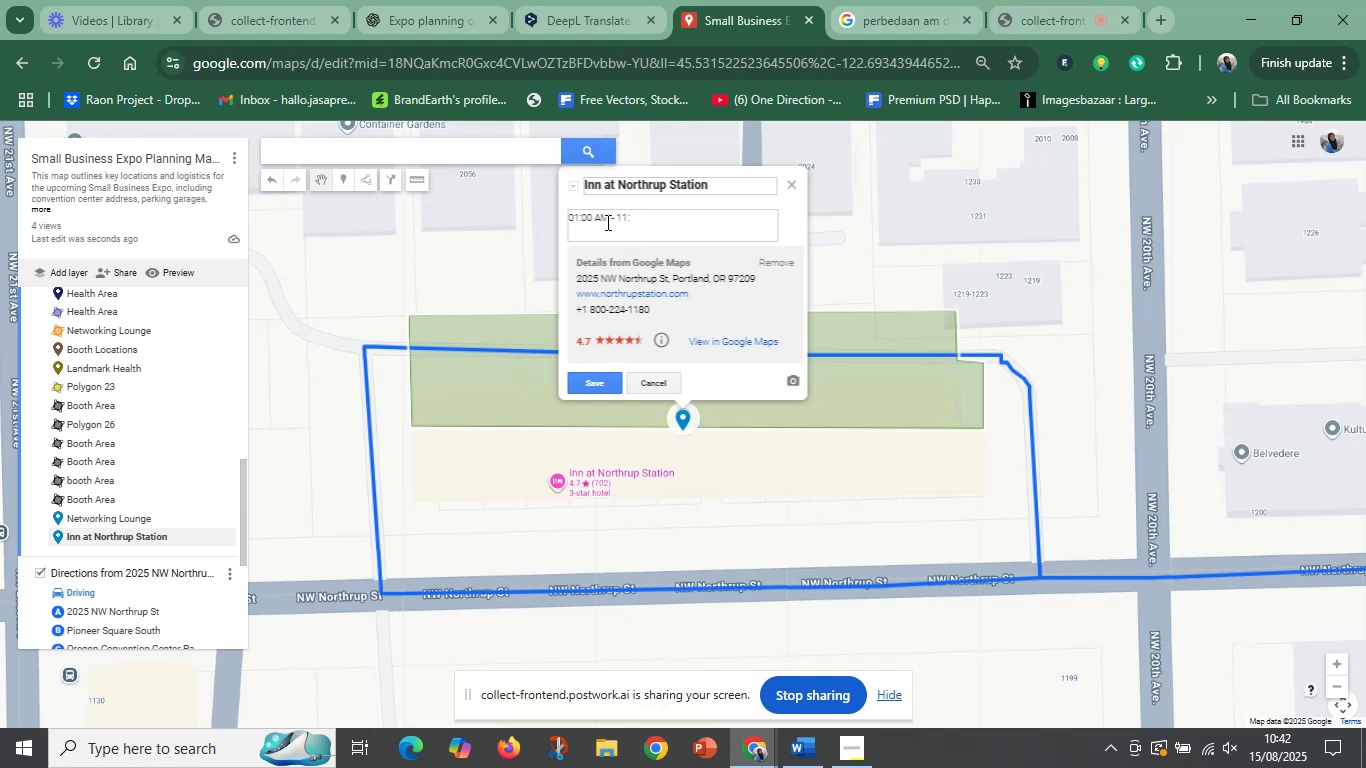 
type())
key(Backspace)
type(00 OM)
 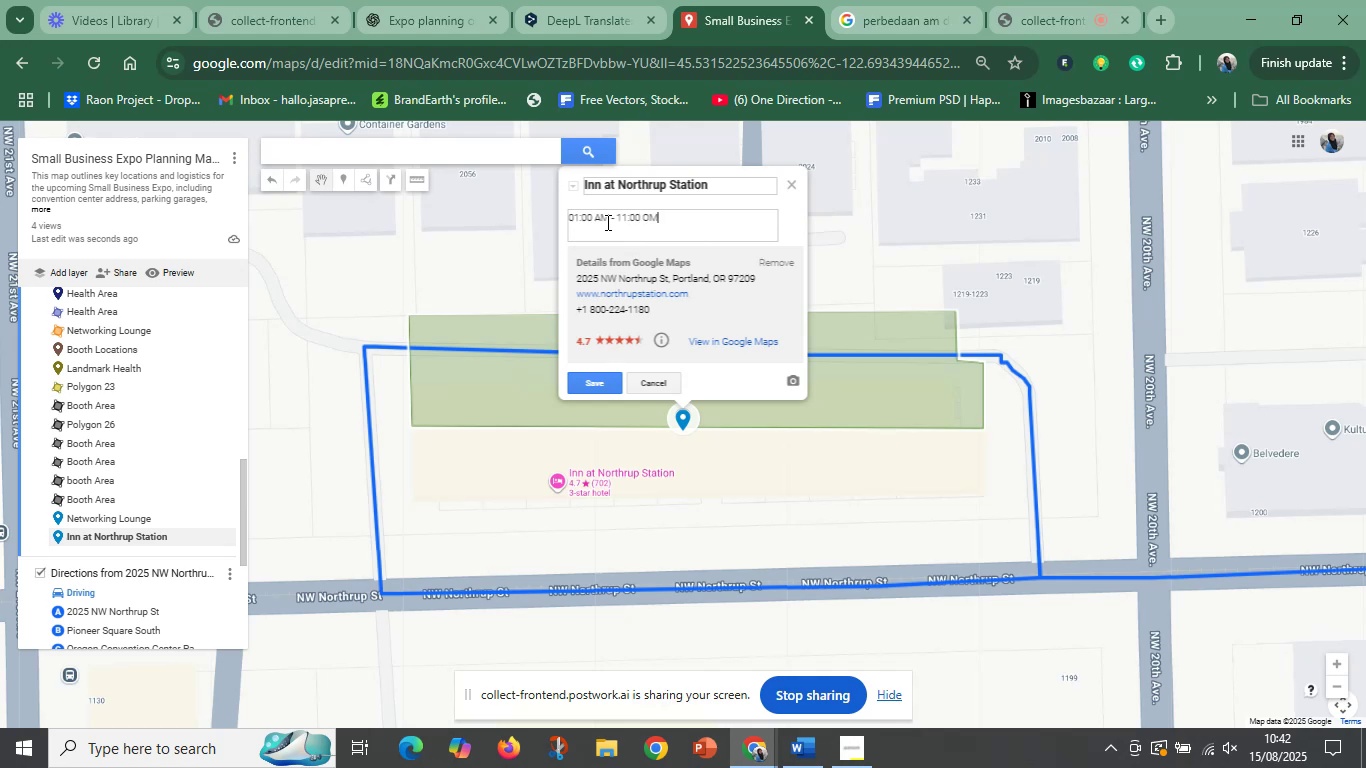 
left_click([596, 385])
 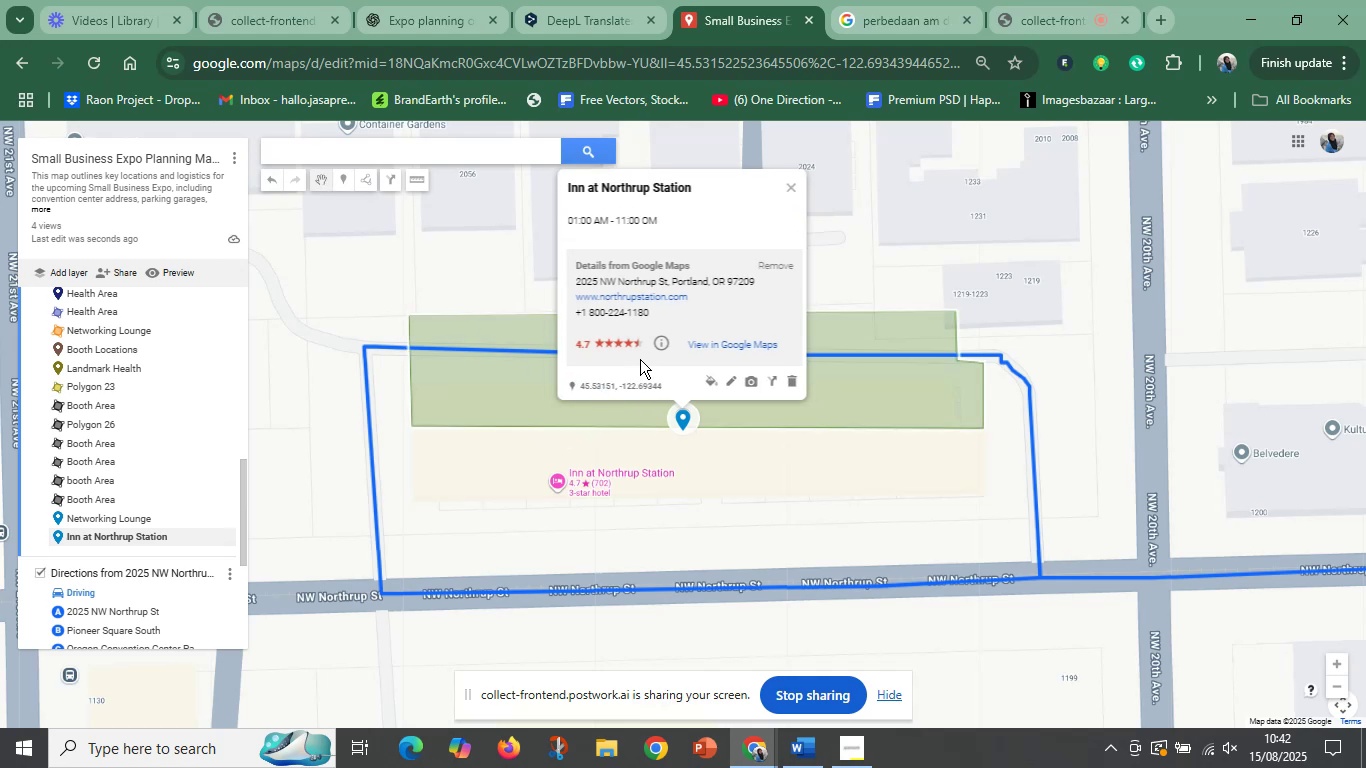 
left_click([728, 378])
 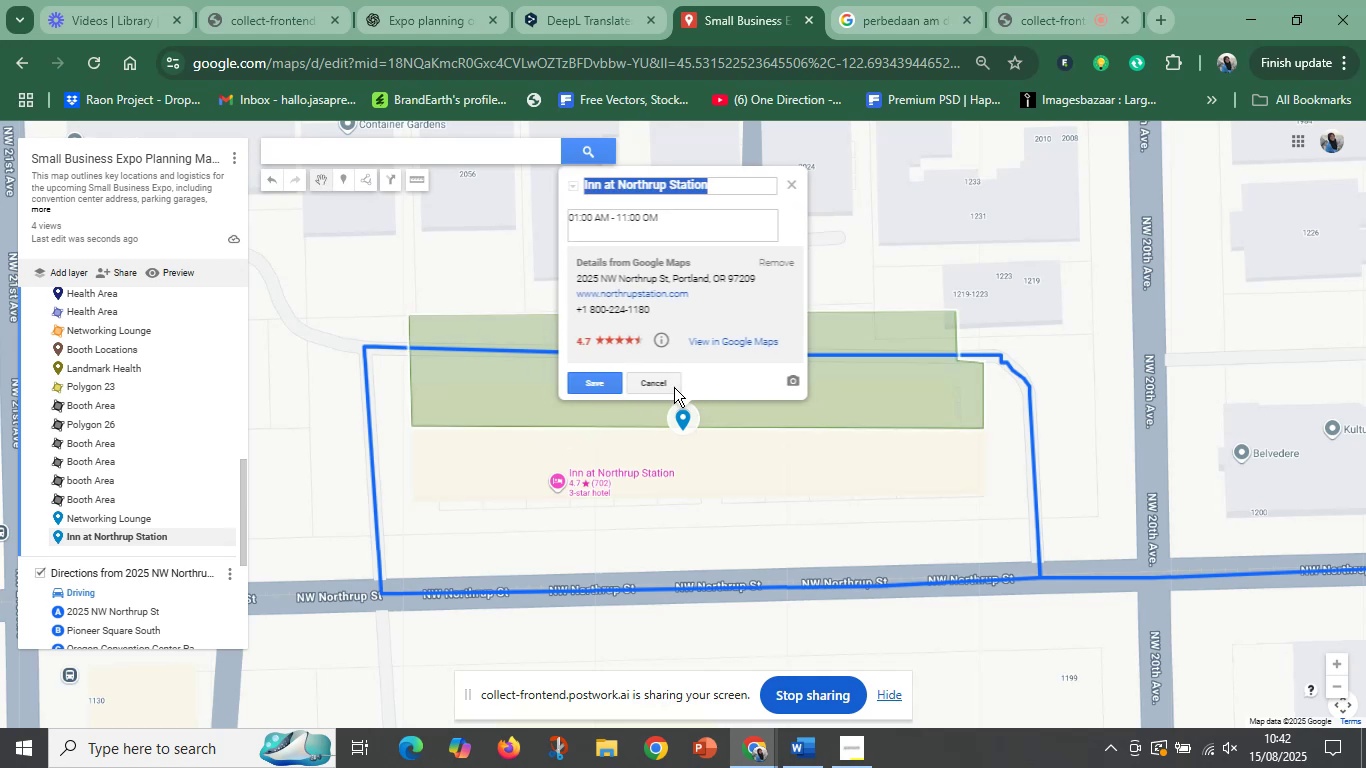 
left_click([629, 373])
 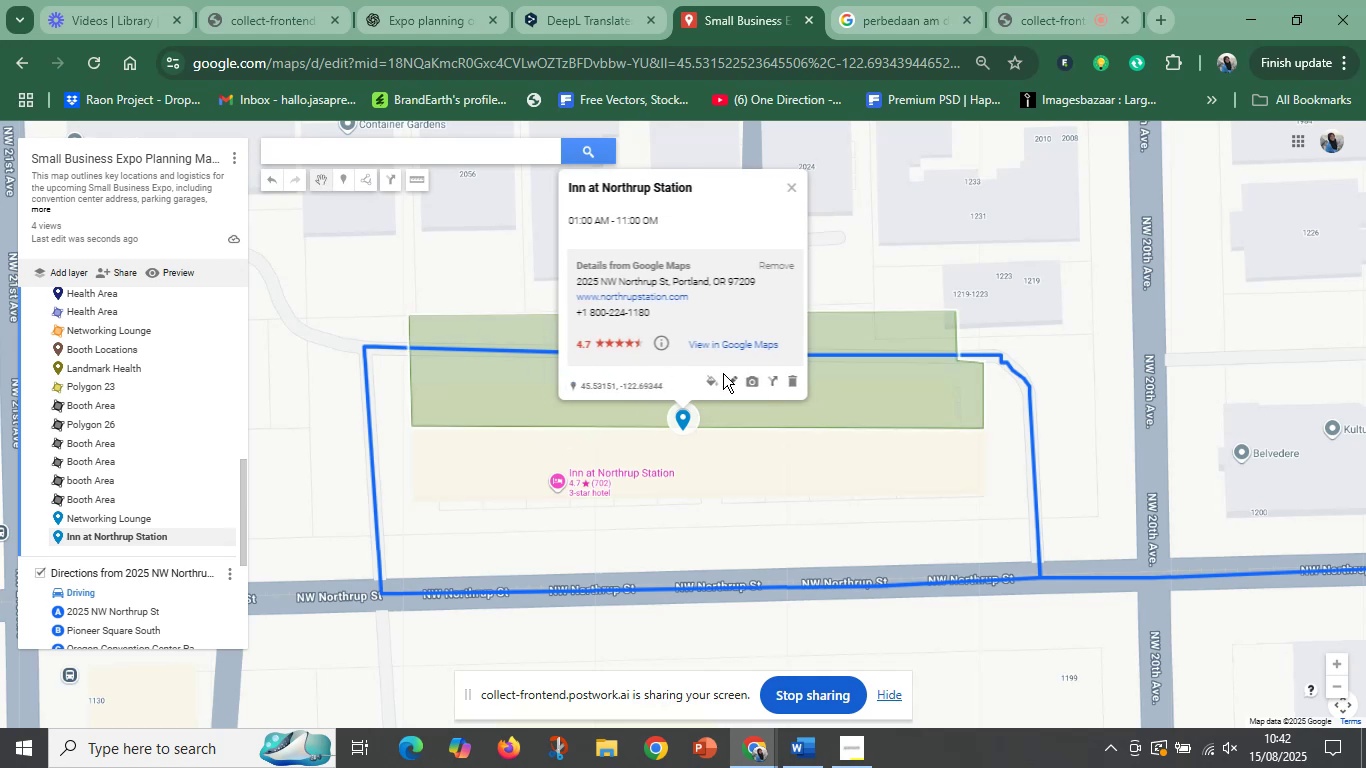 
left_click([715, 378])
 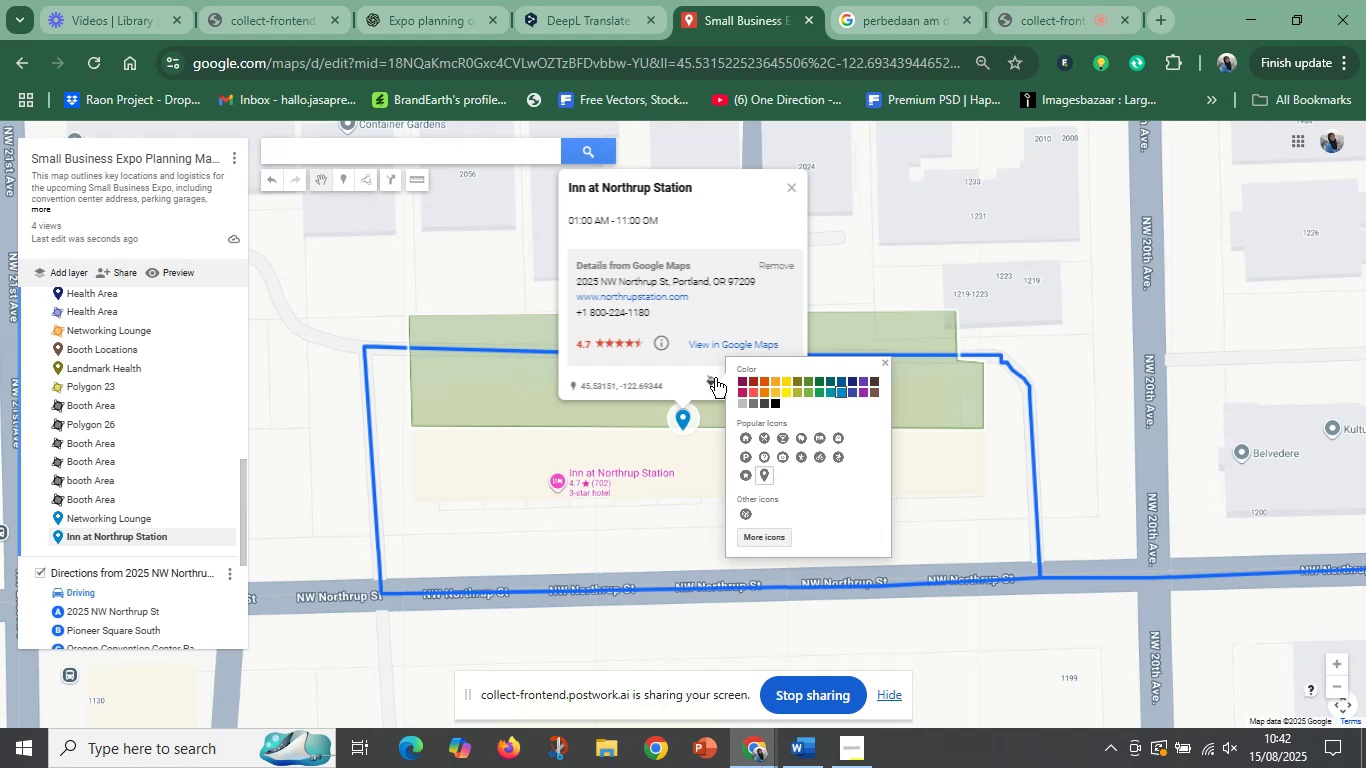 
wait(6.08)
 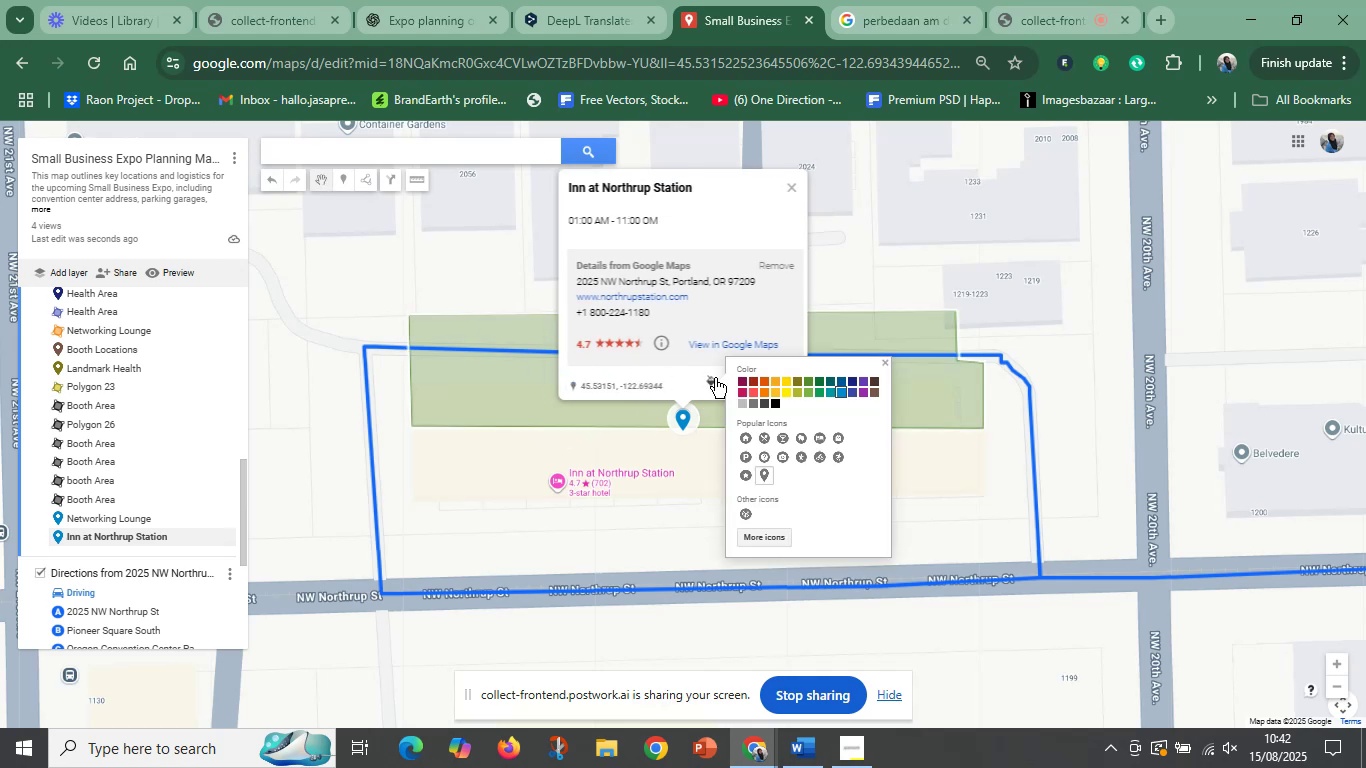 
left_click([804, 391])
 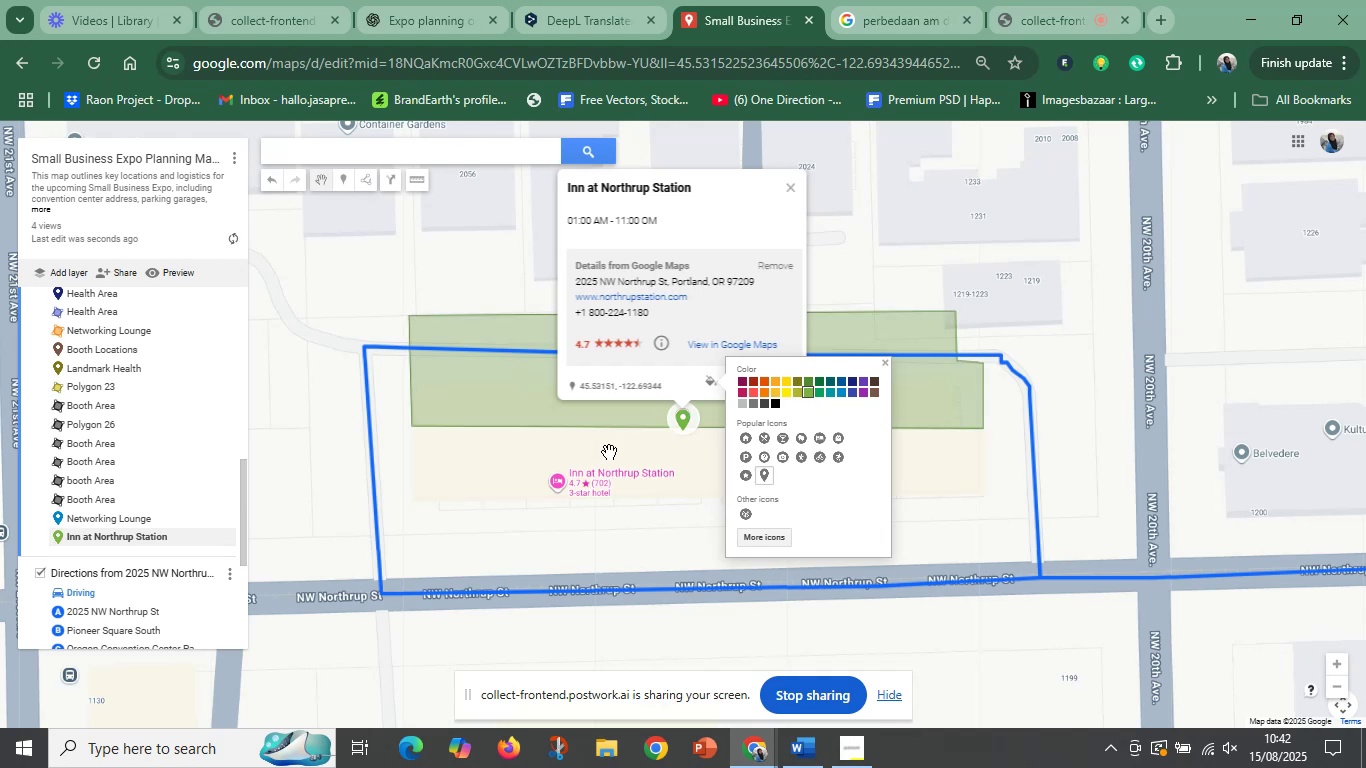 
left_click([525, 446])
 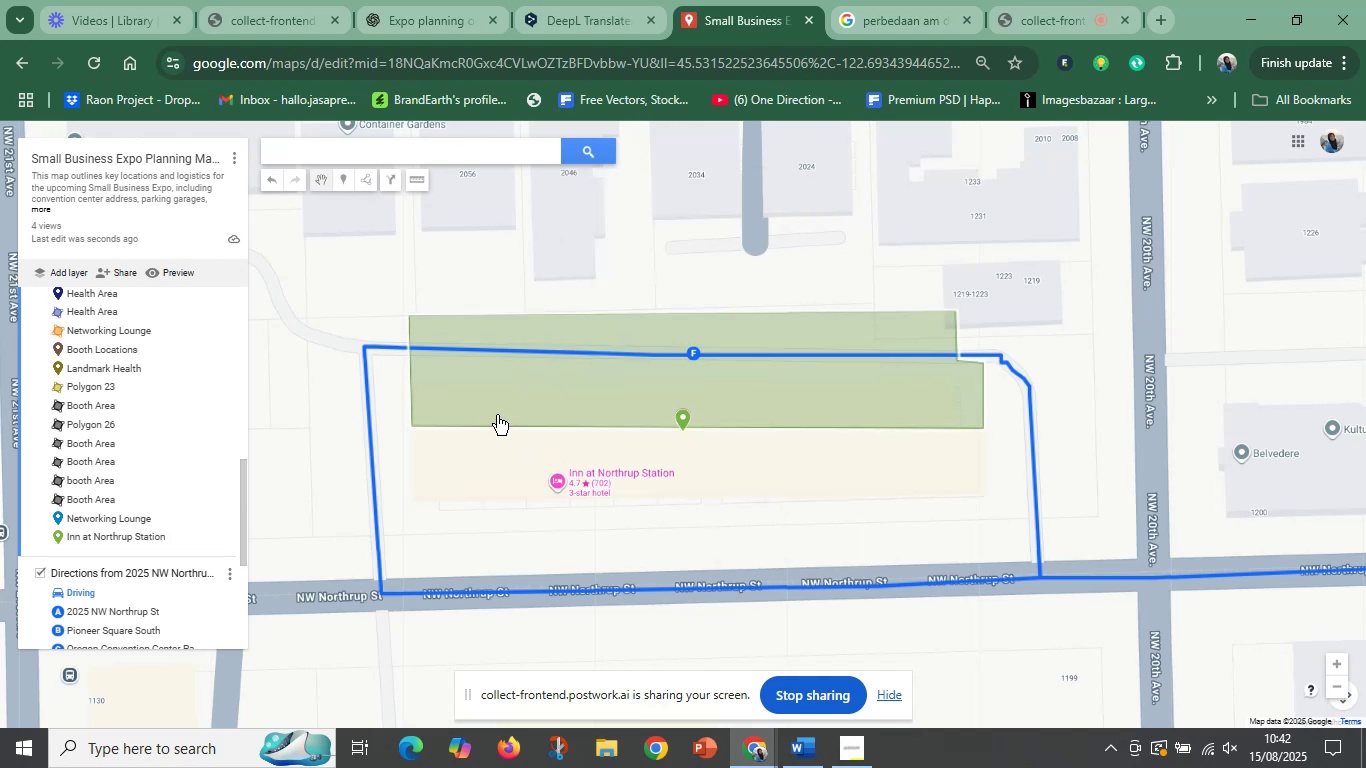 
left_click([497, 414])
 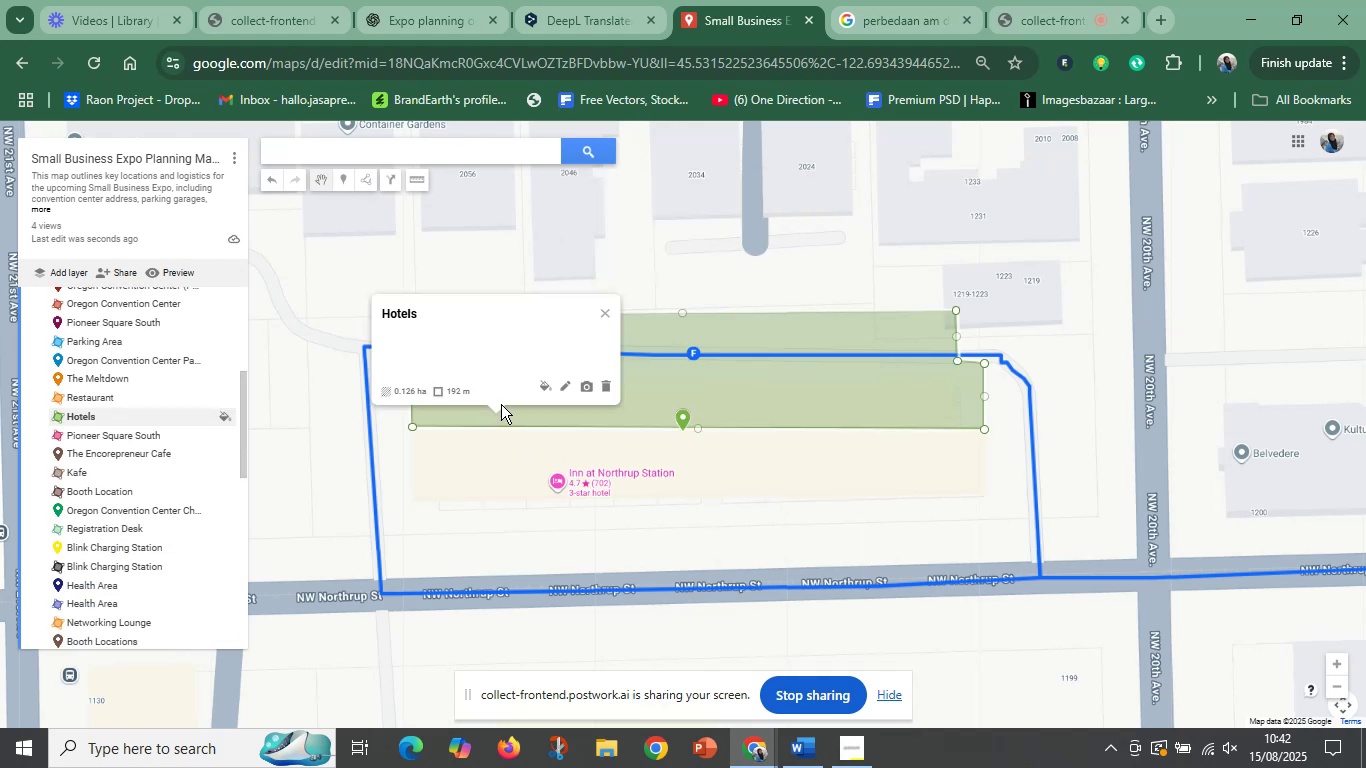 
left_click_drag(start_coordinate=[530, 413], to_coordinate=[532, 486])
 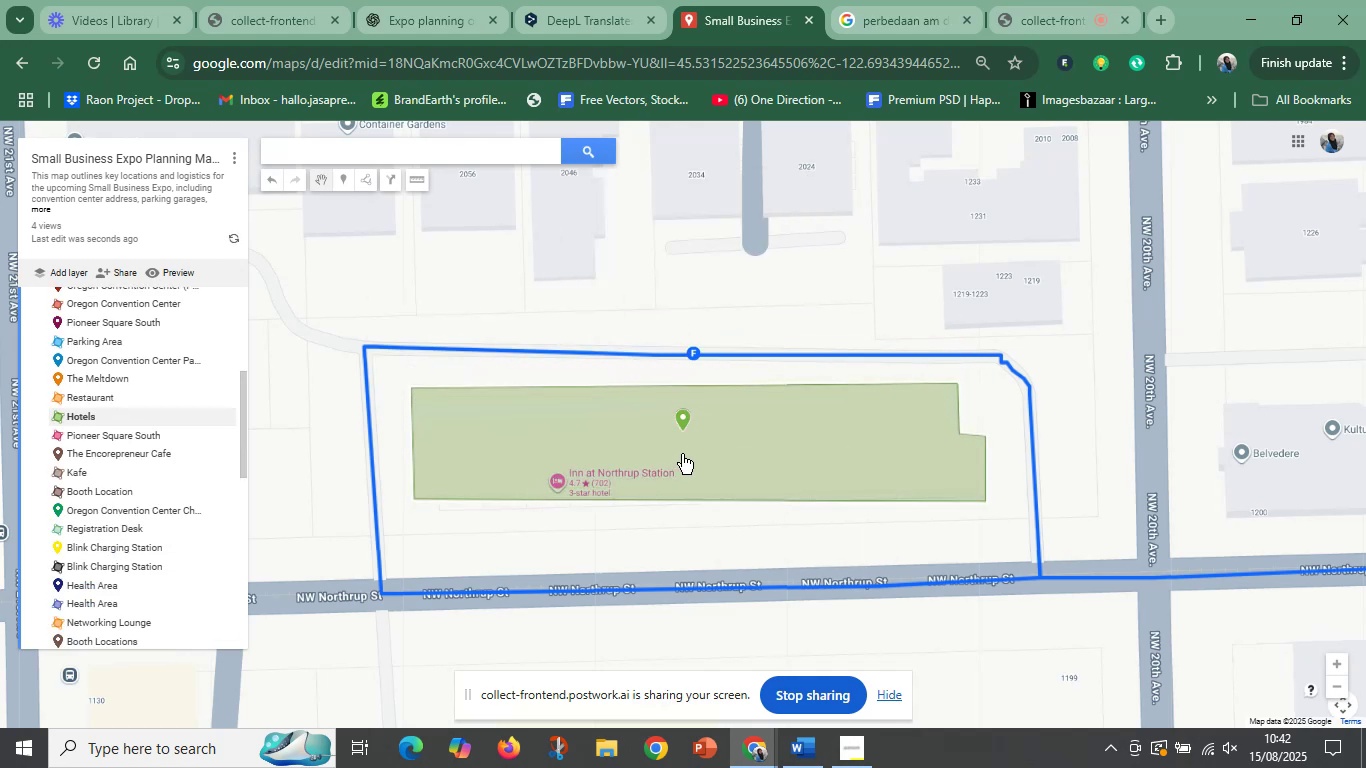 
scroll: coordinate [839, 487], scroll_direction: down, amount: 11.0
 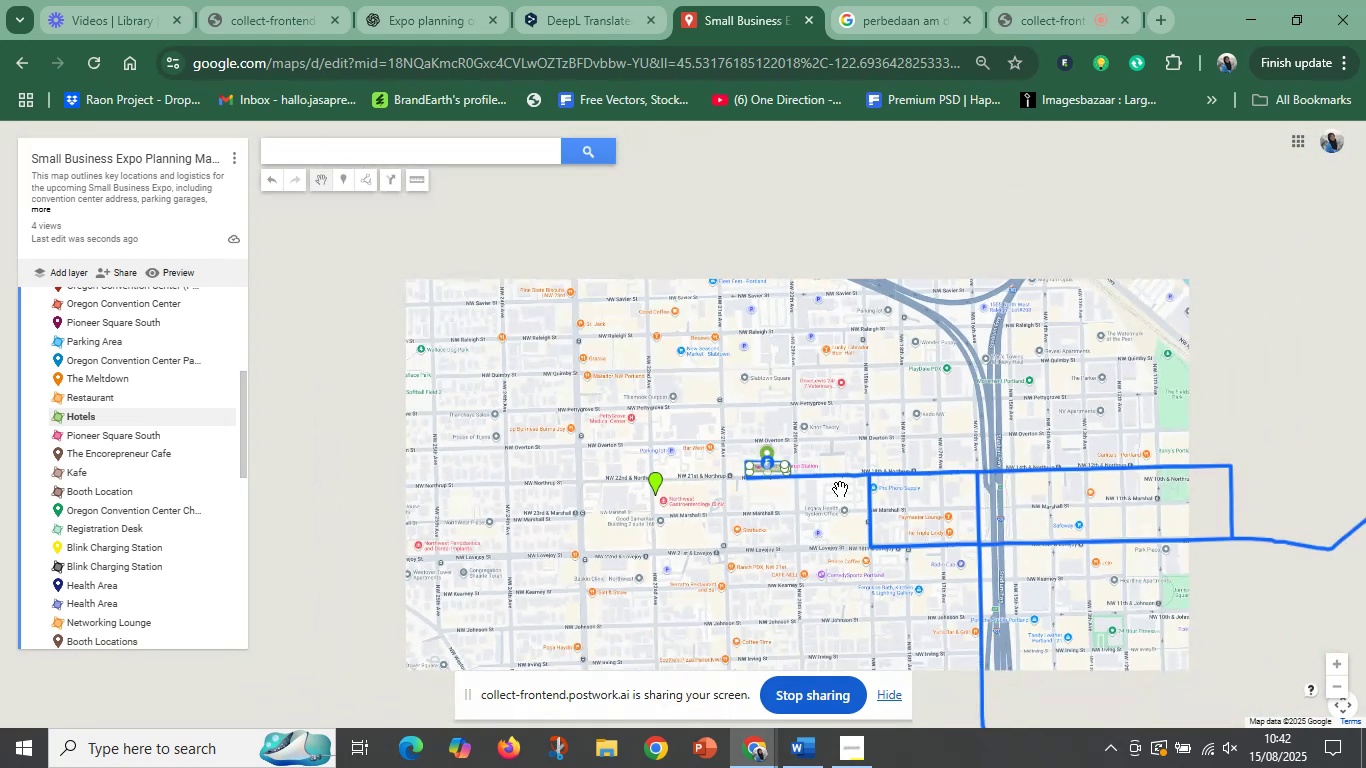 
left_click_drag(start_coordinate=[1007, 518], to_coordinate=[675, 463])
 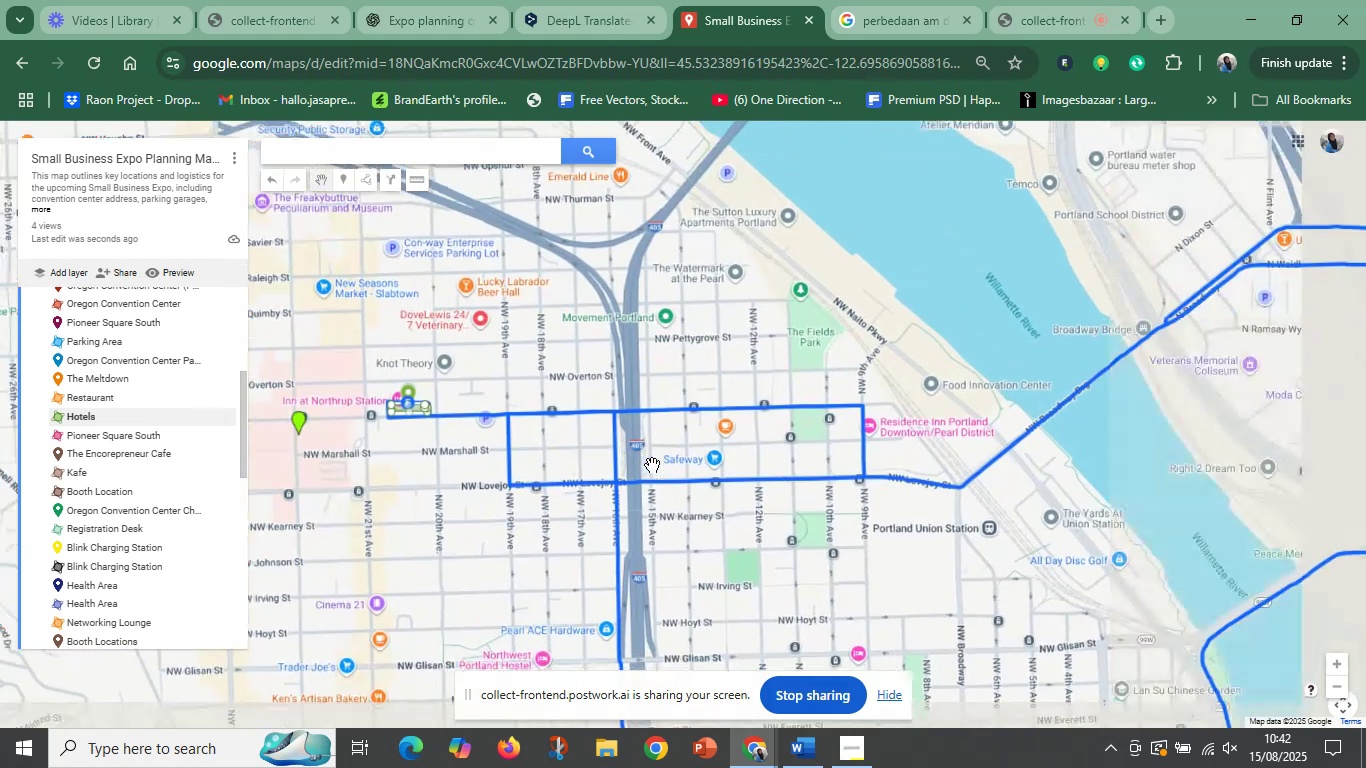 
scroll: coordinate [663, 472], scroll_direction: down, amount: 3.0
 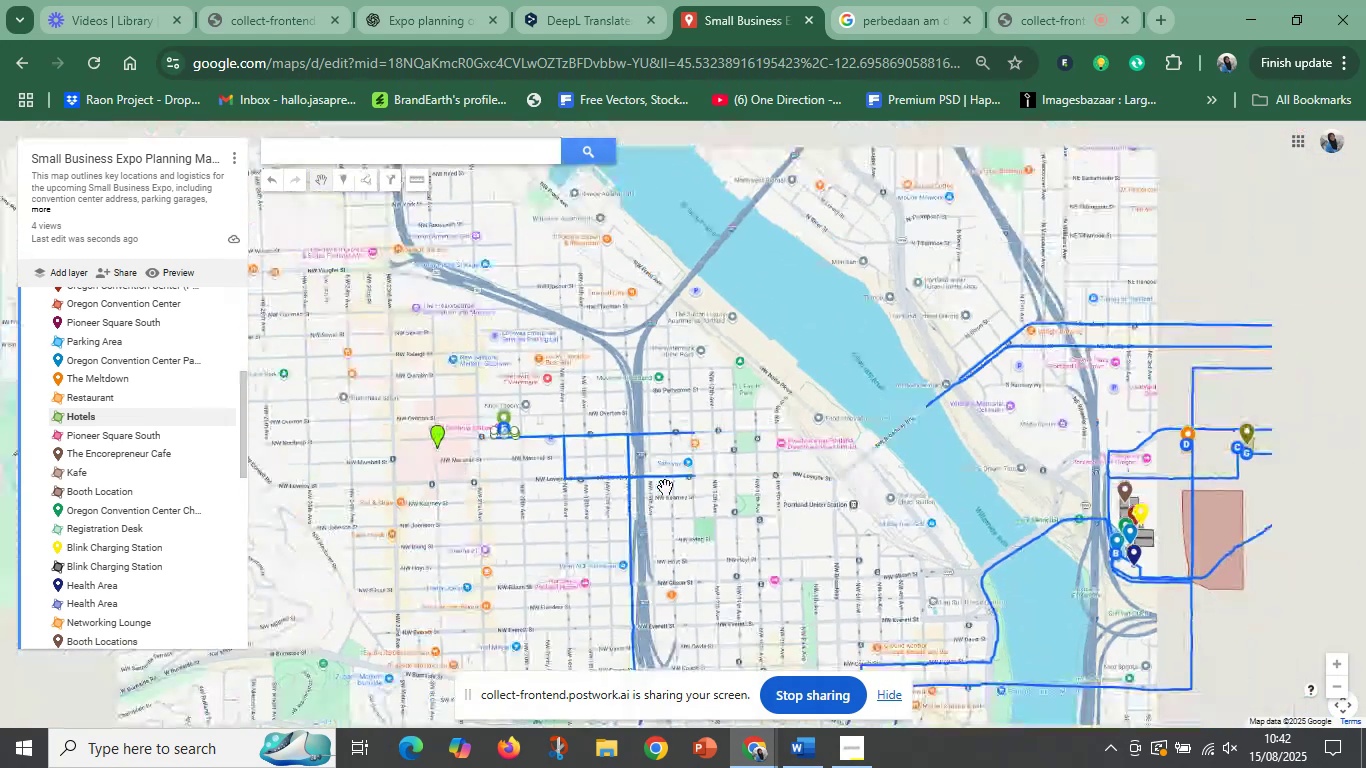 
left_click_drag(start_coordinate=[769, 561], to_coordinate=[603, 386])
 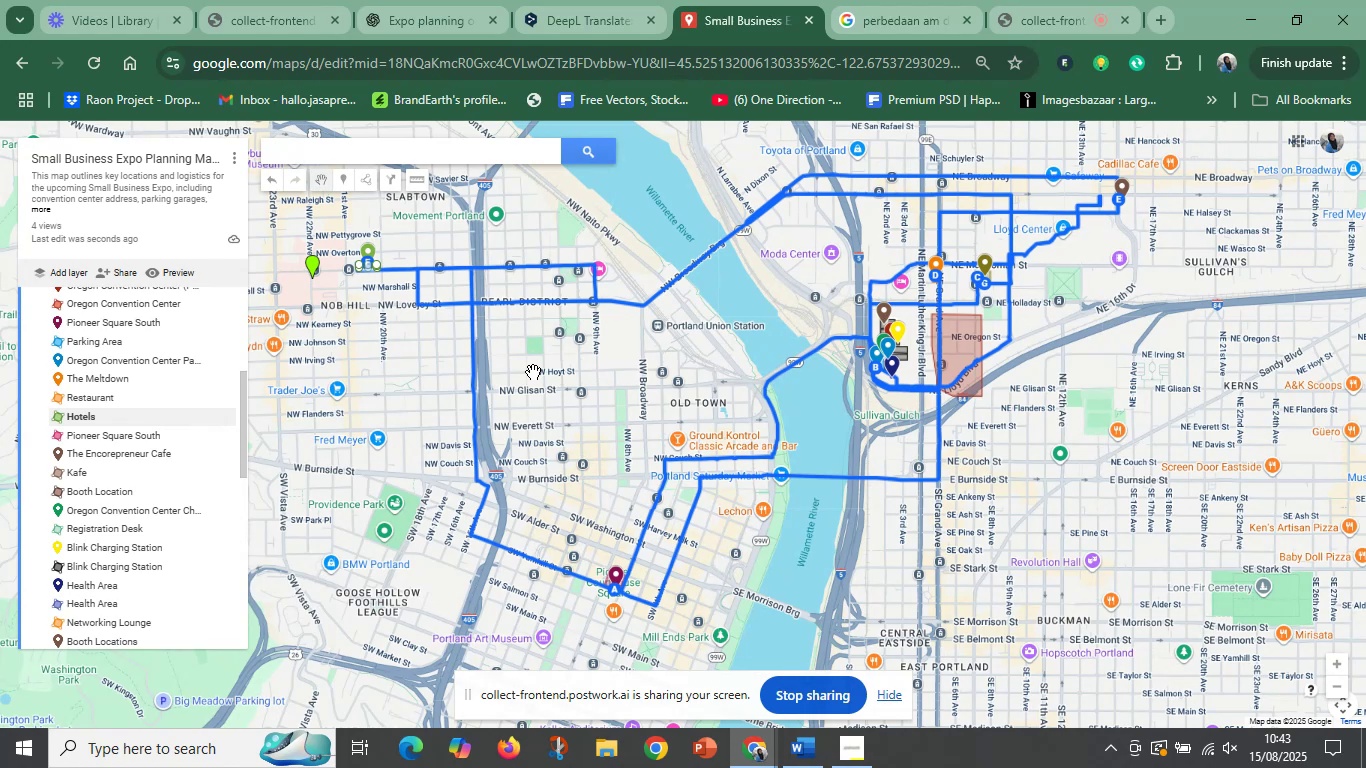 
wait(25.44)
 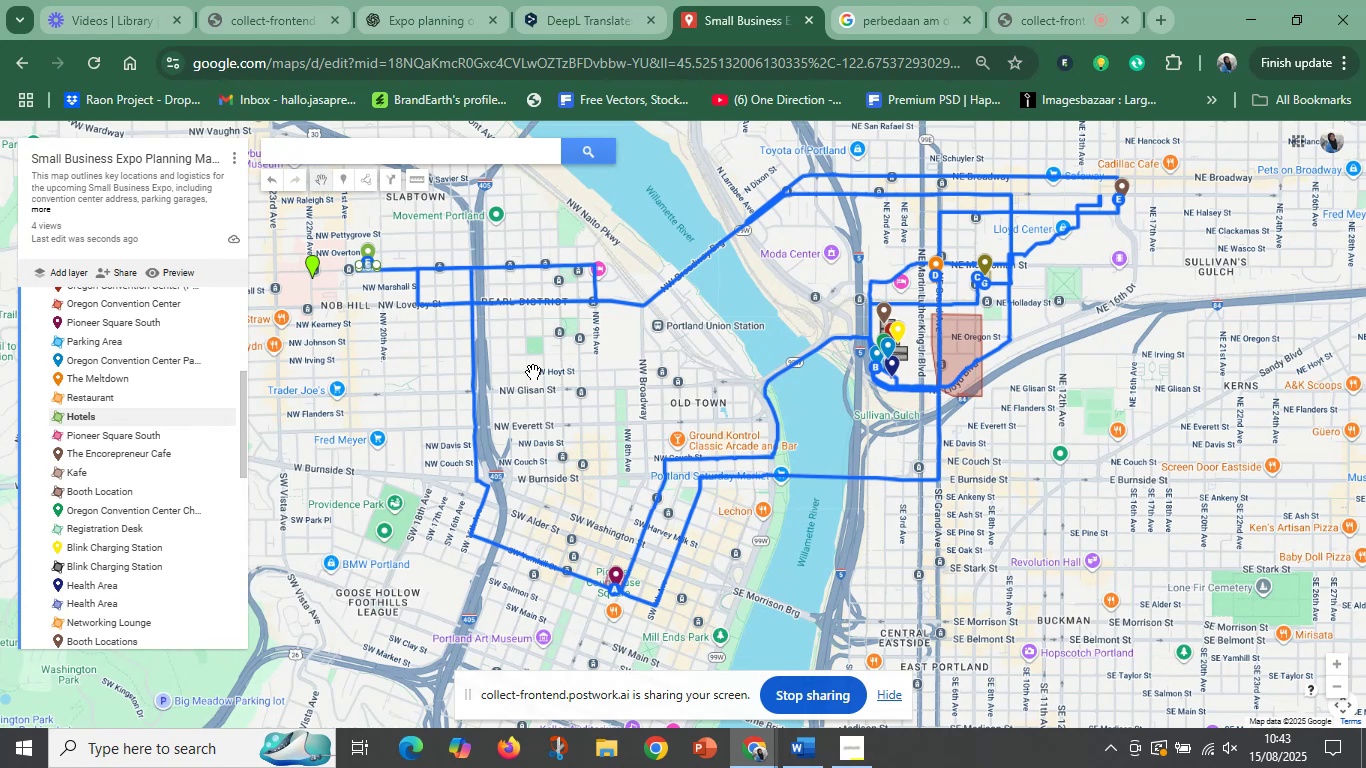 
left_click_drag(start_coordinate=[818, 424], to_coordinate=[517, 360])
 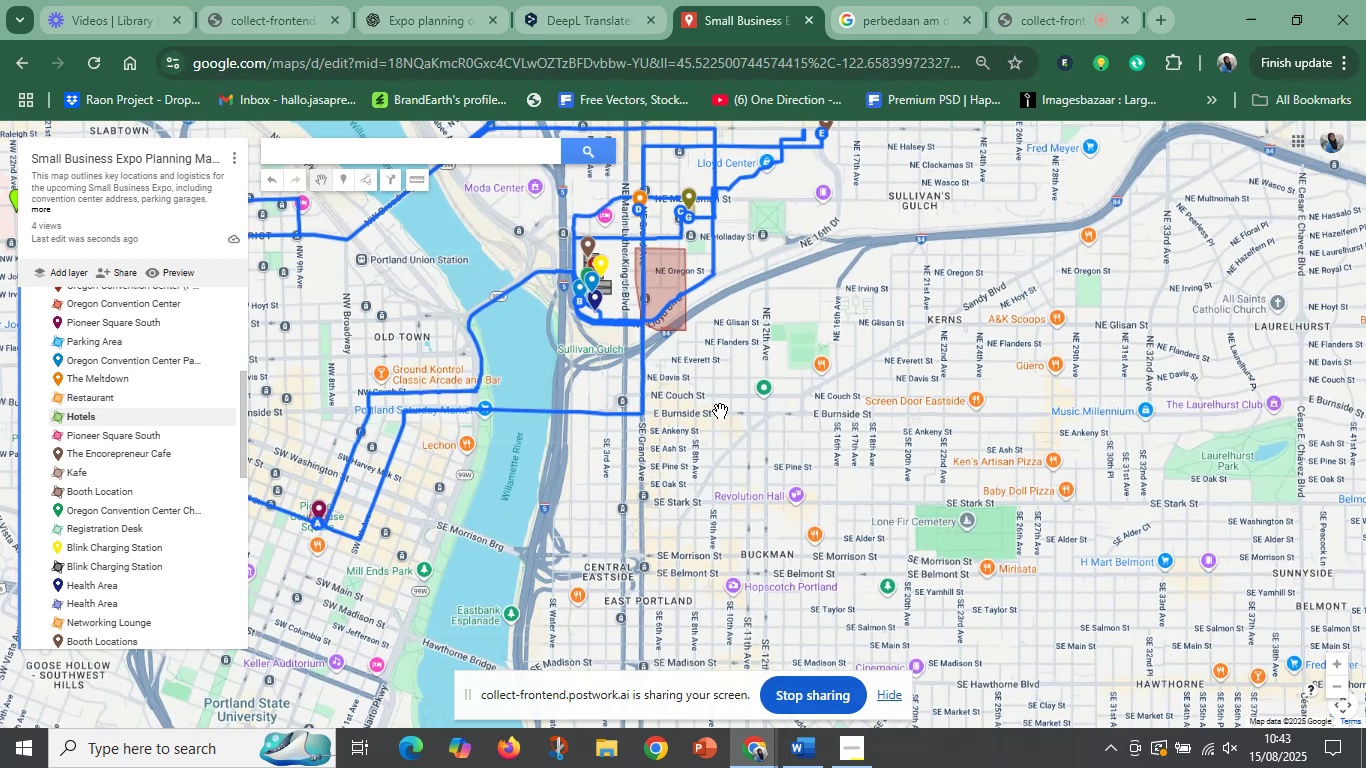 
left_click_drag(start_coordinate=[640, 436], to_coordinate=[735, 428])
 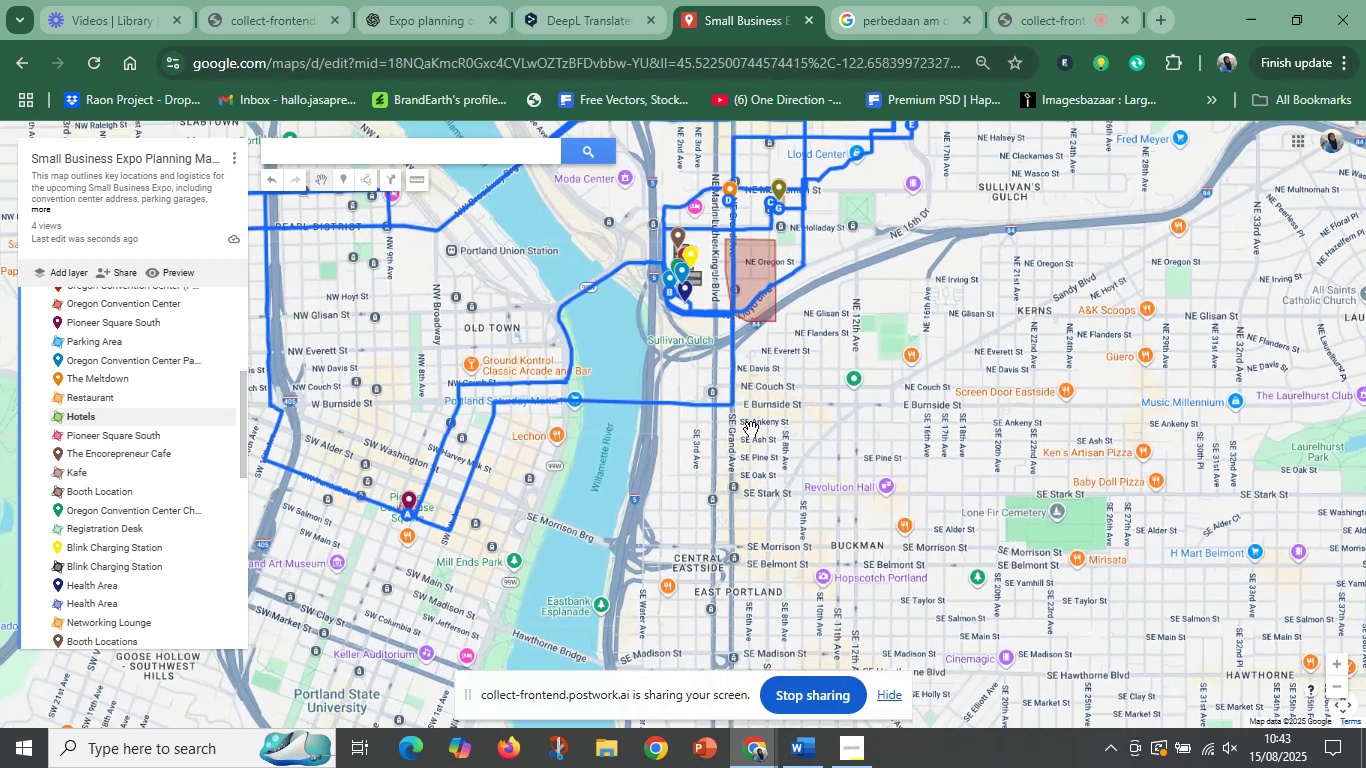 
scroll: coordinate [755, 431], scroll_direction: up, amount: 2.0
 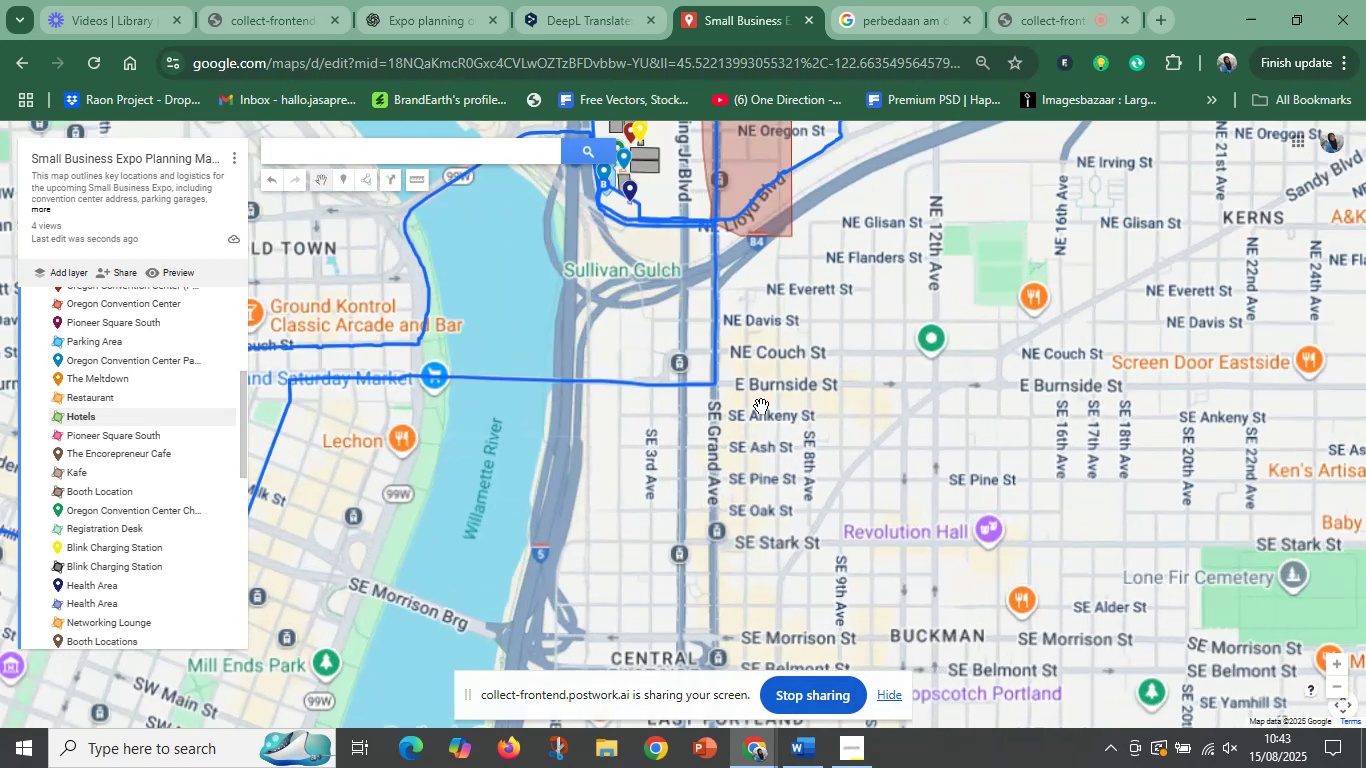 
left_click_drag(start_coordinate=[776, 352], to_coordinate=[744, 492])
 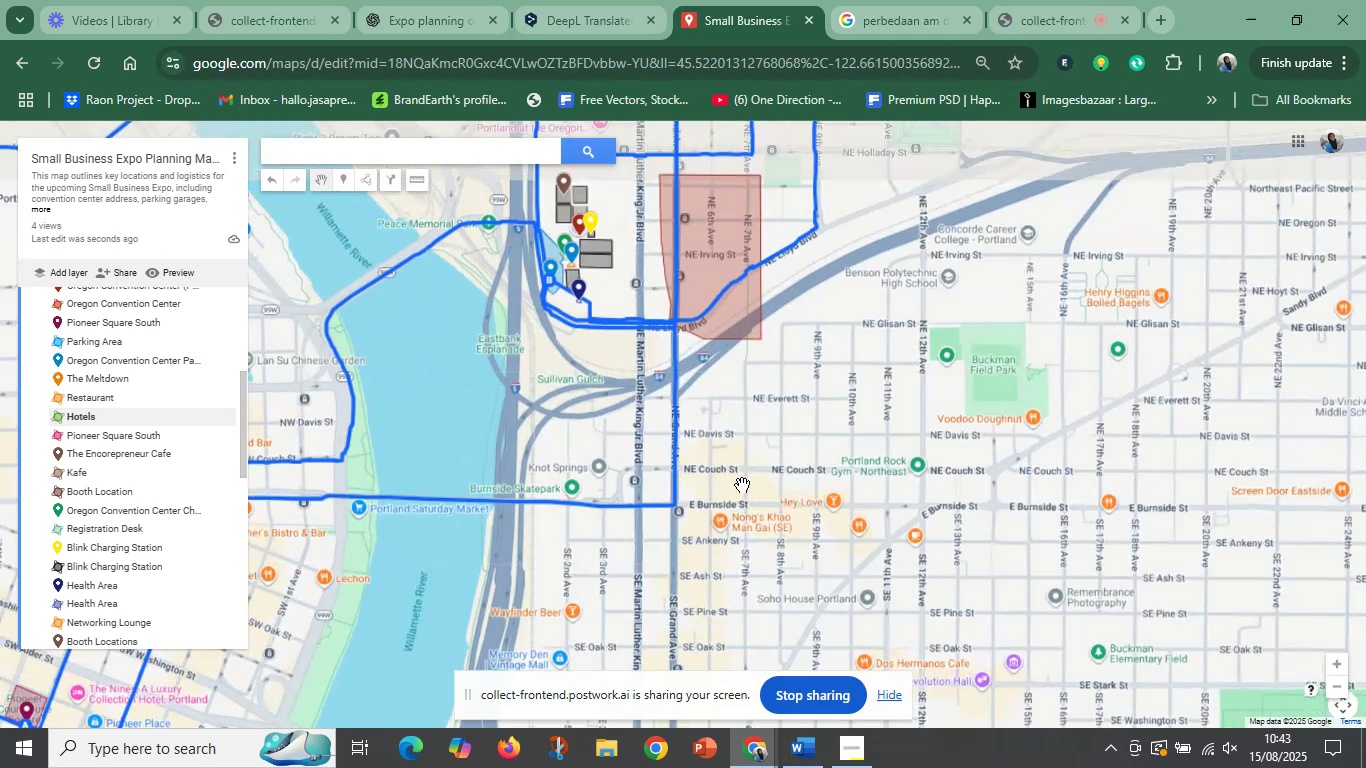 
scroll: coordinate [741, 465], scroll_direction: up, amount: 2.0
 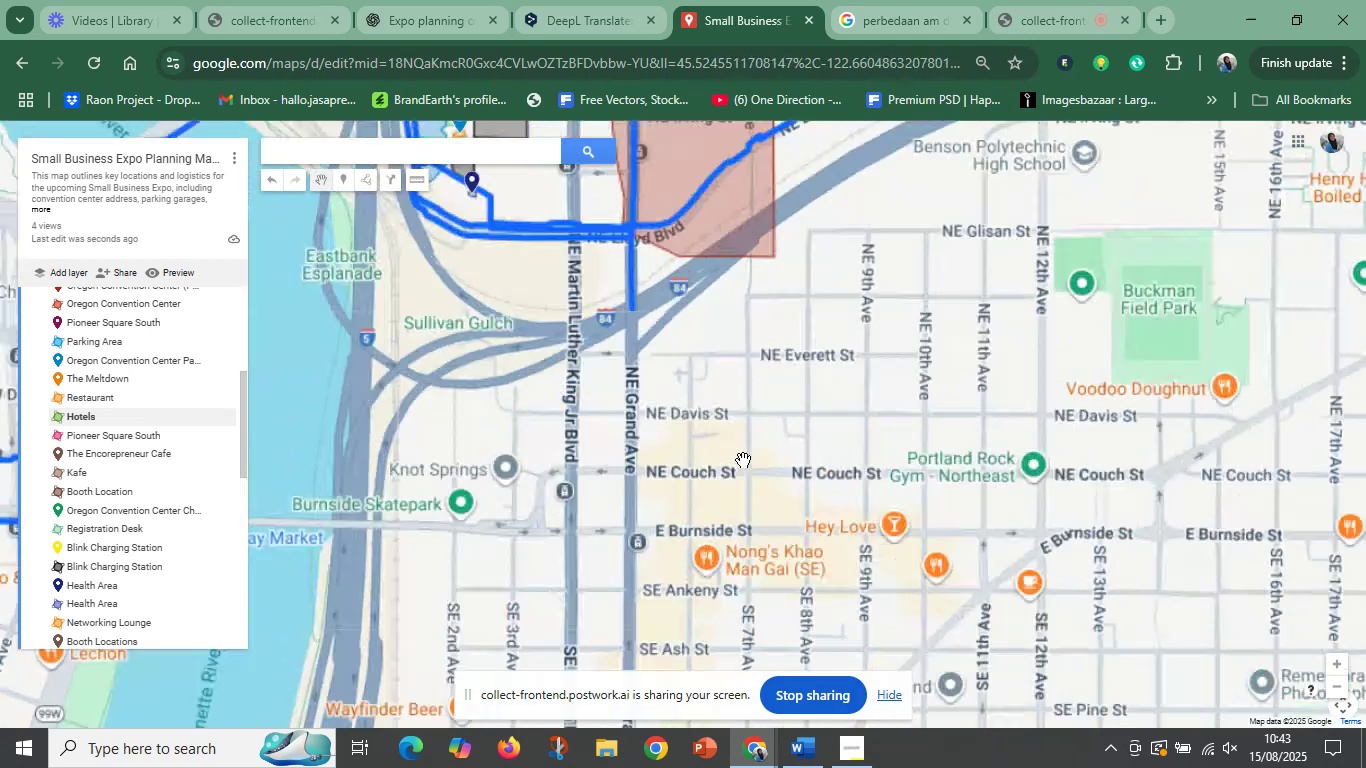 
left_click_drag(start_coordinate=[759, 380], to_coordinate=[762, 569])
 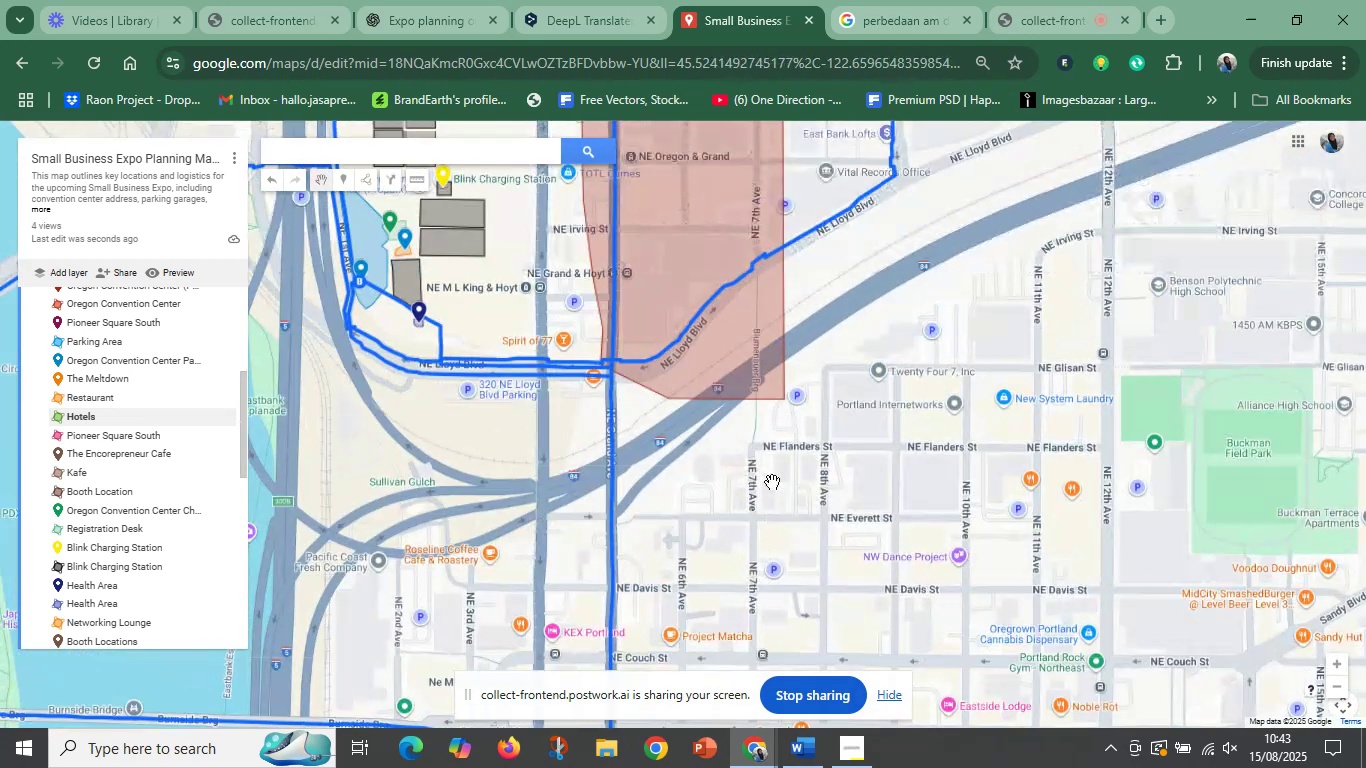 
left_click_drag(start_coordinate=[781, 481], to_coordinate=[1083, 599])
 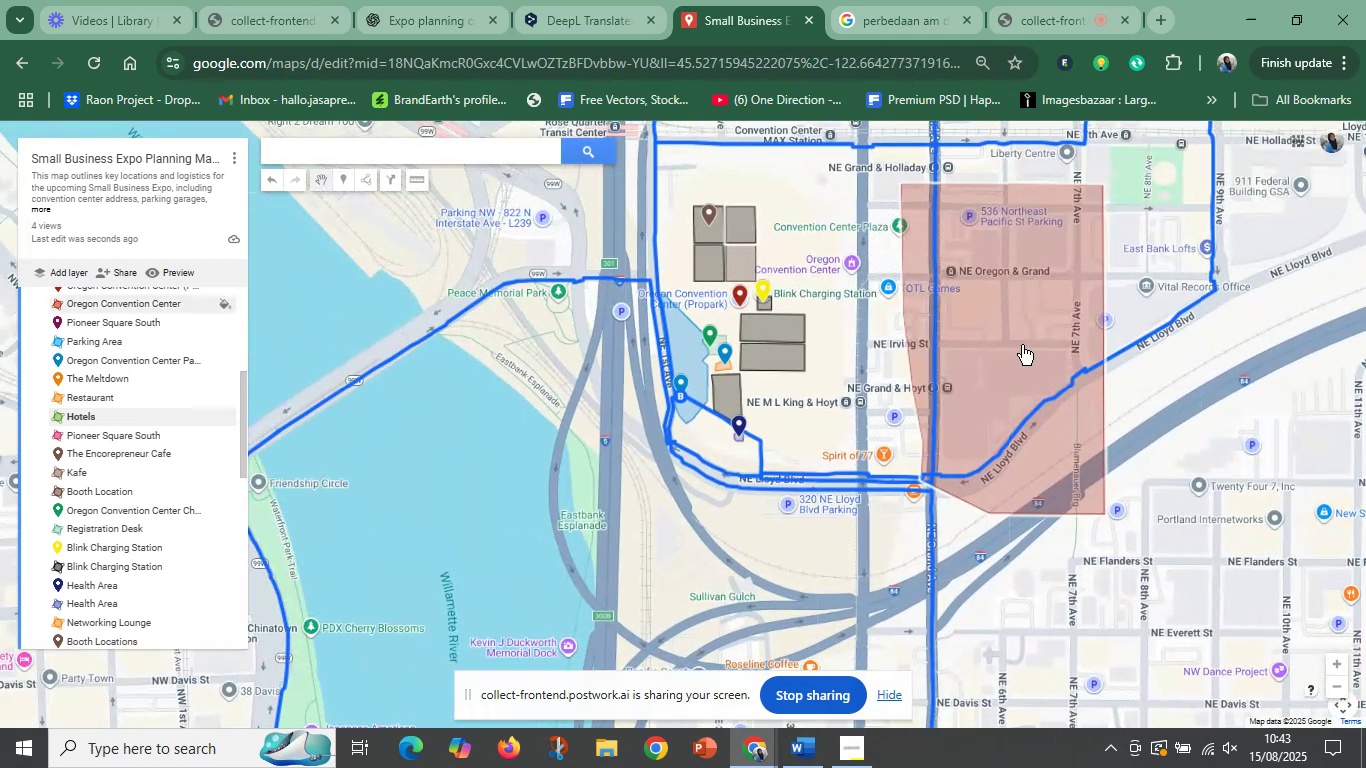 
left_click([1022, 343])
 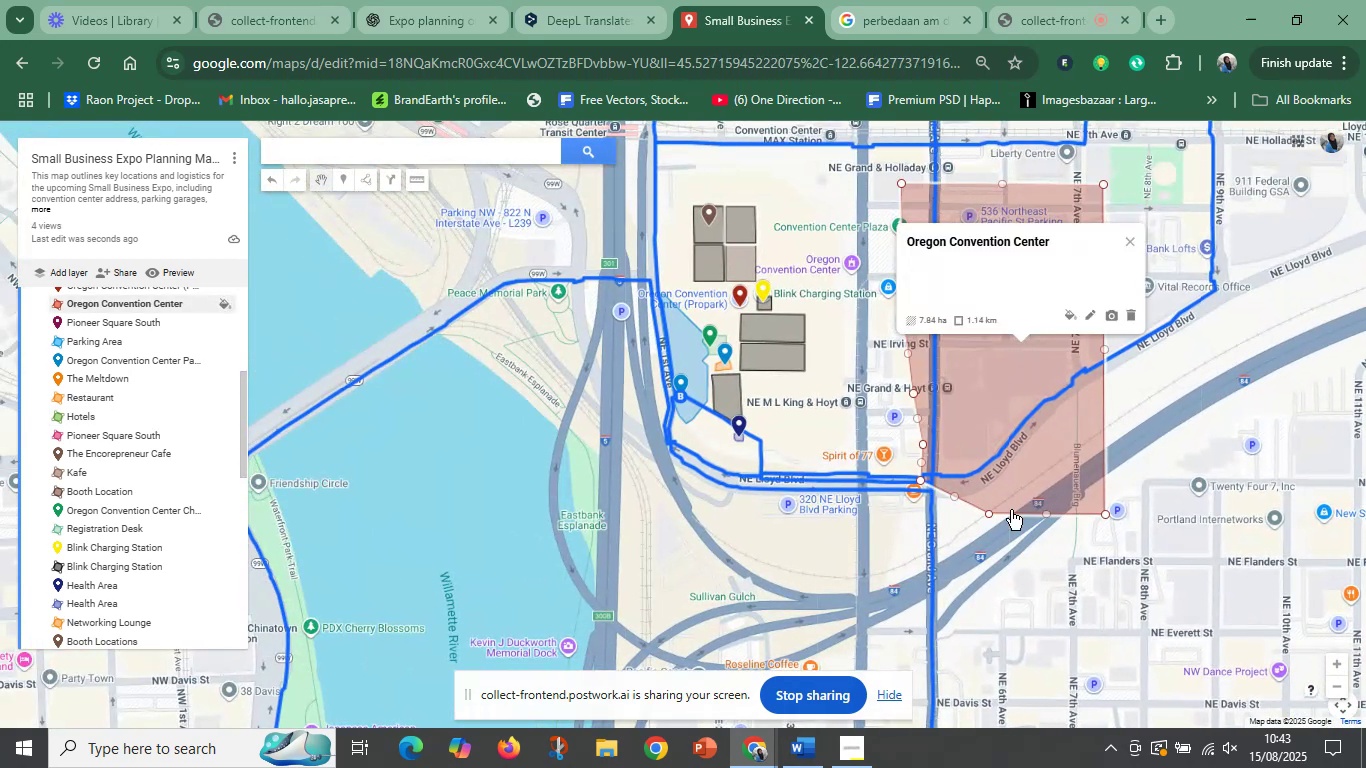 
scroll: coordinate [822, 565], scroll_direction: up, amount: 2.0
 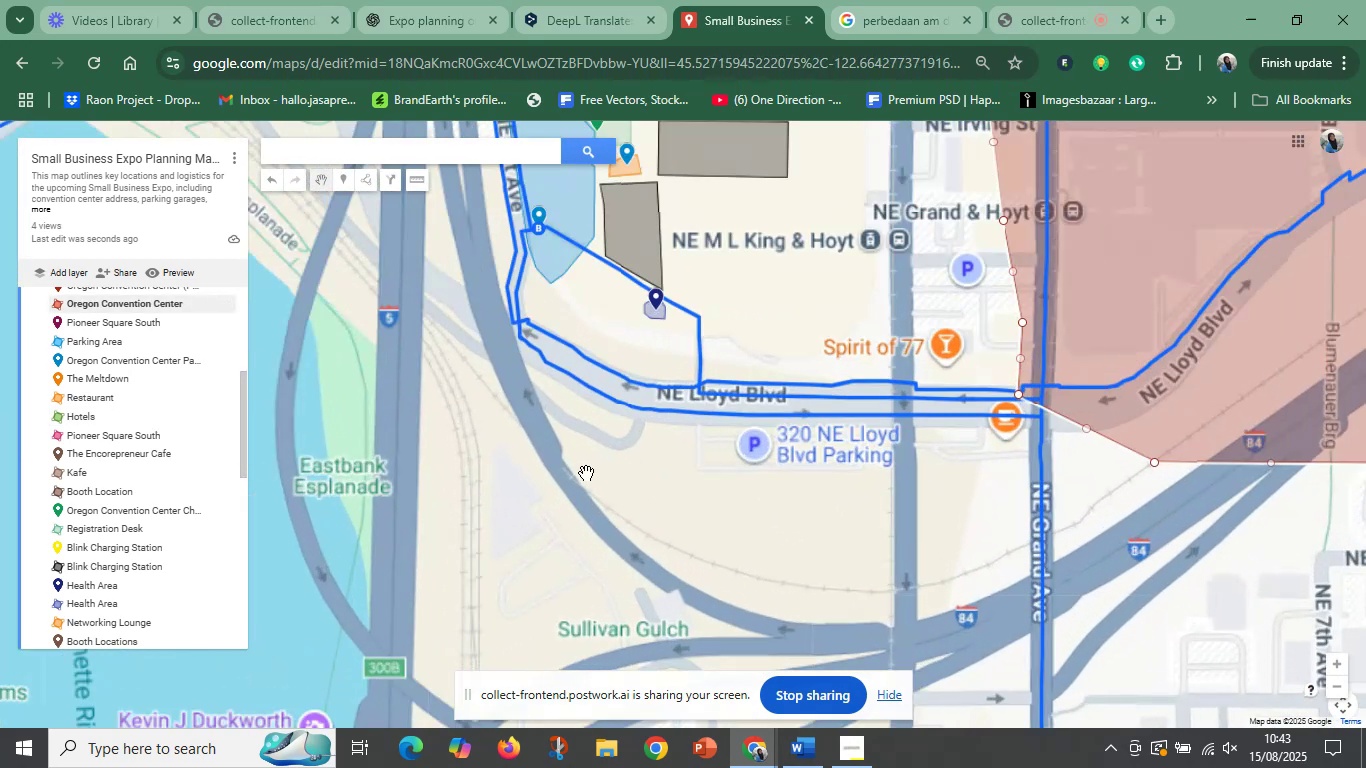 
left_click_drag(start_coordinate=[530, 405], to_coordinate=[492, 664])
 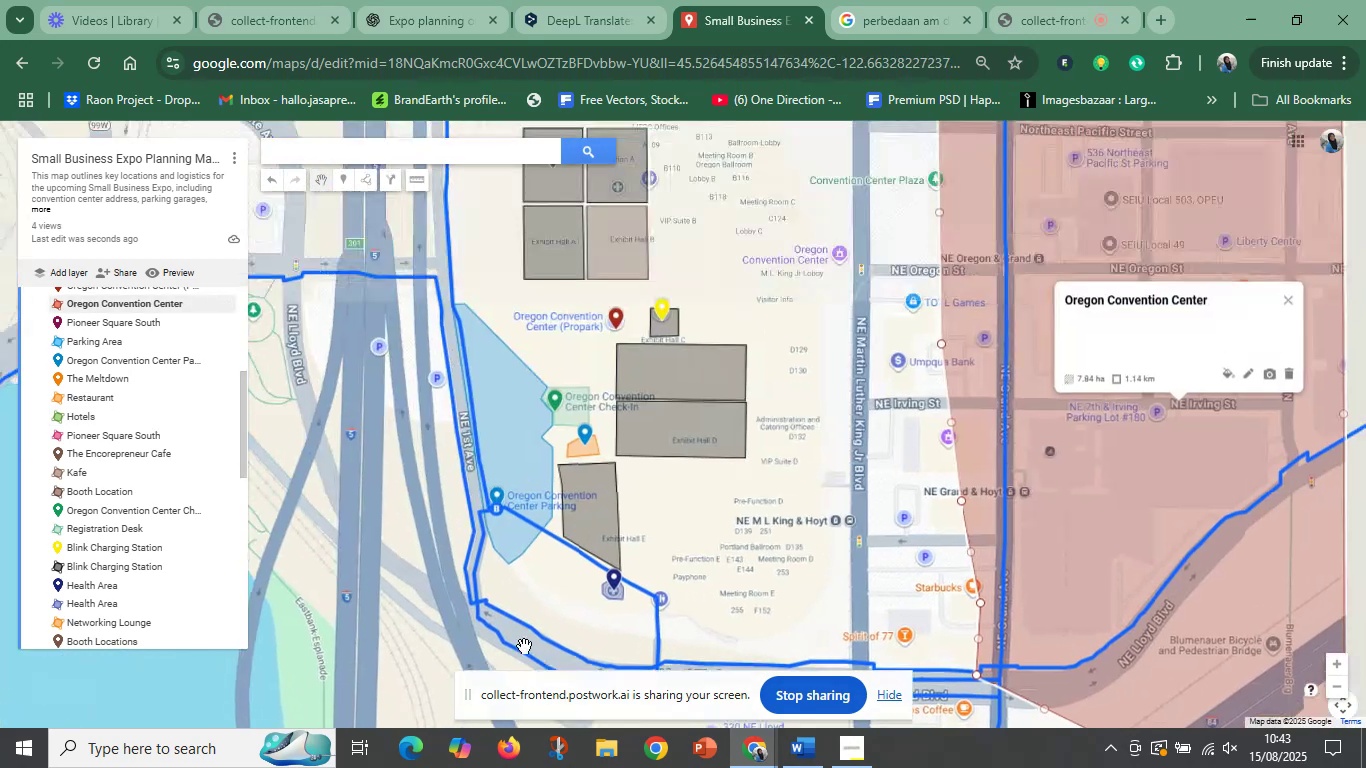 
scroll: coordinate [559, 636], scroll_direction: up, amount: 1.0
 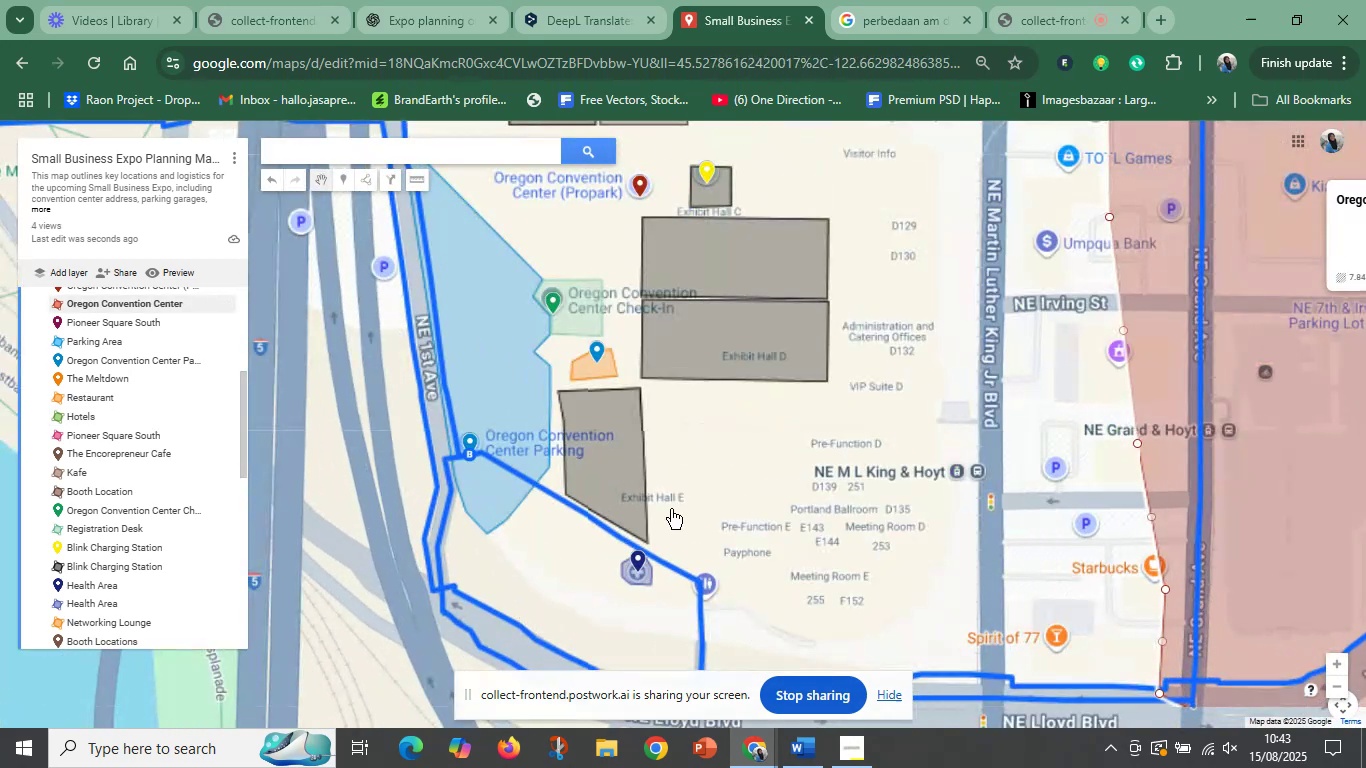 
left_click_drag(start_coordinate=[720, 459], to_coordinate=[723, 533])
 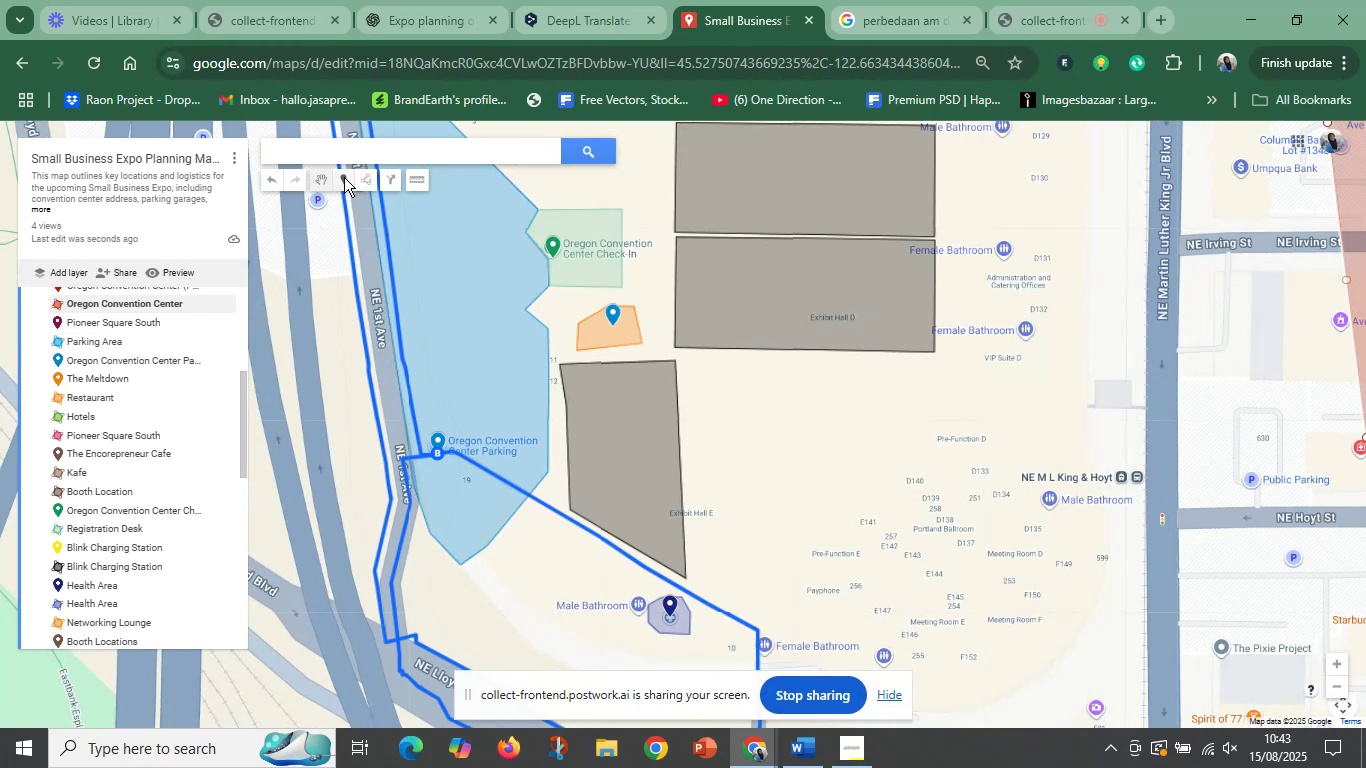 
left_click([367, 174])
 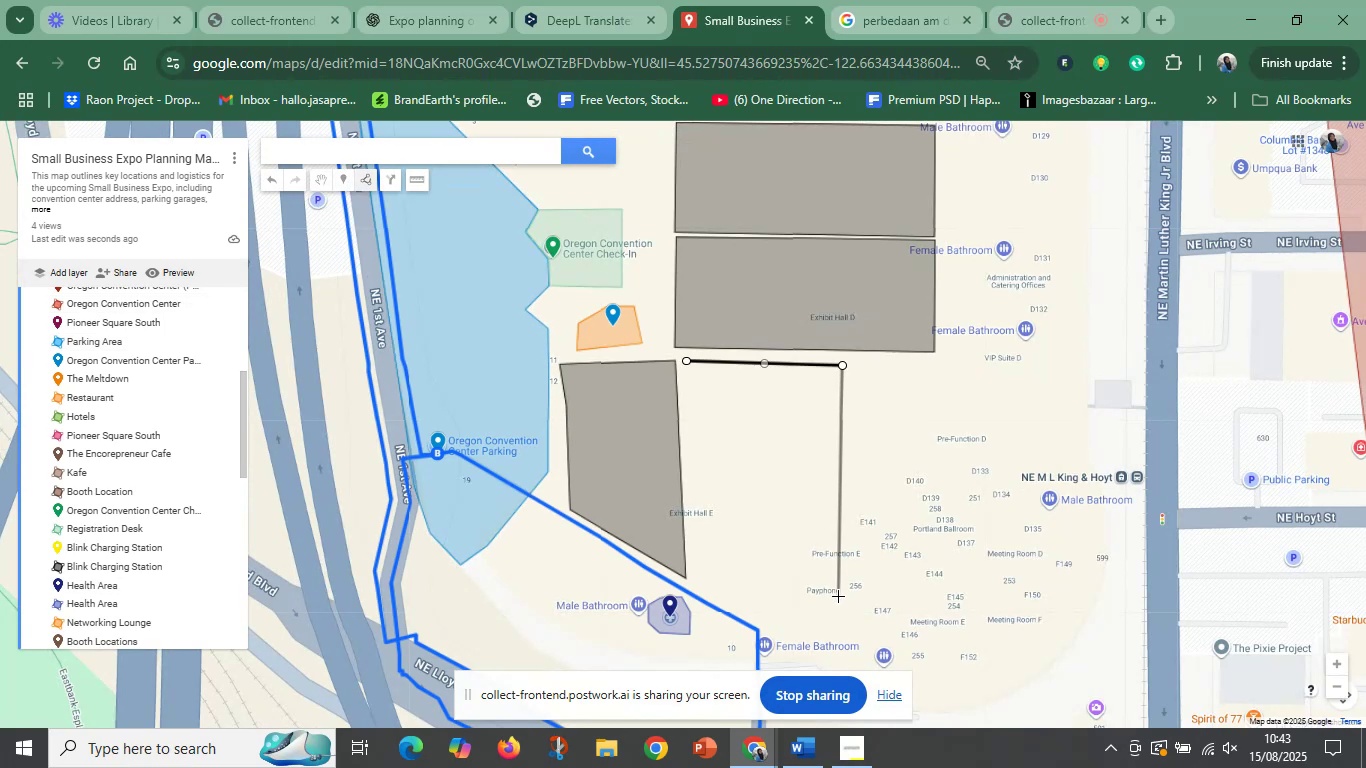 
wait(7.29)
 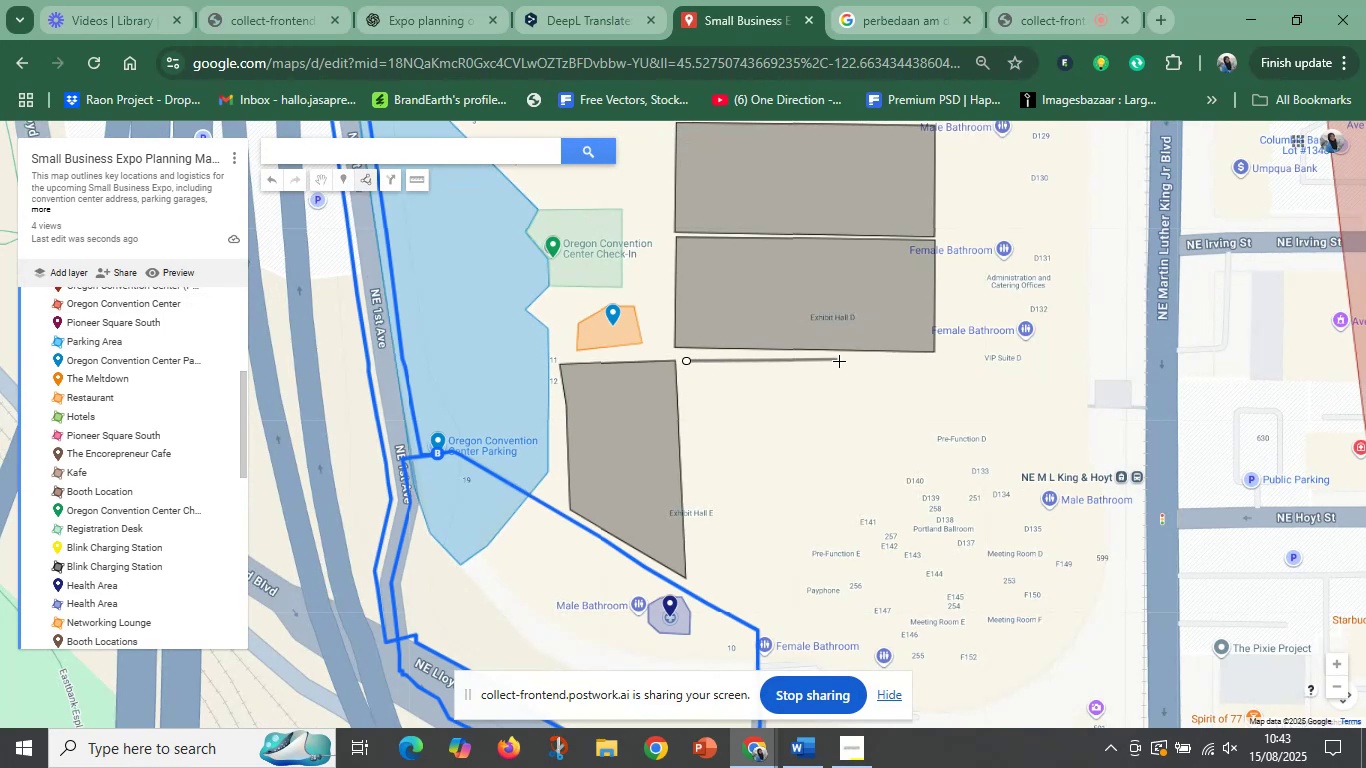 
scroll: coordinate [838, 643], scroll_direction: down, amount: 1.0
 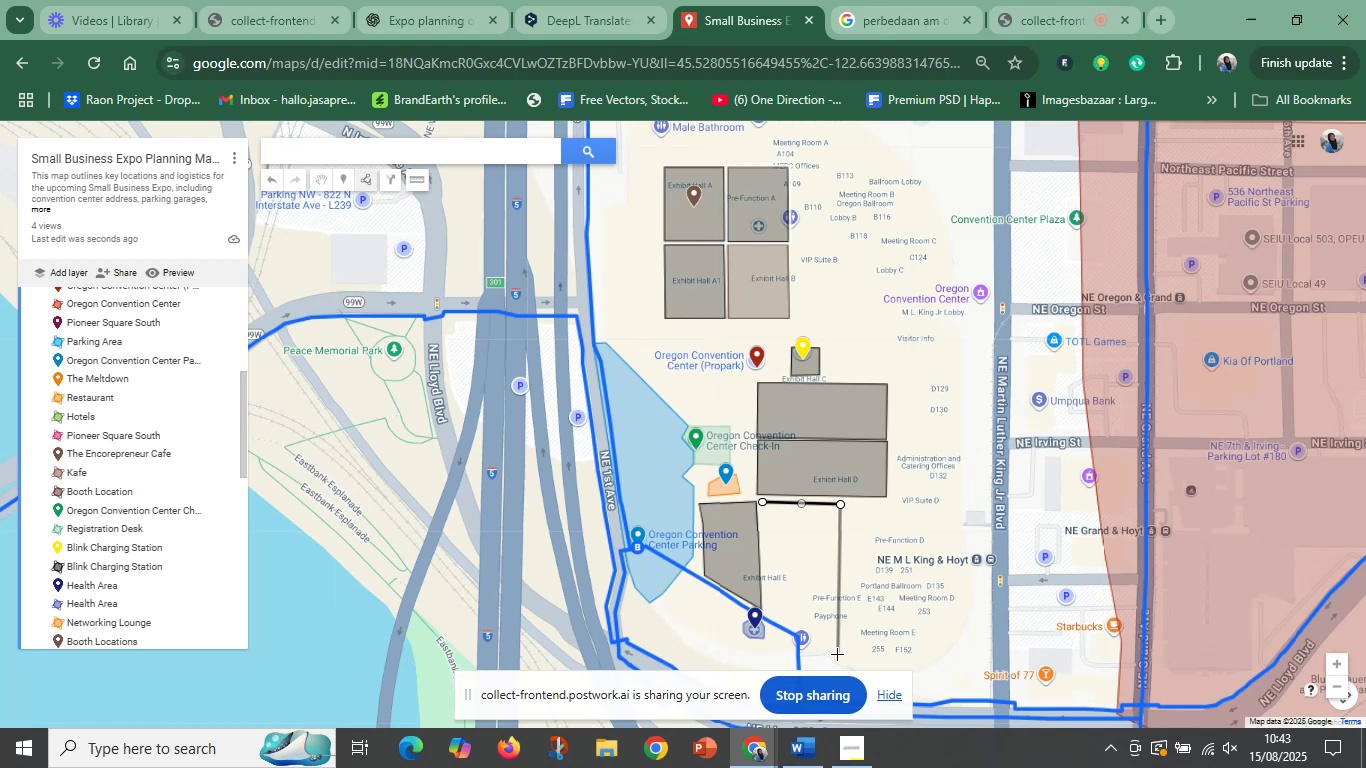 
left_click([837, 654])
 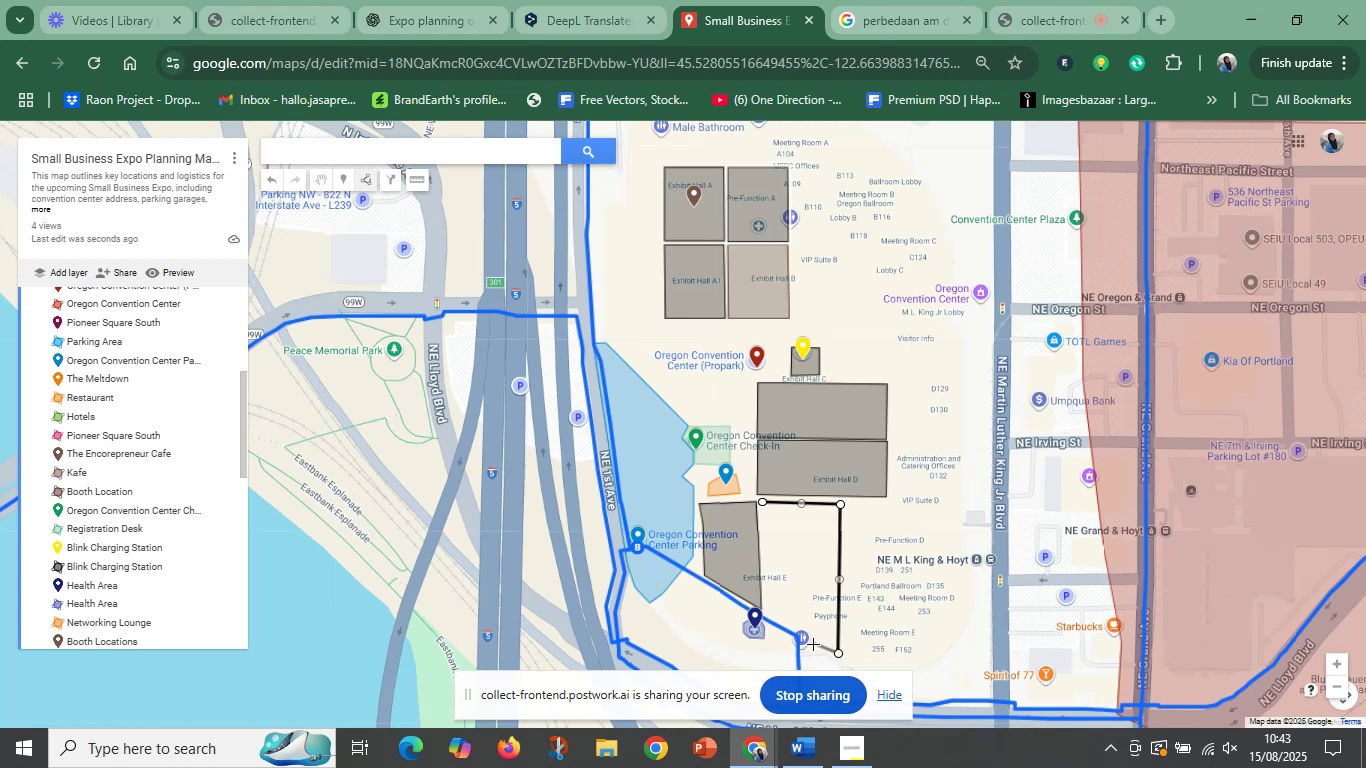 
left_click([814, 644])
 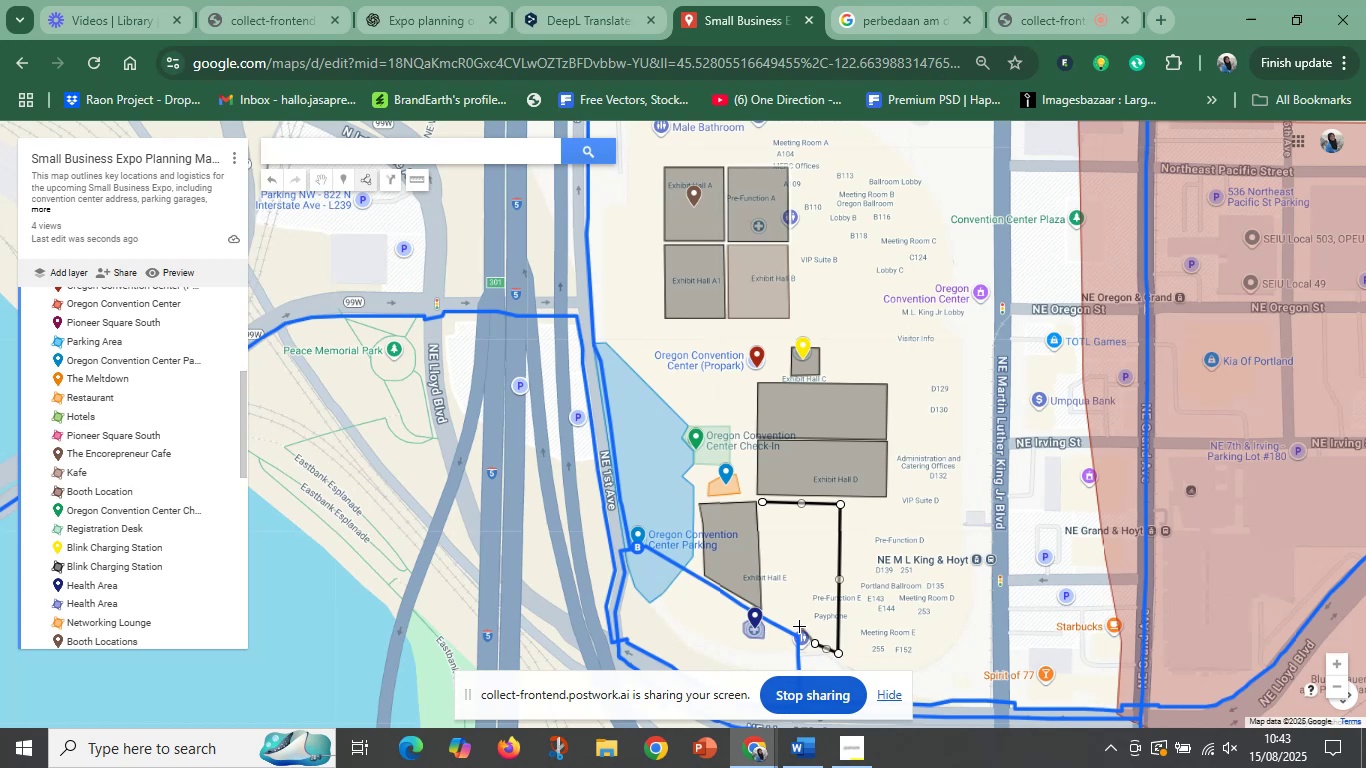 
left_click([799, 626])
 